 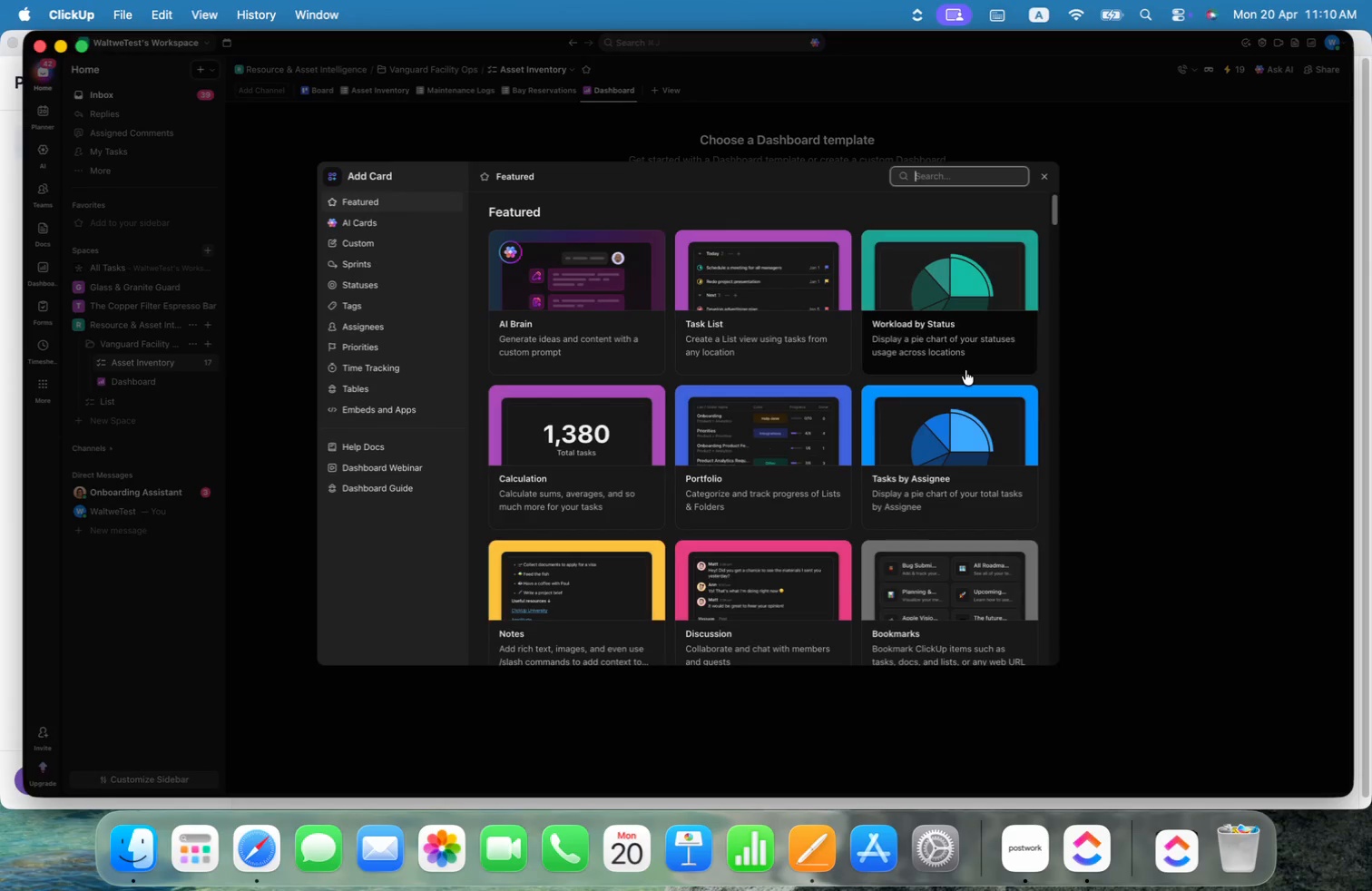 
type(bar)
 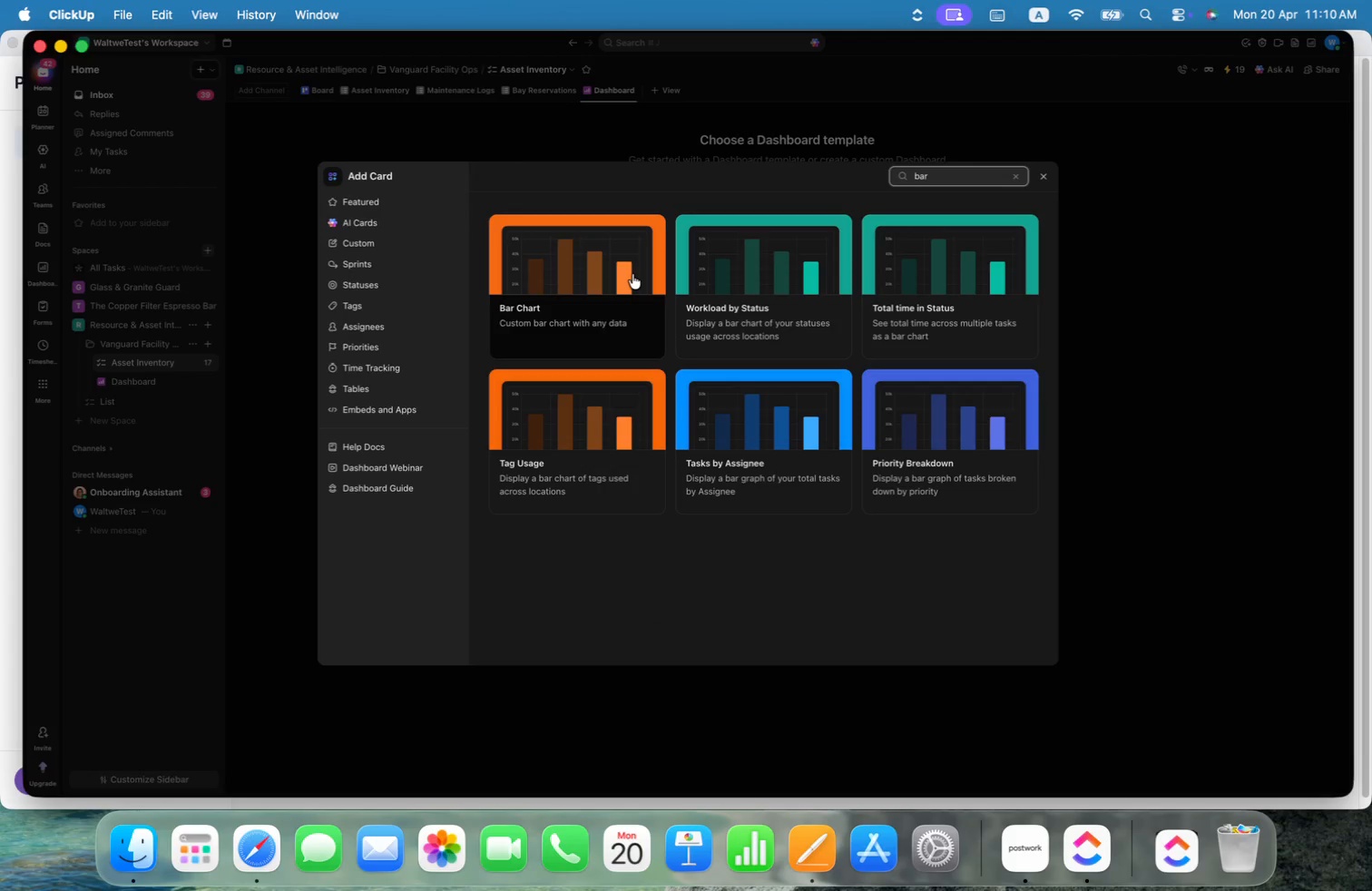 
wait(6.55)
 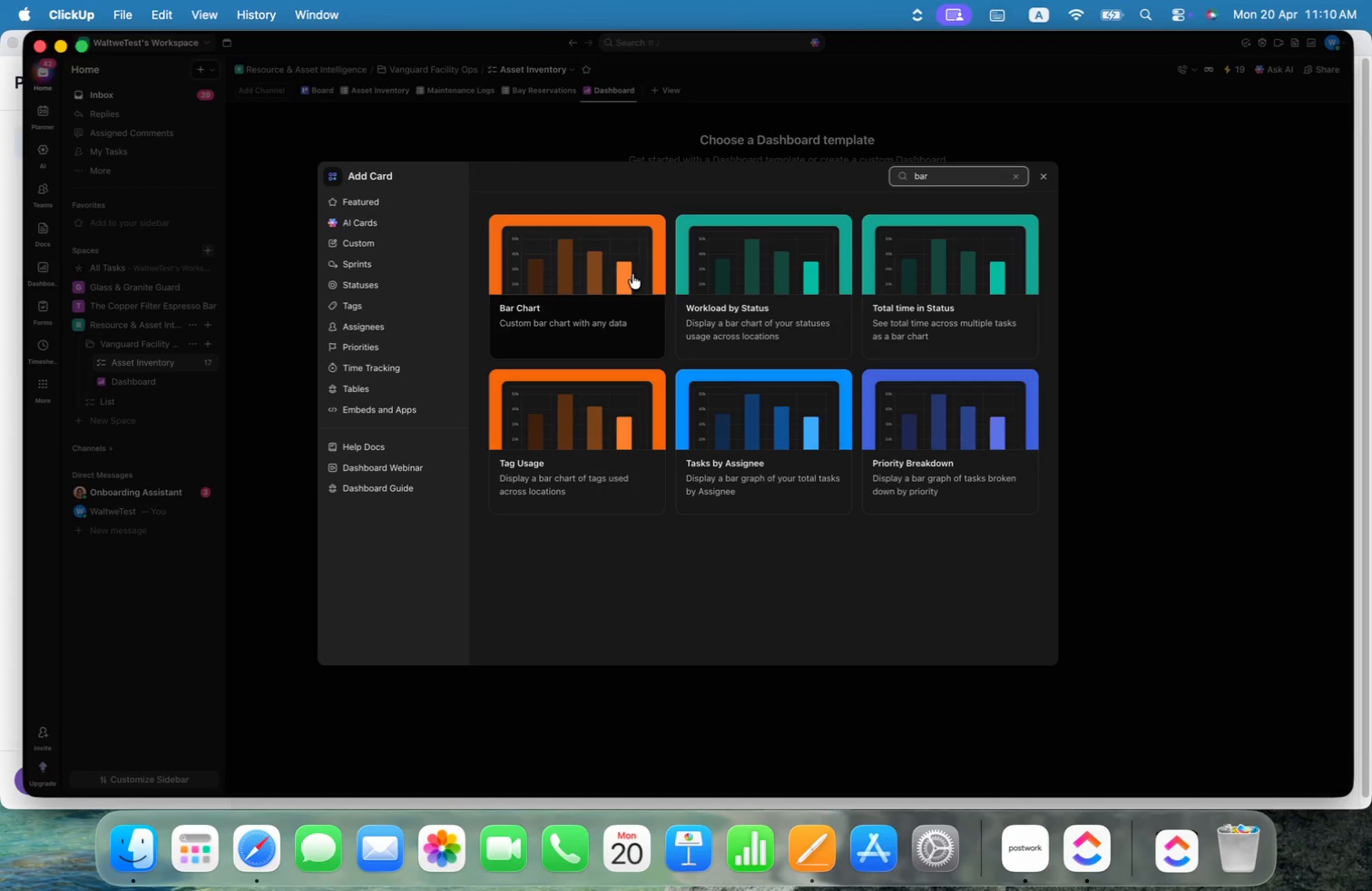 
left_click([390, 241])
 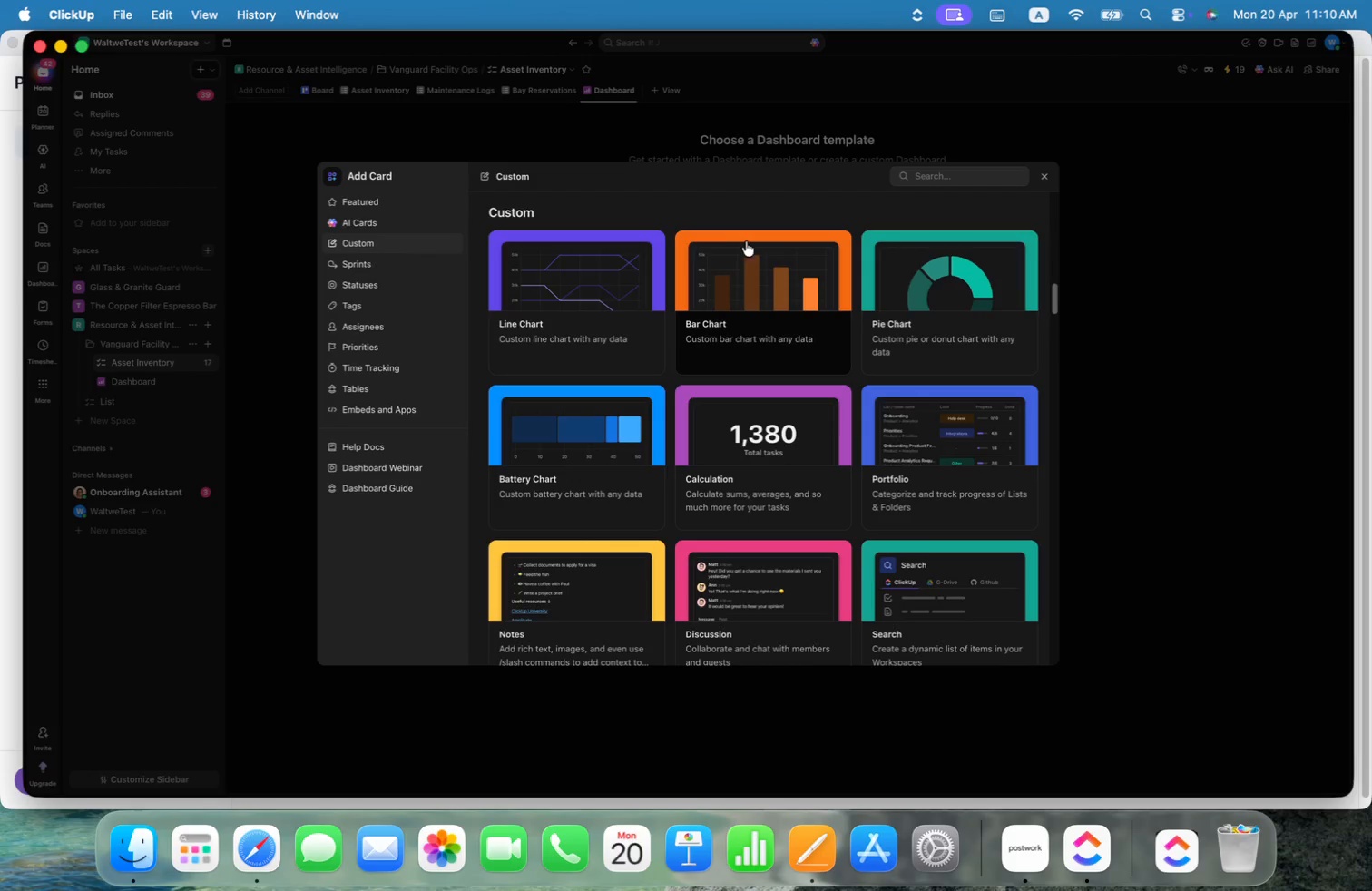 
wait(10.33)
 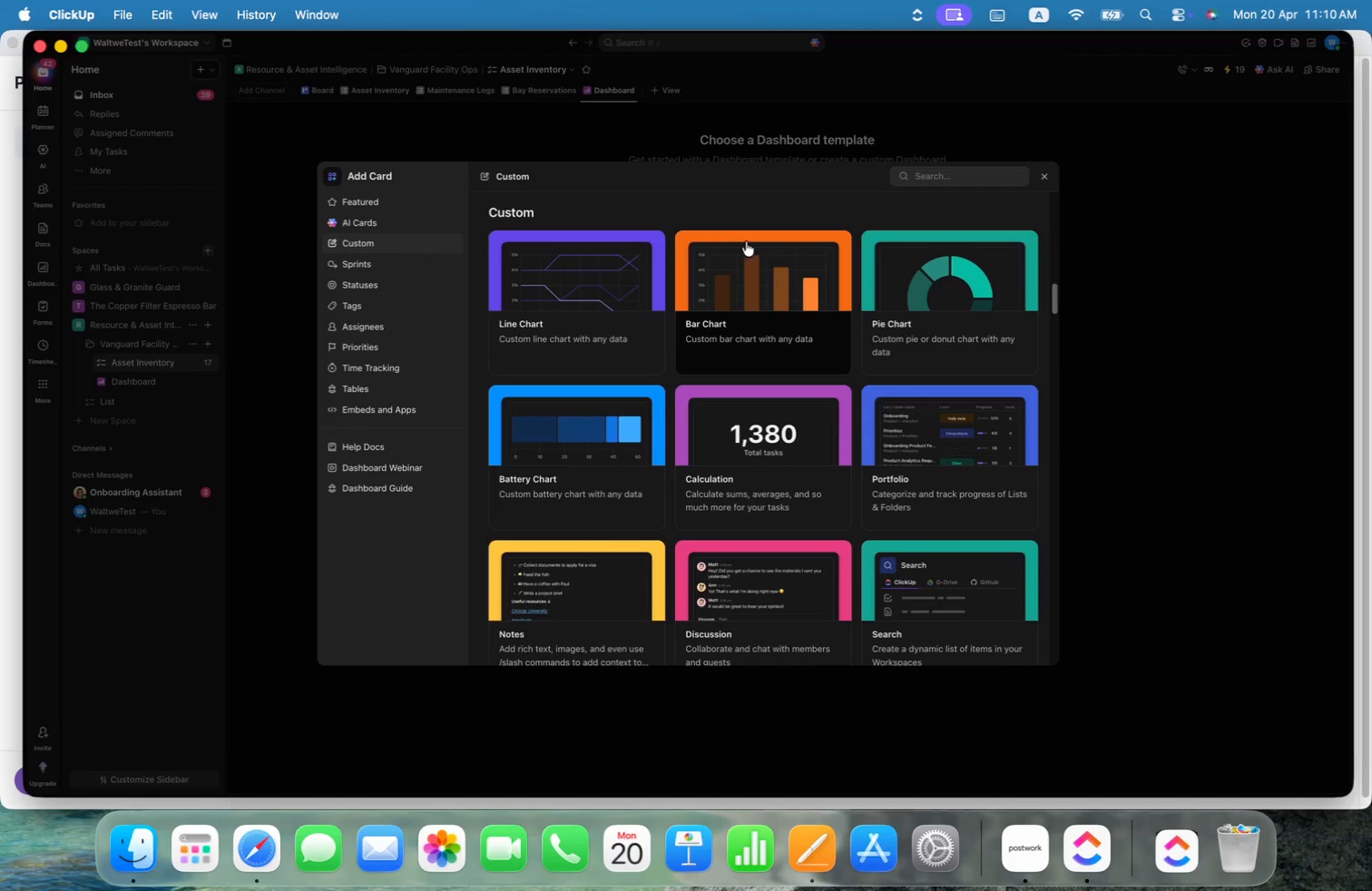 
left_click([748, 260])
 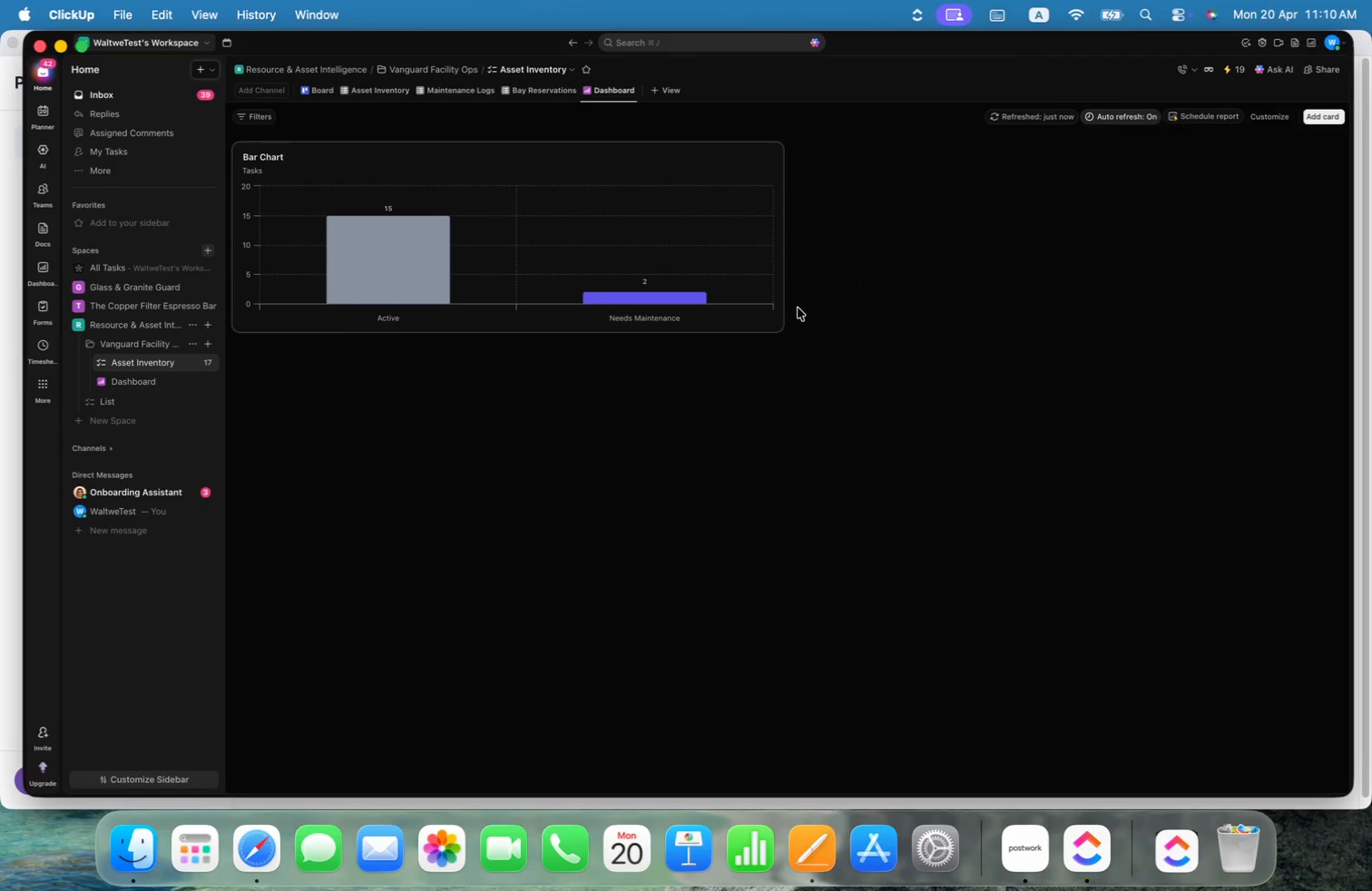 
left_click([748, 161])
 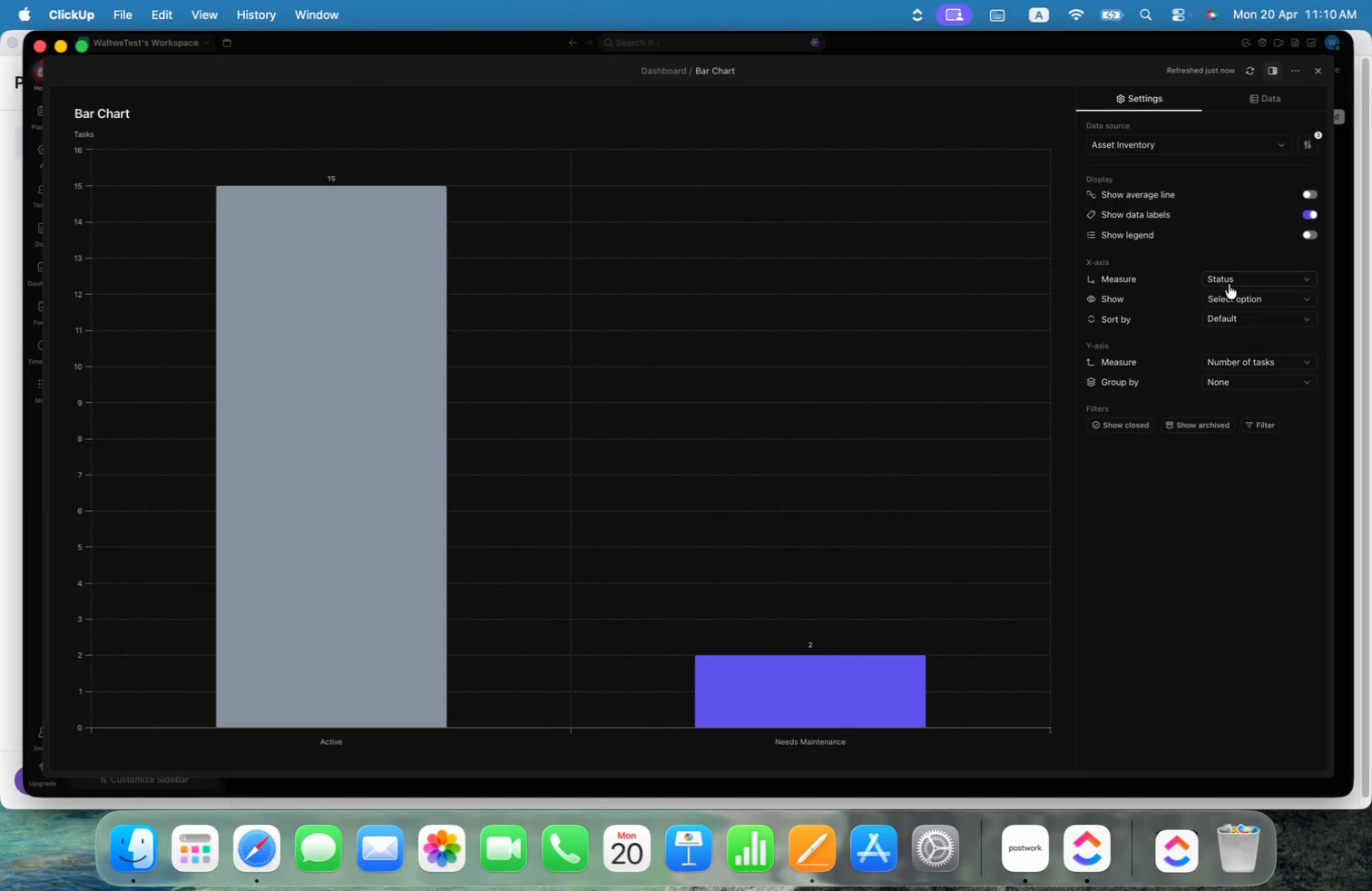 
left_click([1269, 279])
 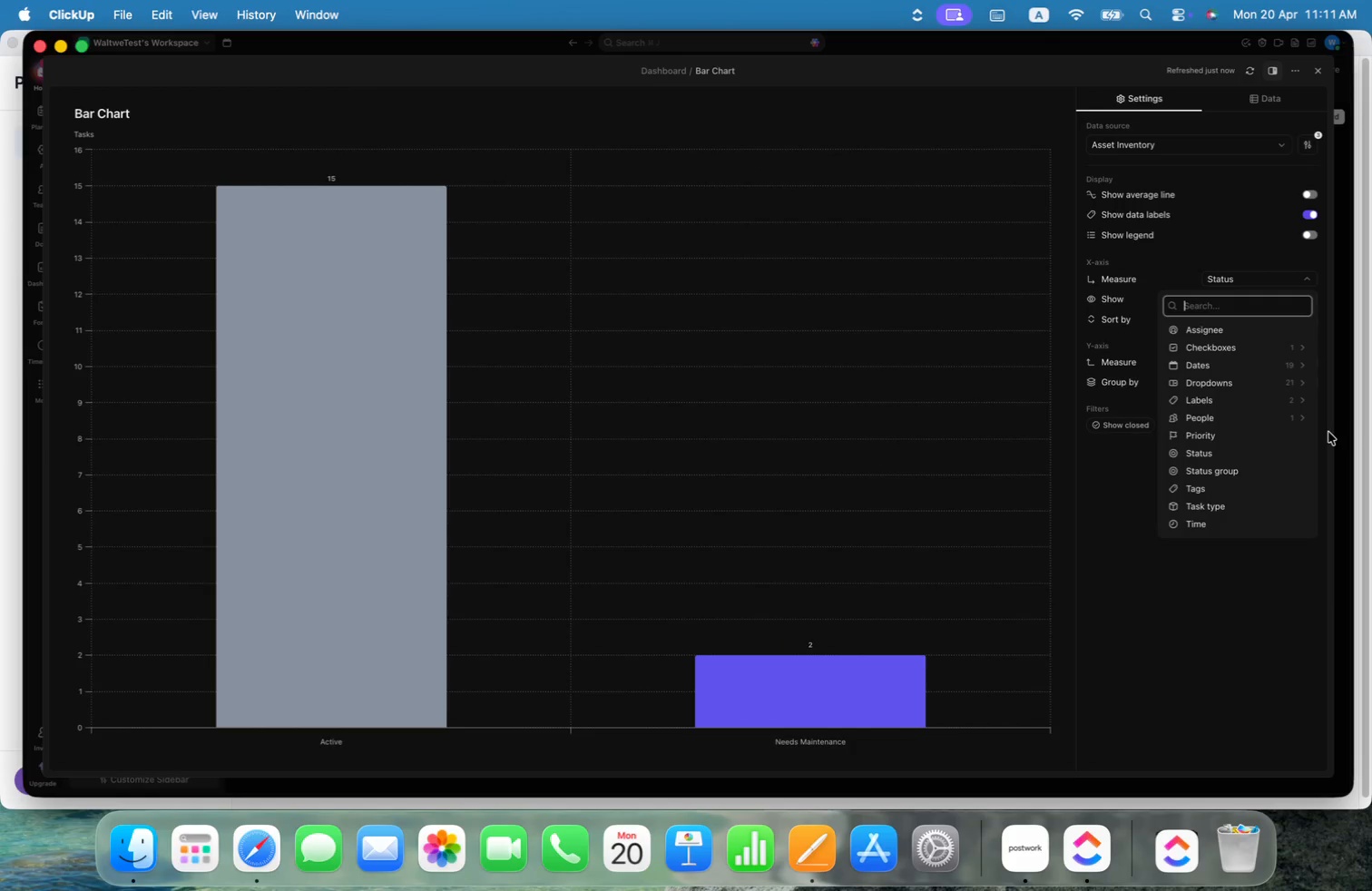 
left_click([1307, 417])
 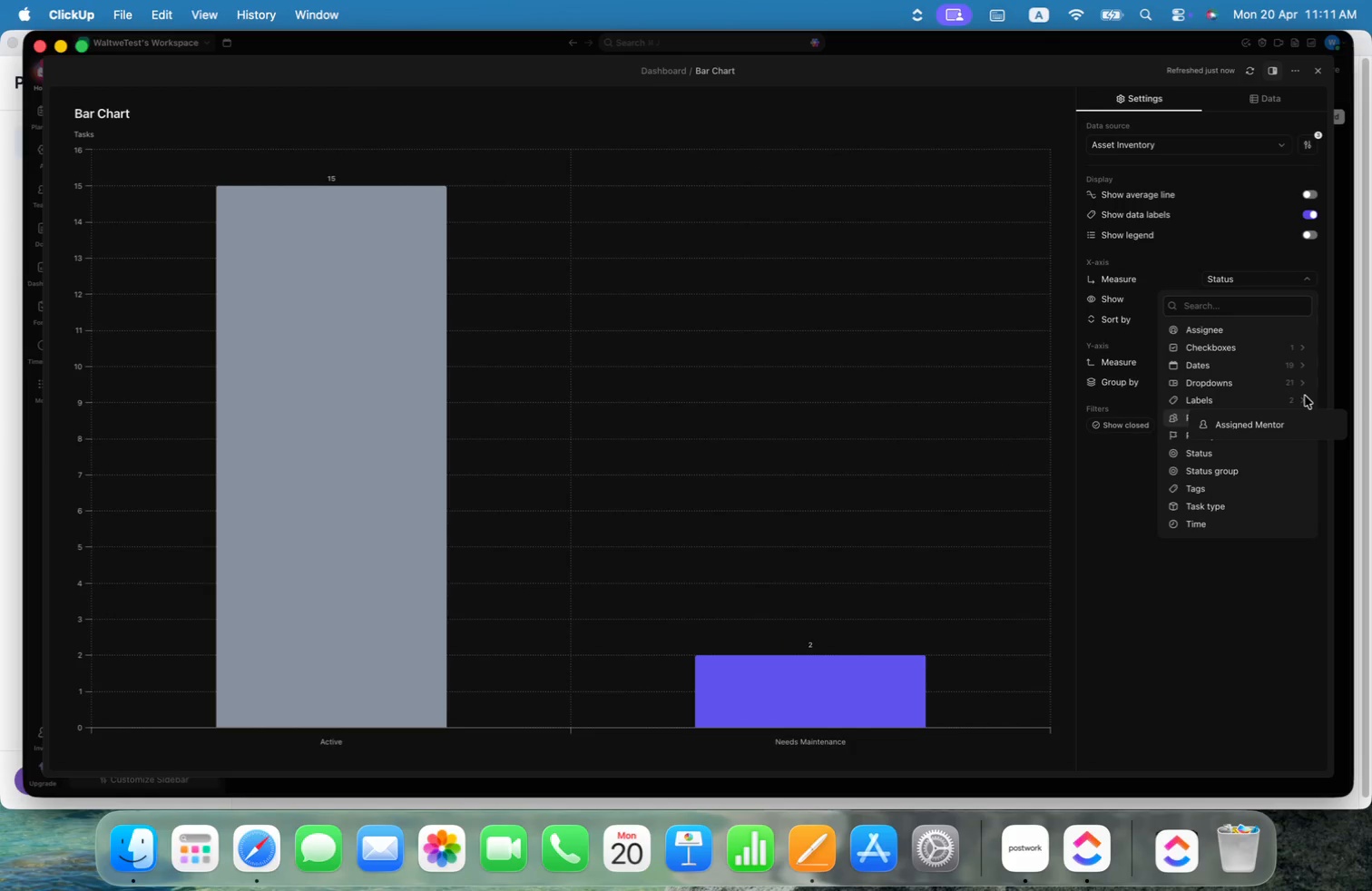 
double_click([1305, 398])
 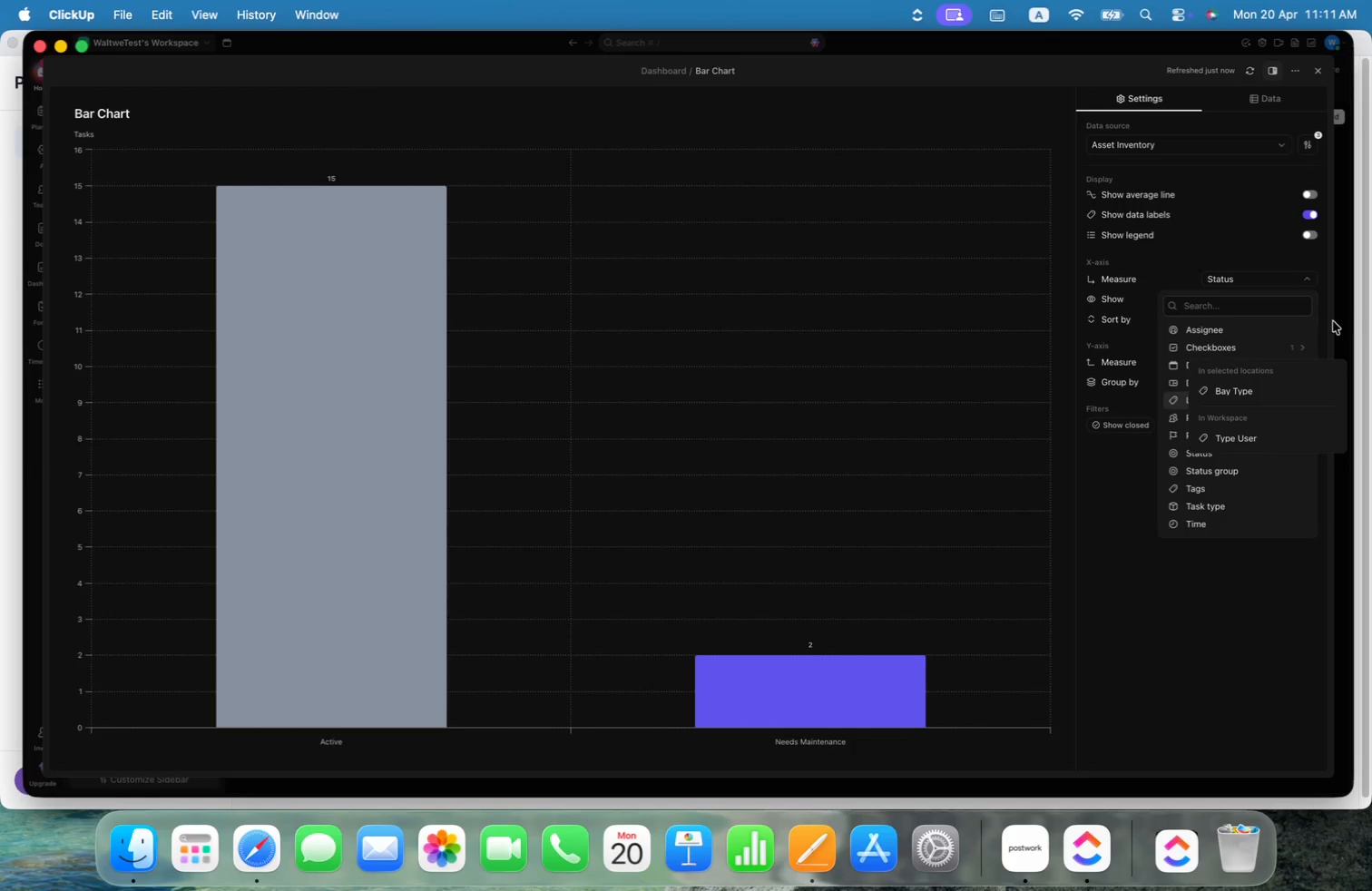 
left_click([1333, 321])
 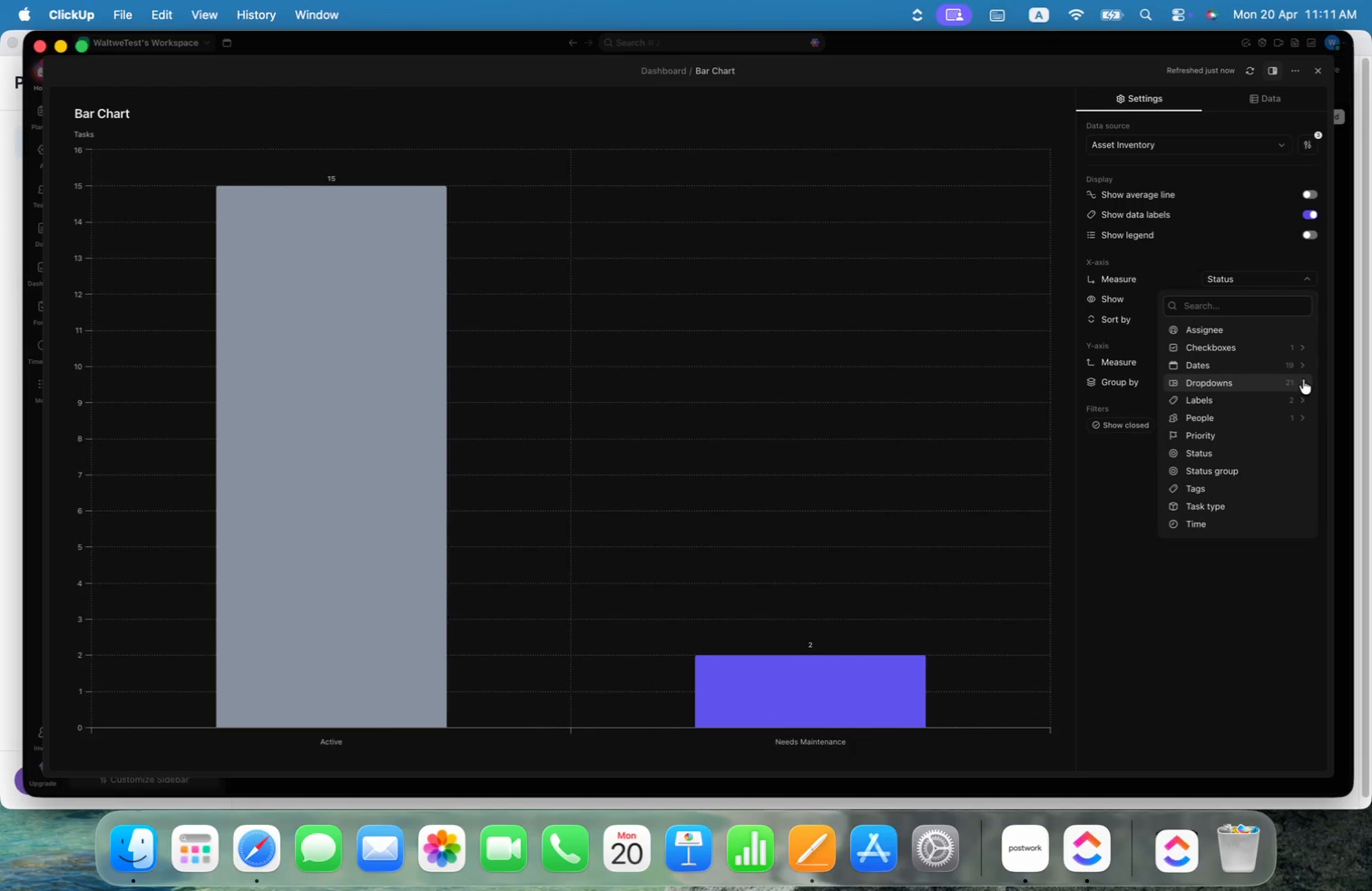 
left_click([1303, 379])
 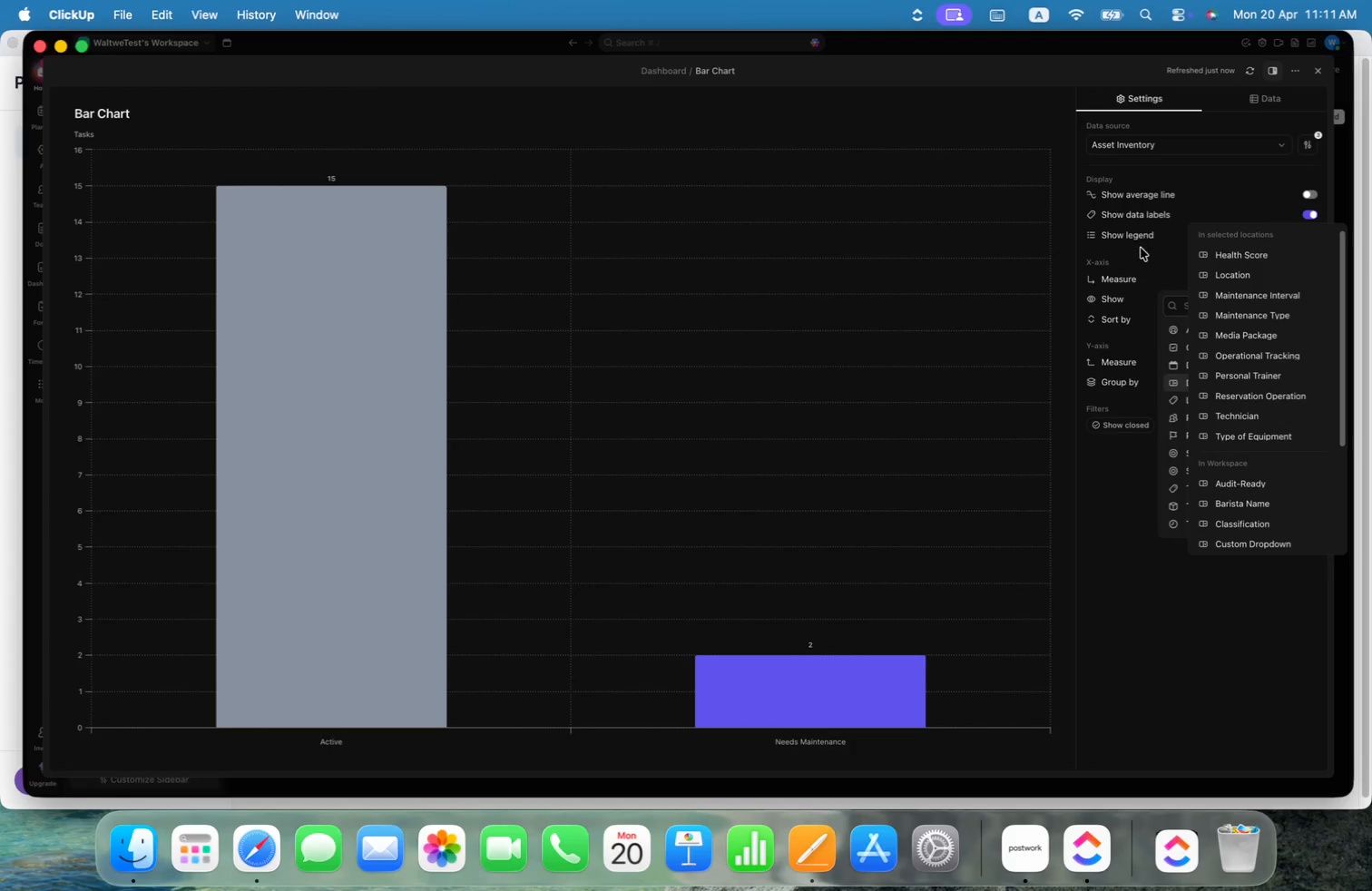 
left_click([1171, 262])
 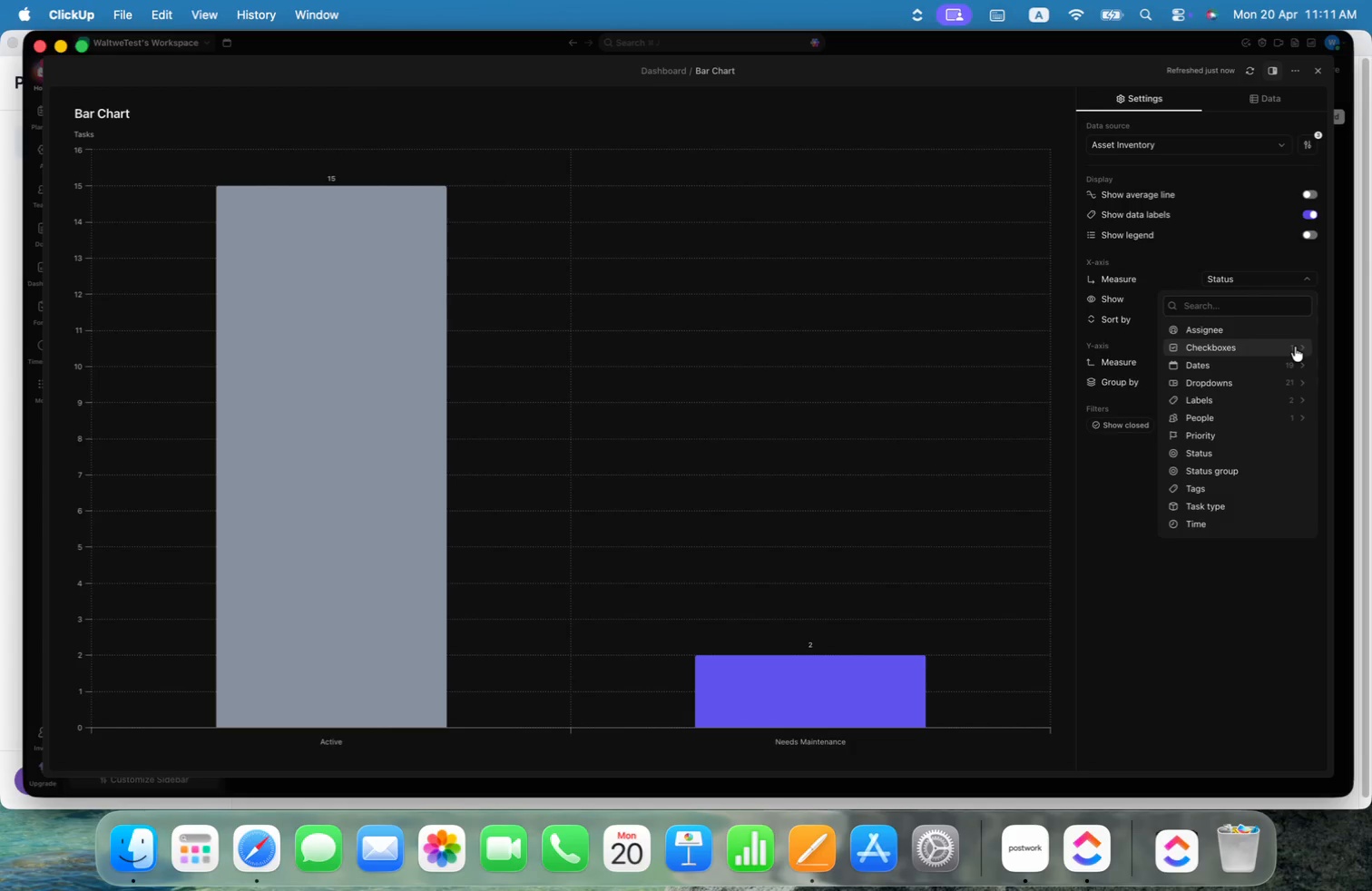 
left_click([1241, 240])
 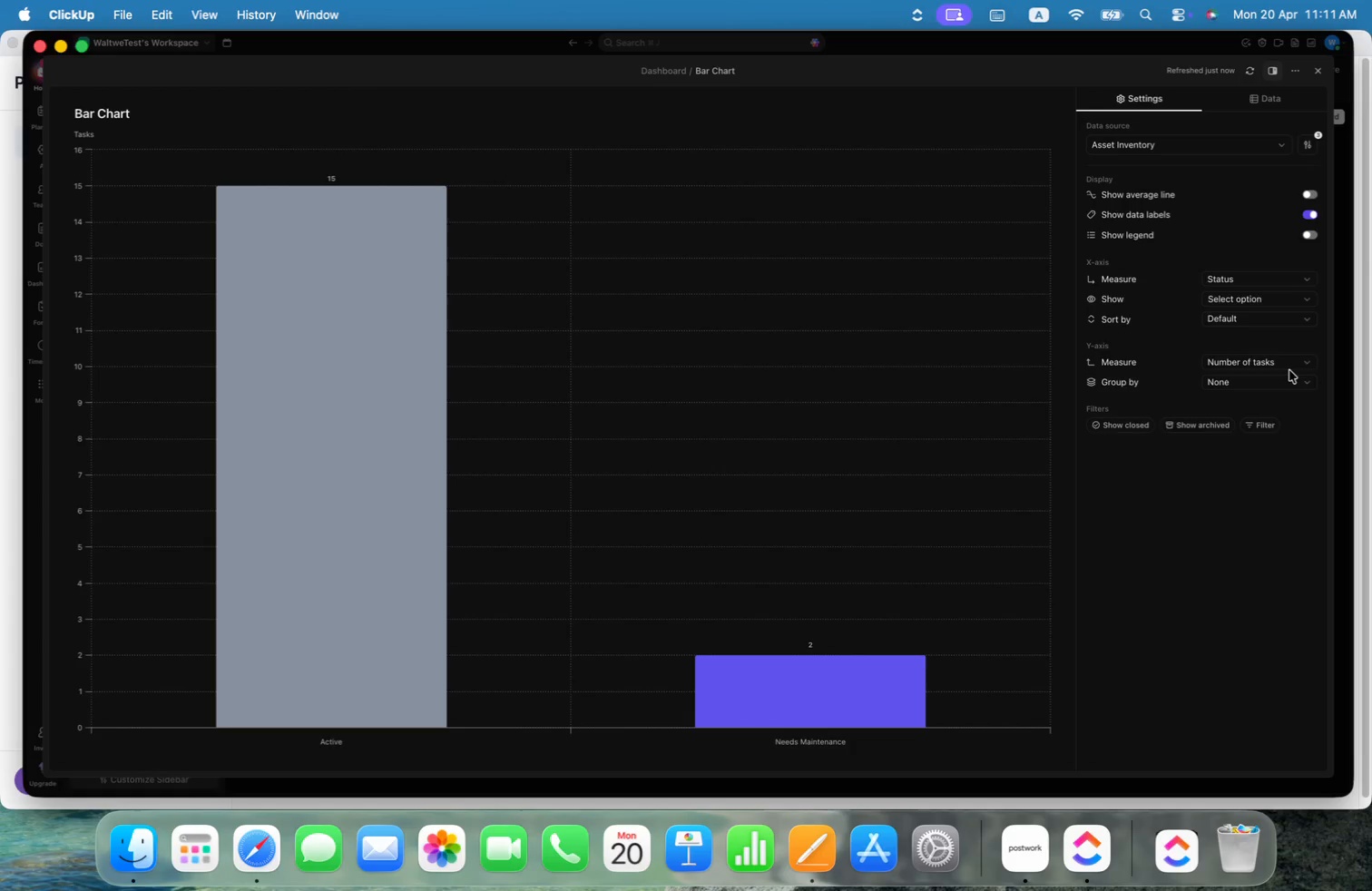 
left_click([1287, 361])
 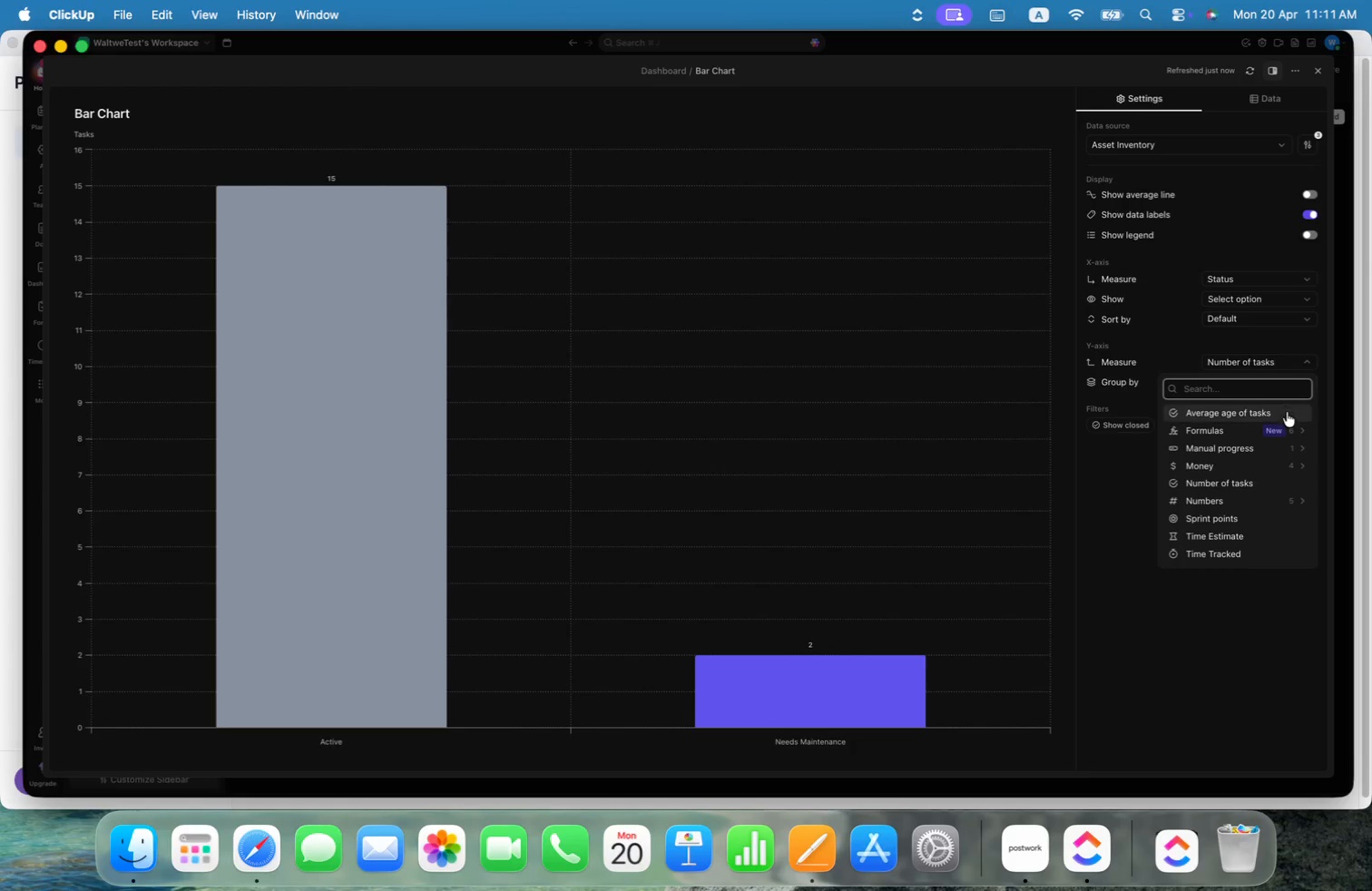 
left_click([1297, 430])
 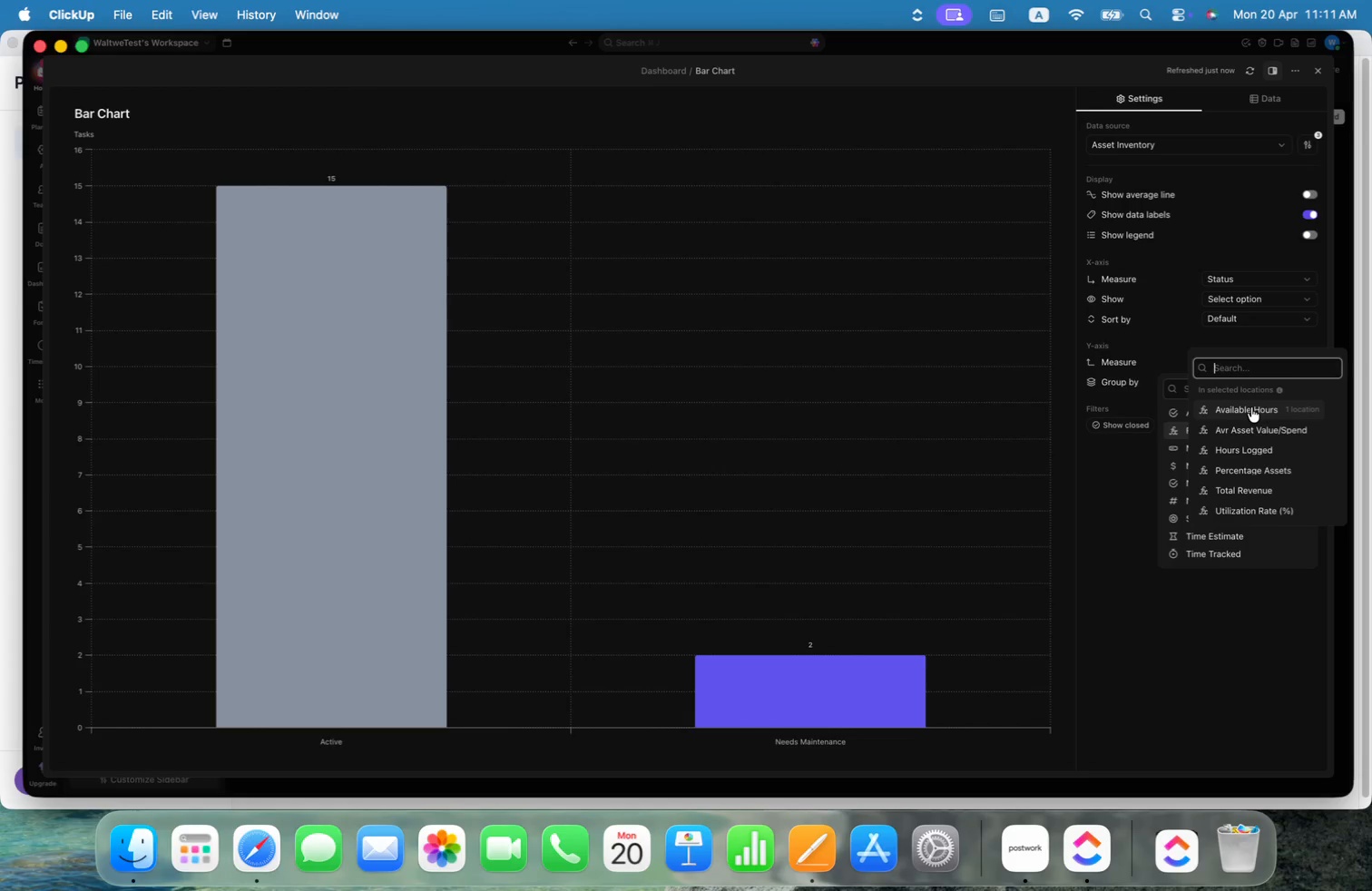 
wait(6.12)
 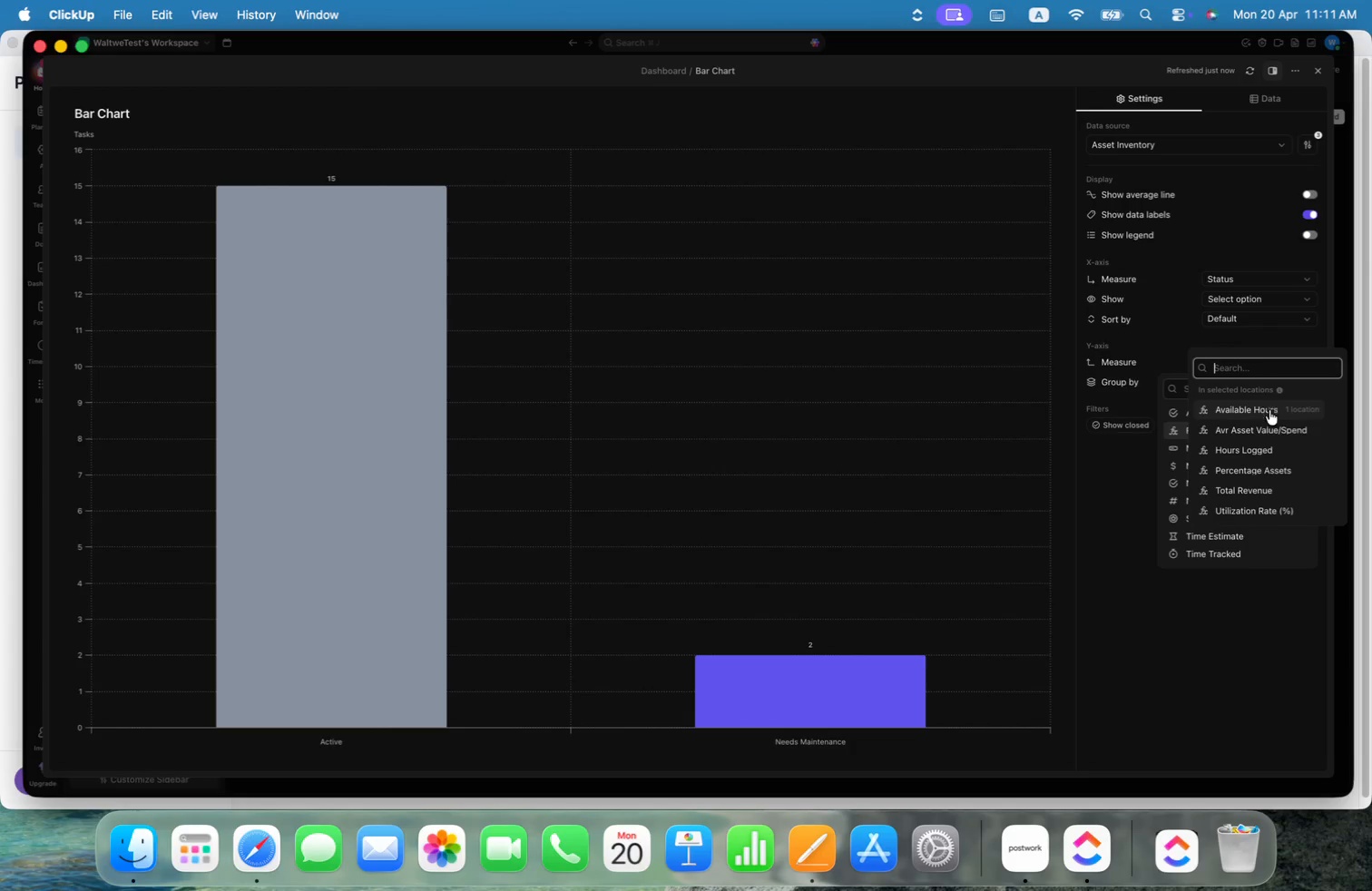 
left_click([1253, 512])
 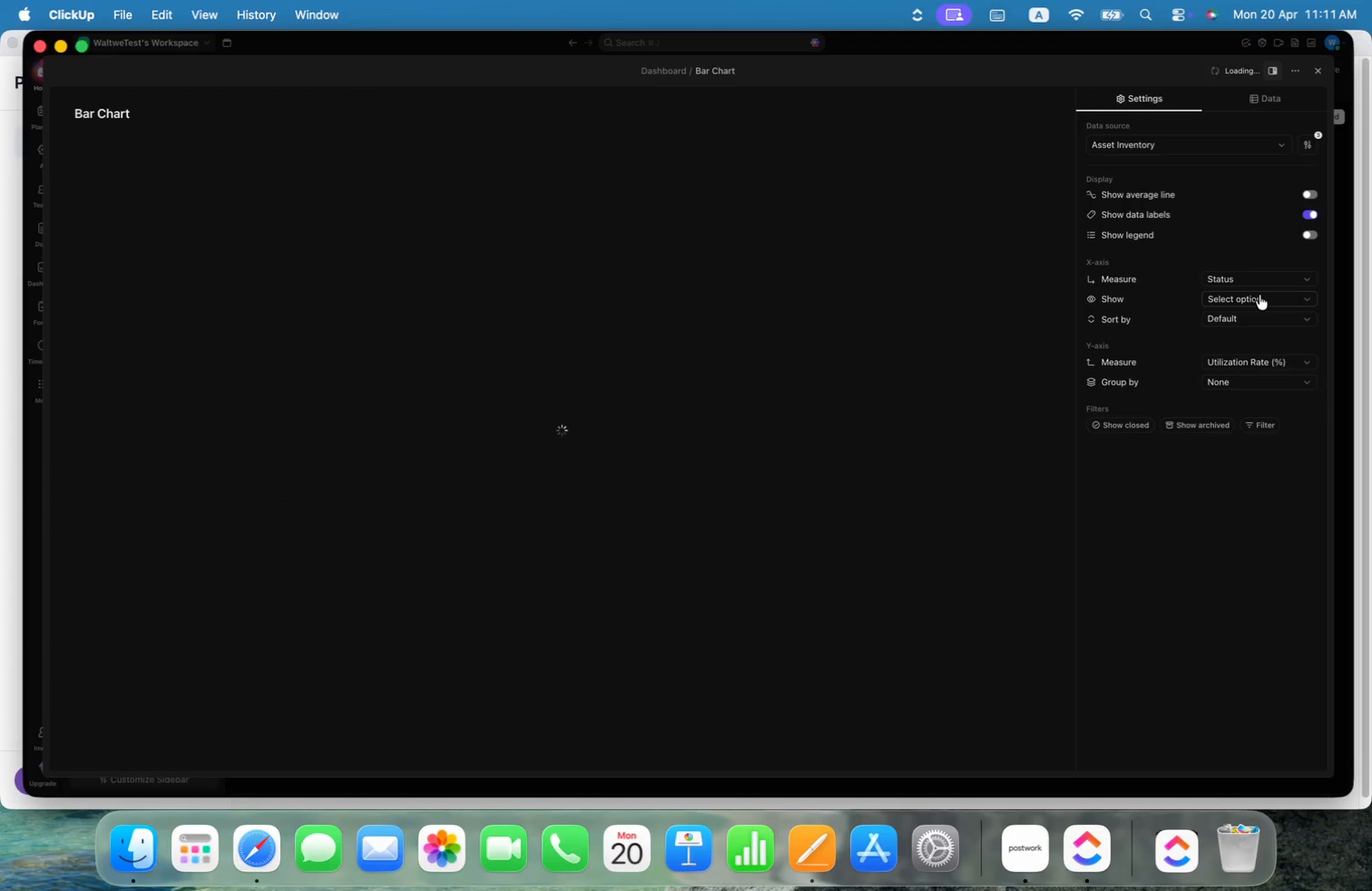 
left_click([1269, 277])
 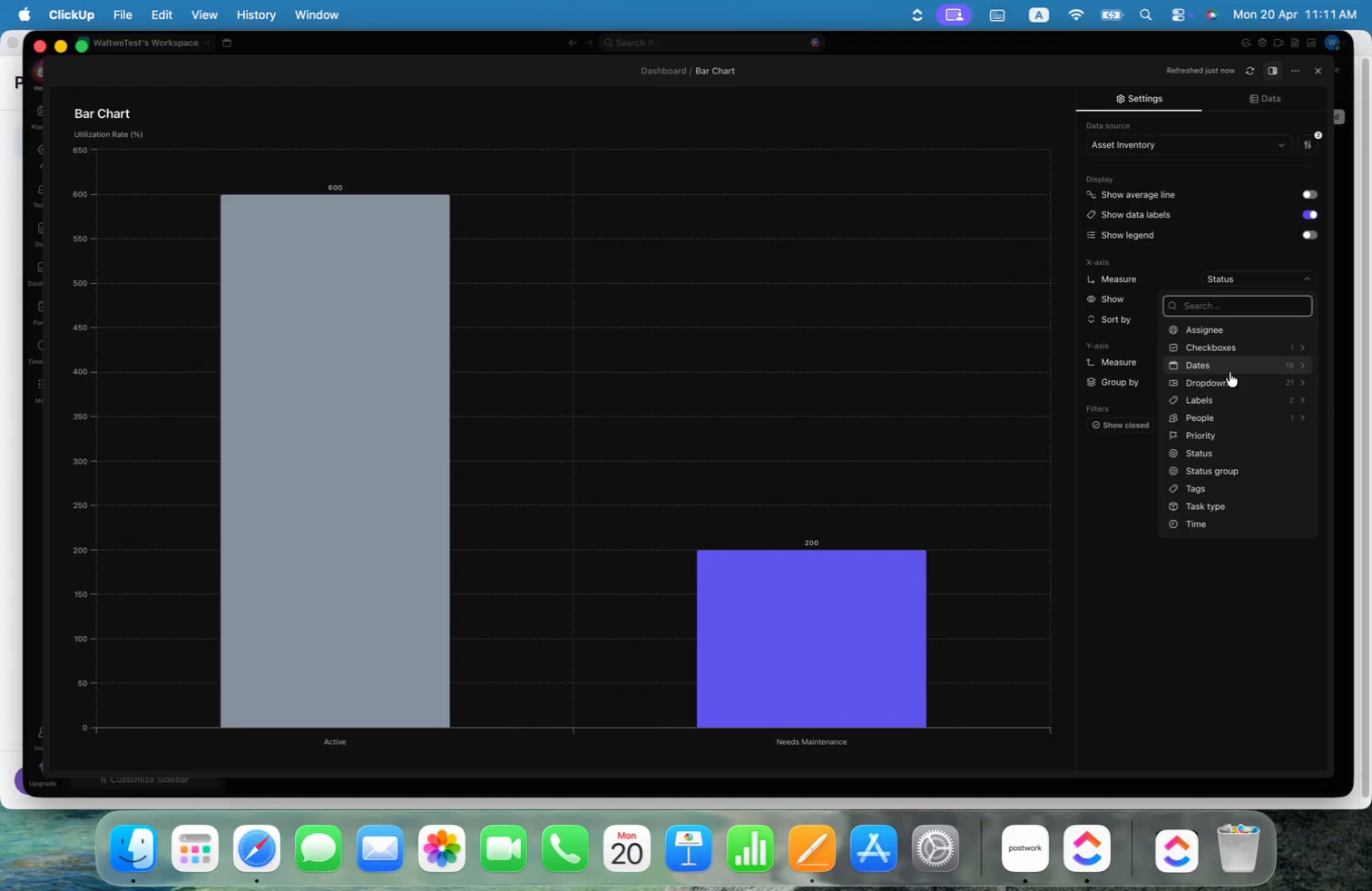 
left_click([1230, 384])
 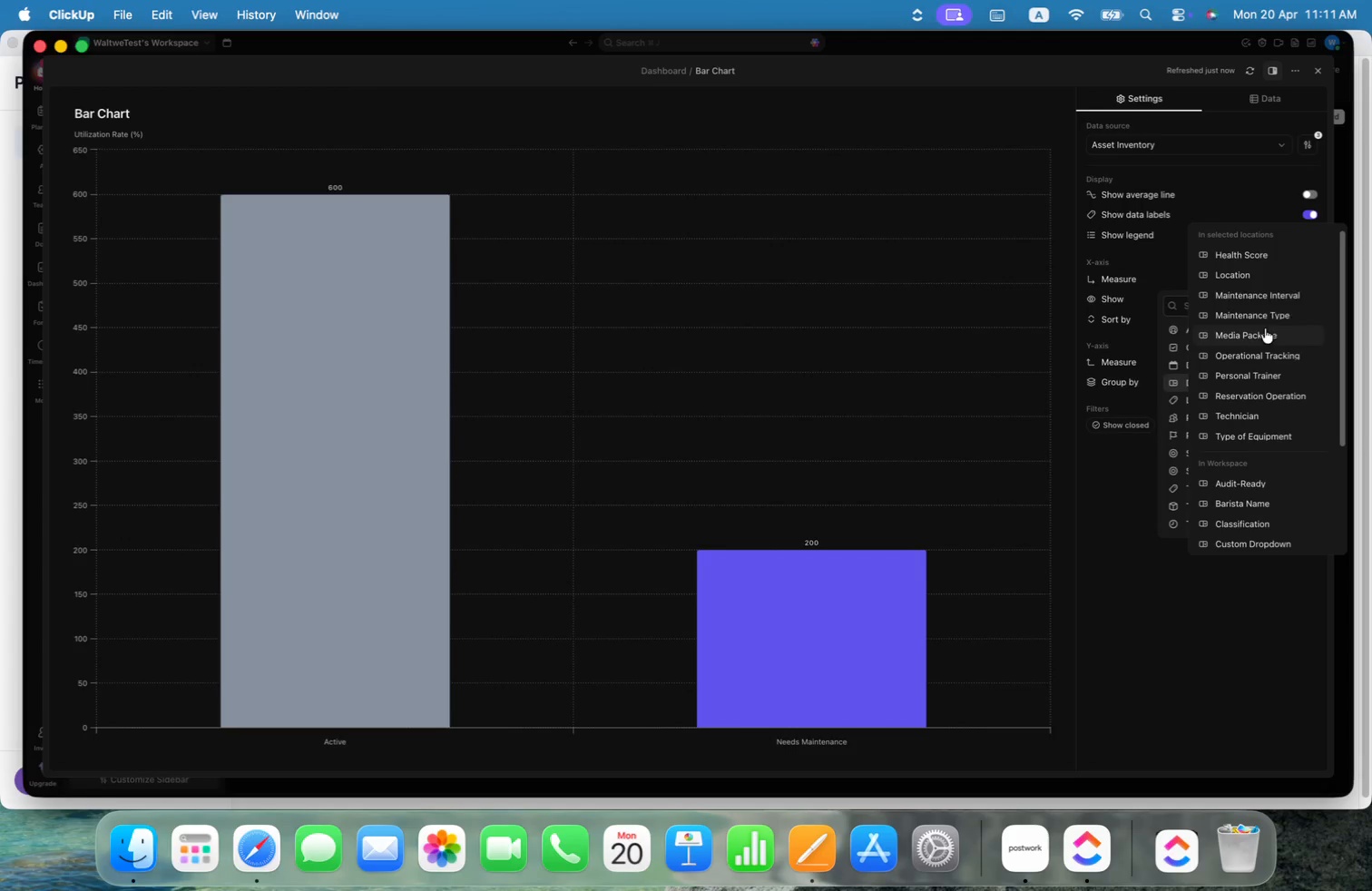 
left_click([1247, 273])
 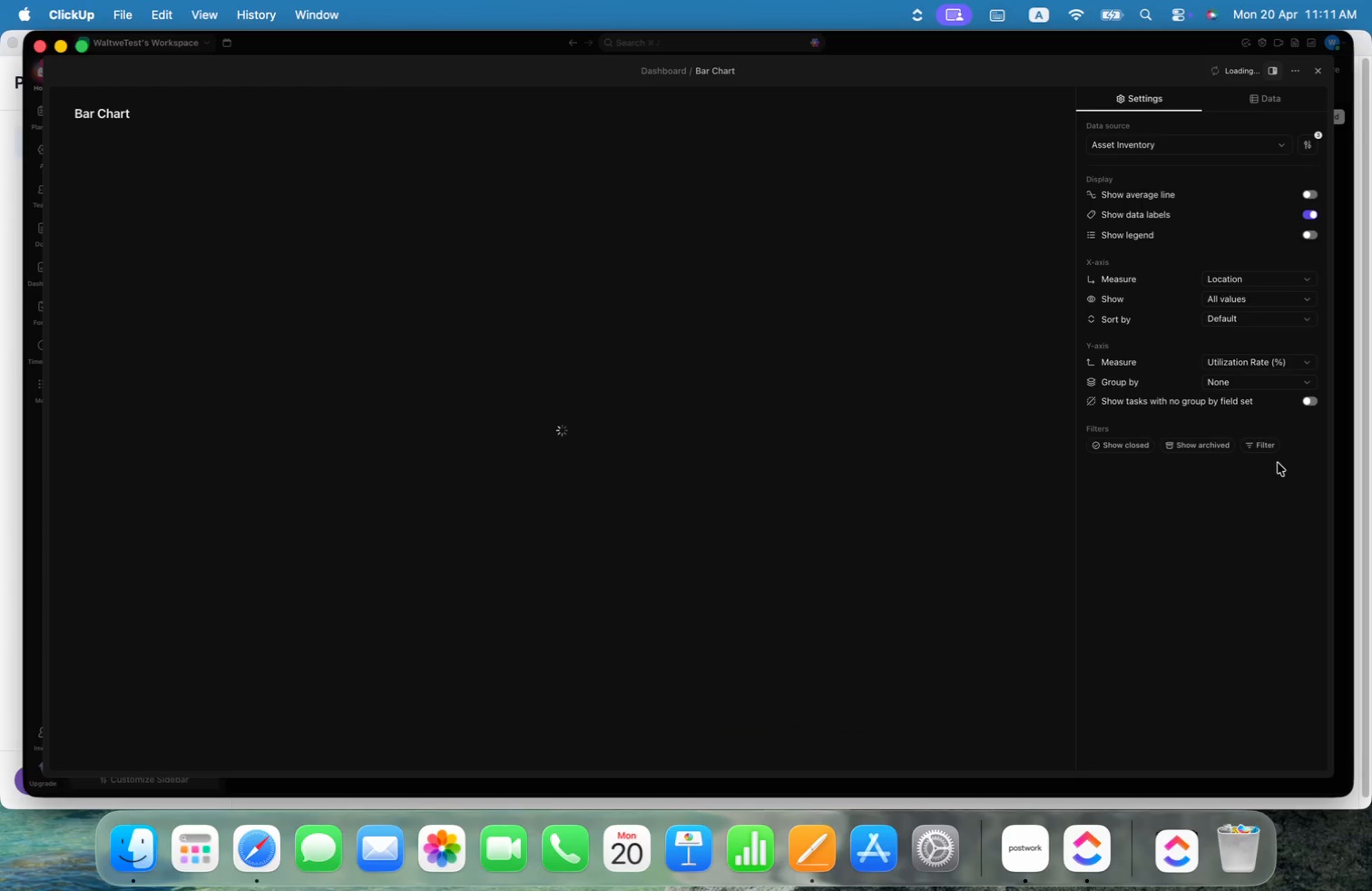 
left_click([1255, 317])
 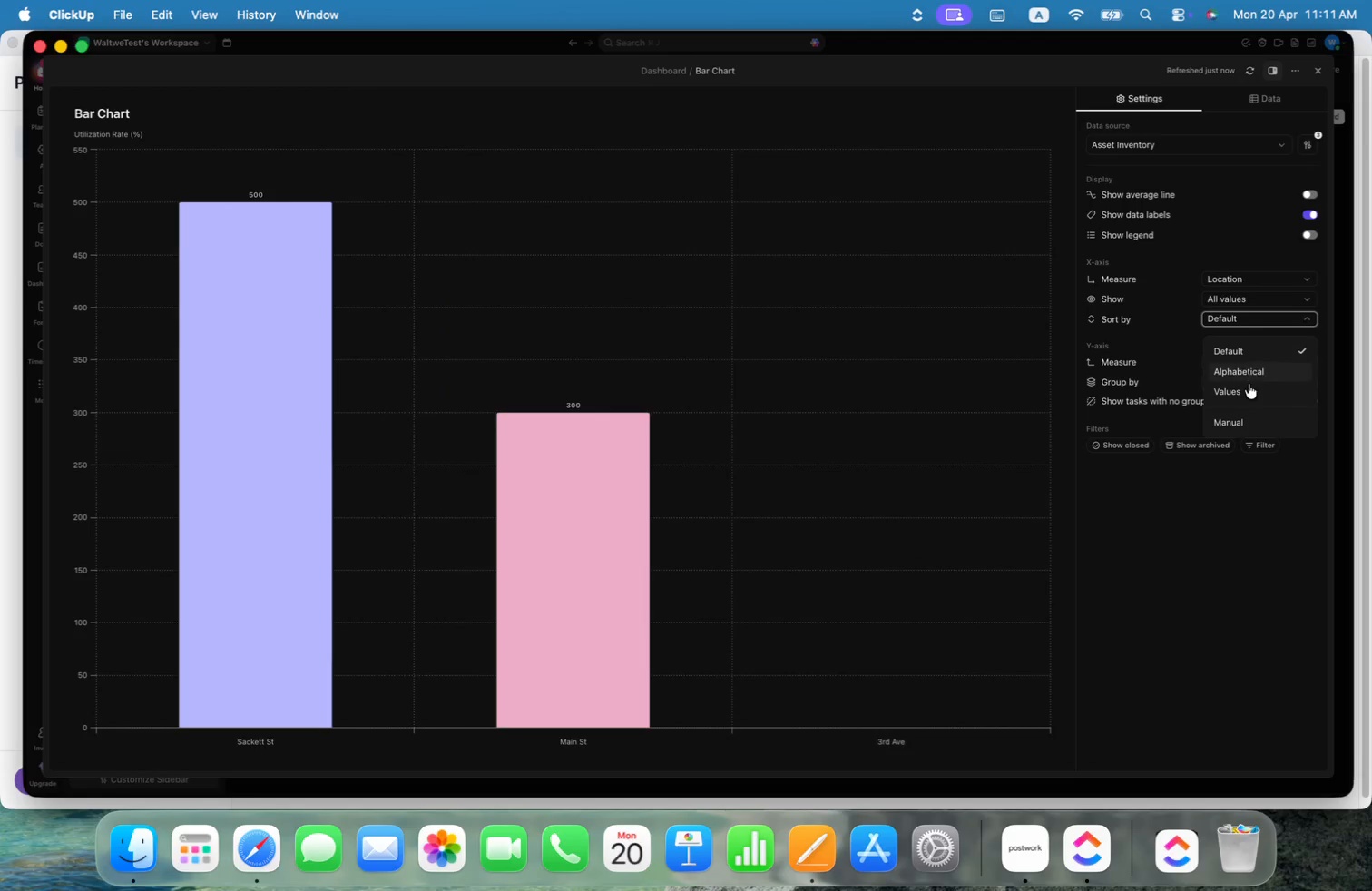 
left_click([1248, 390])
 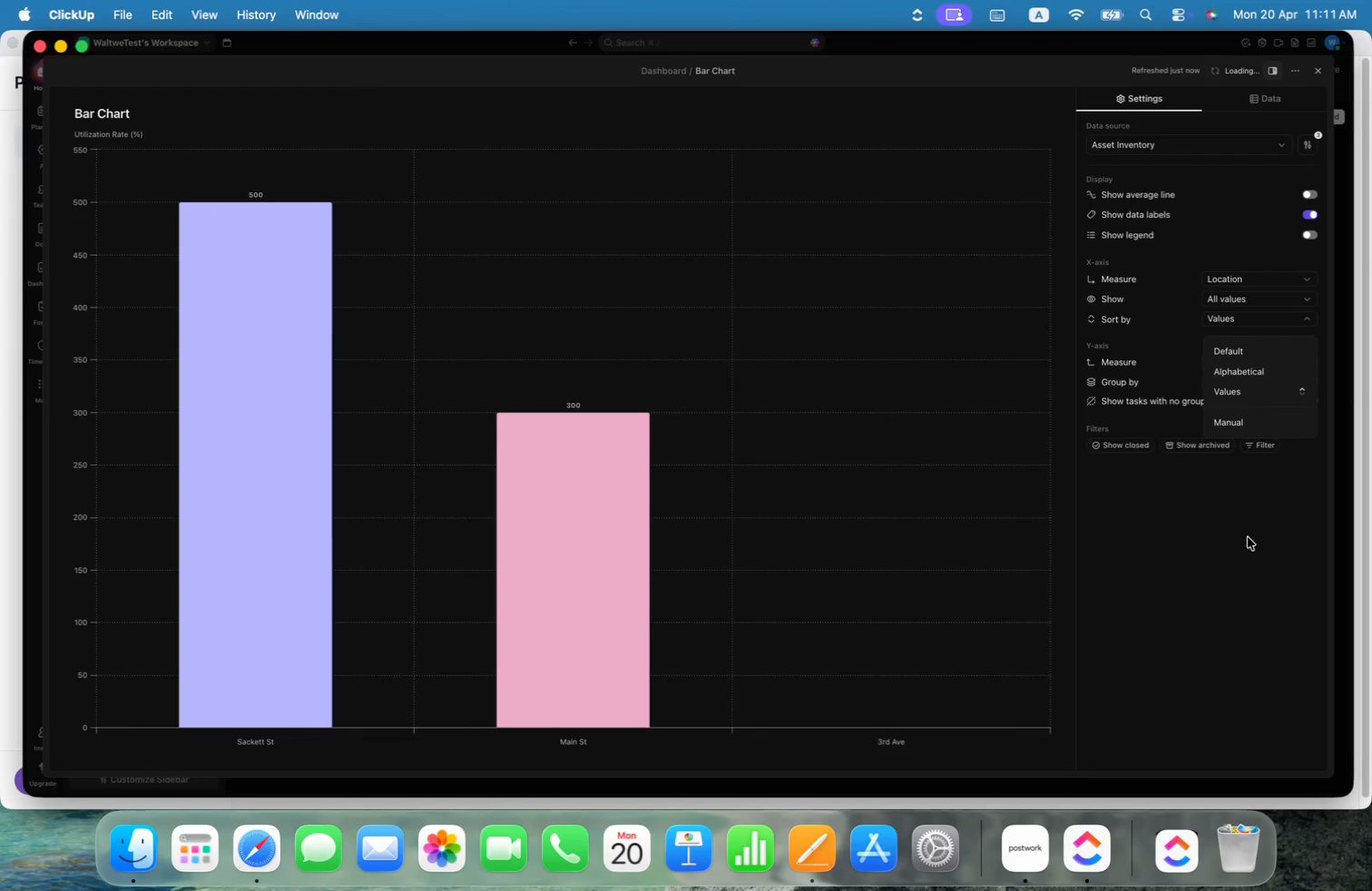 
left_click([1248, 537])
 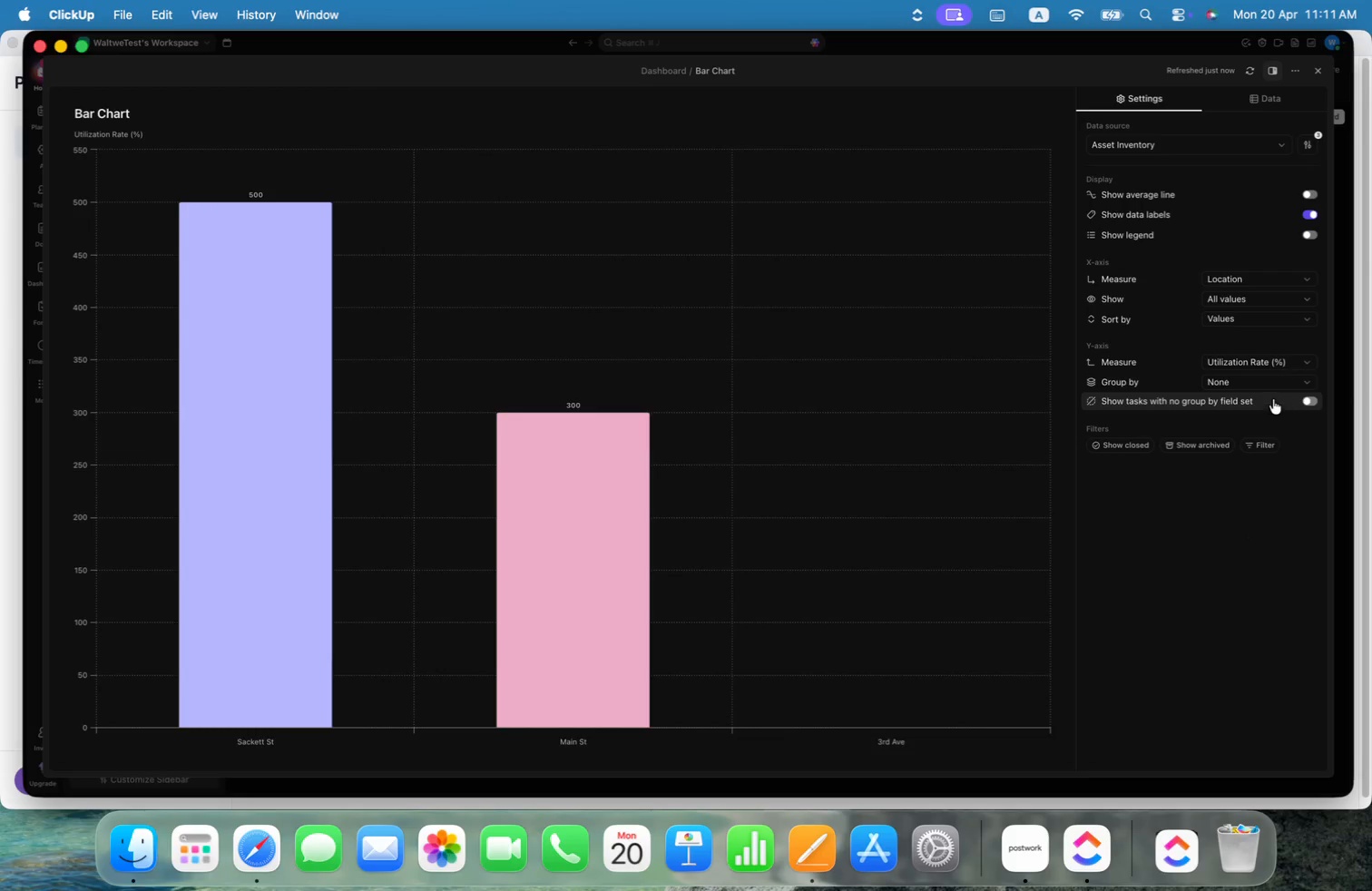 
left_click([1264, 381])
 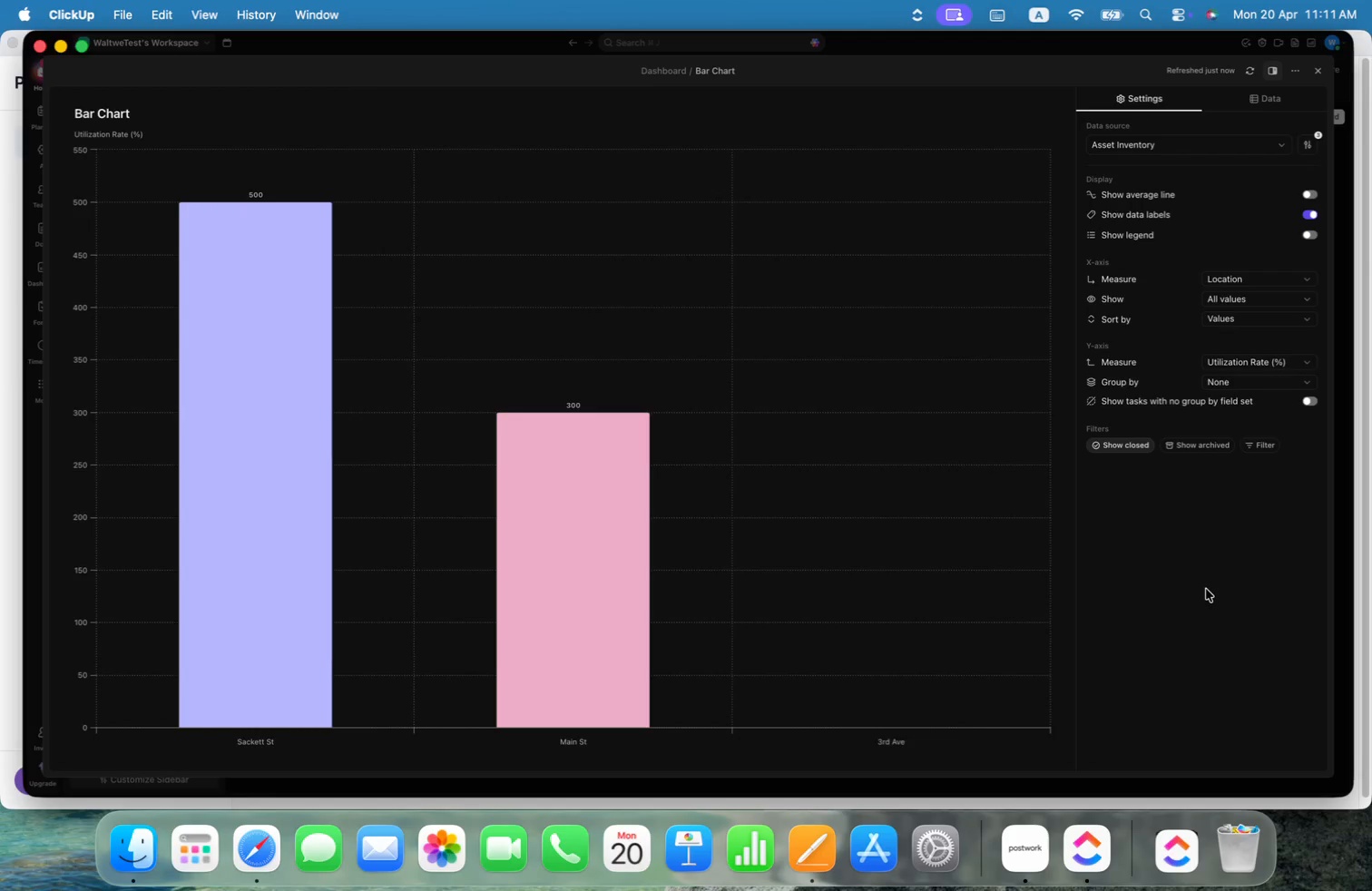 
wait(16.16)
 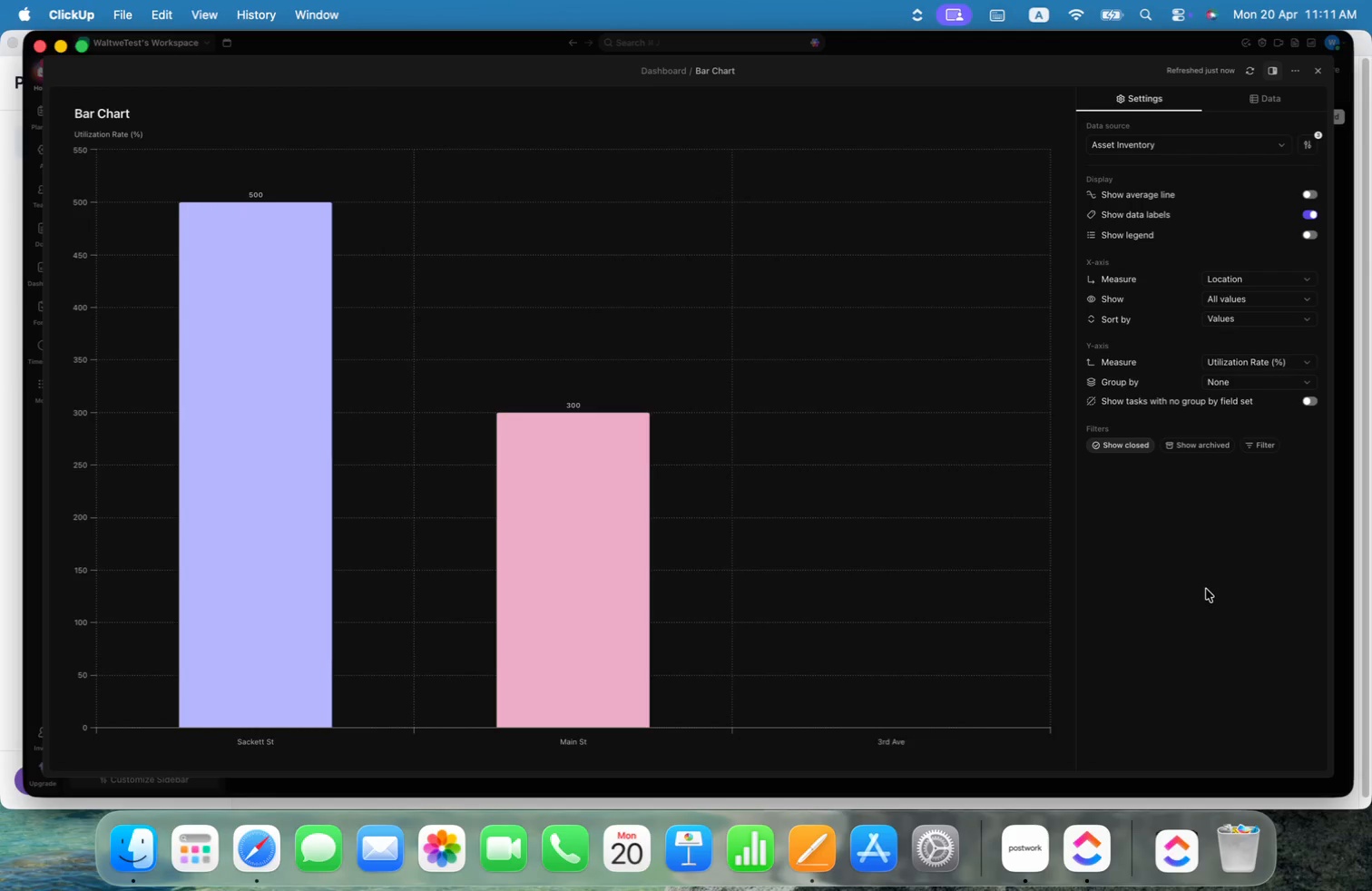 
left_click([1319, 69])
 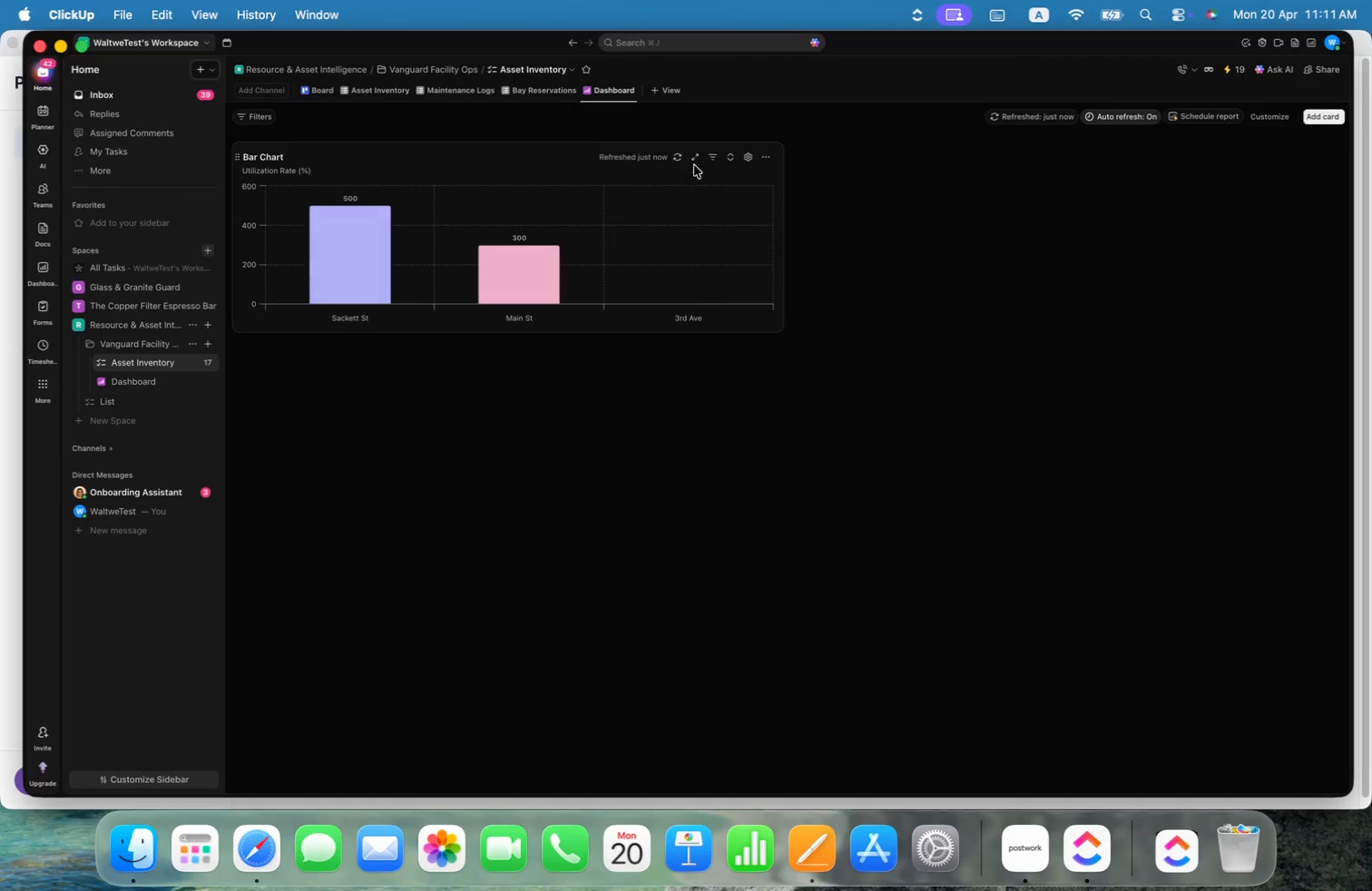 
left_click([712, 157])
 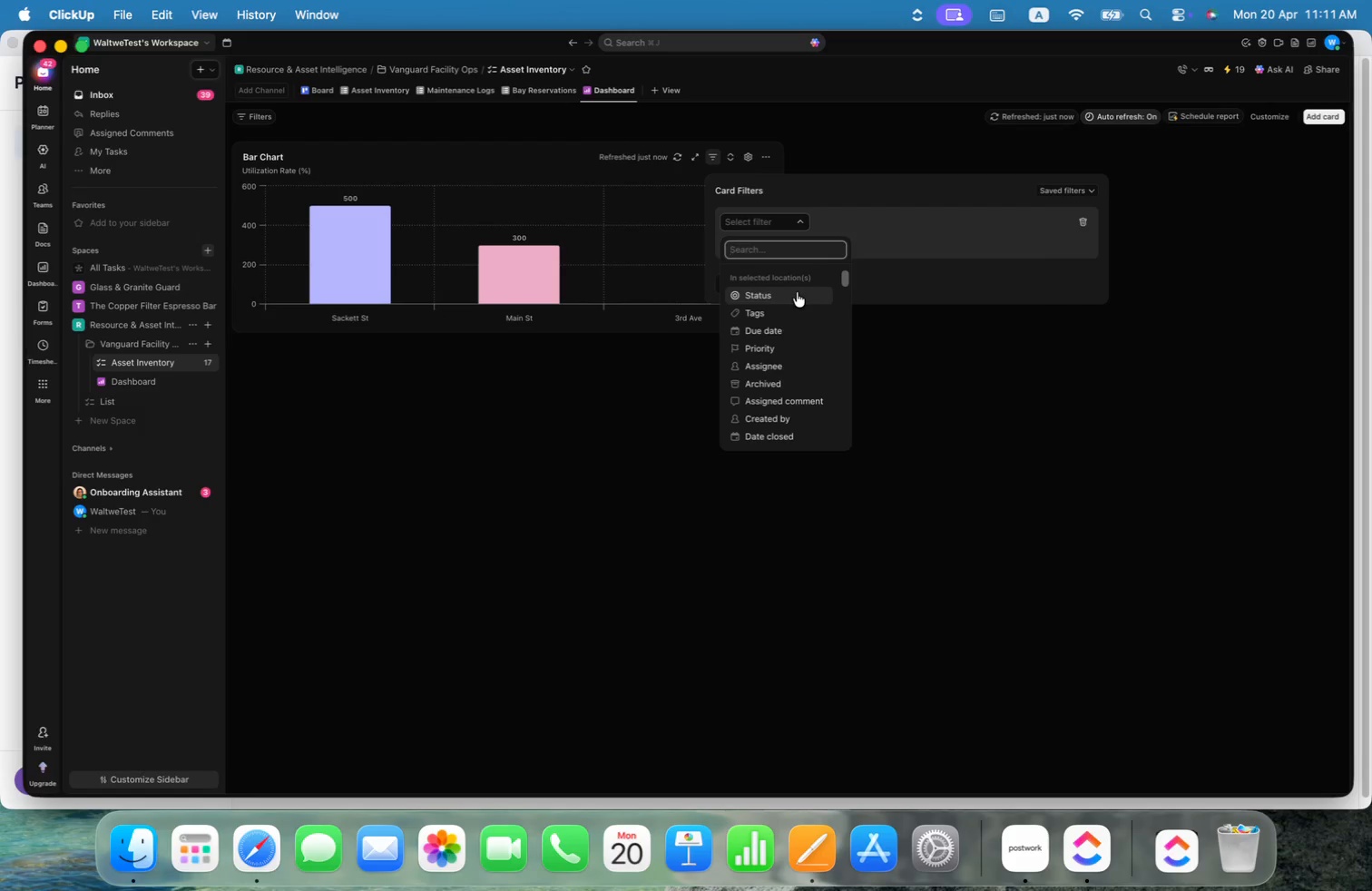 
left_click([797, 292])
 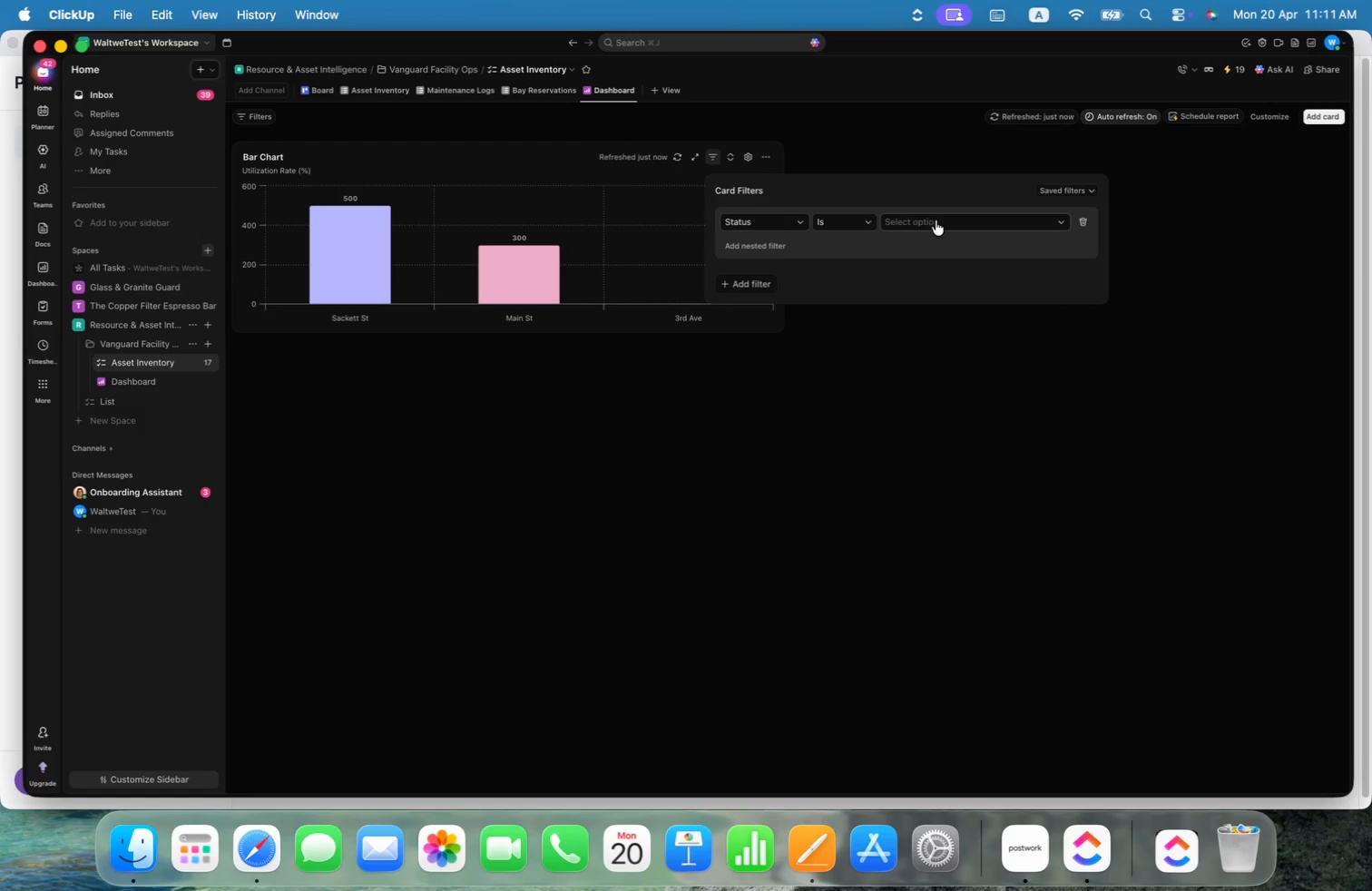 
left_click([838, 222])
 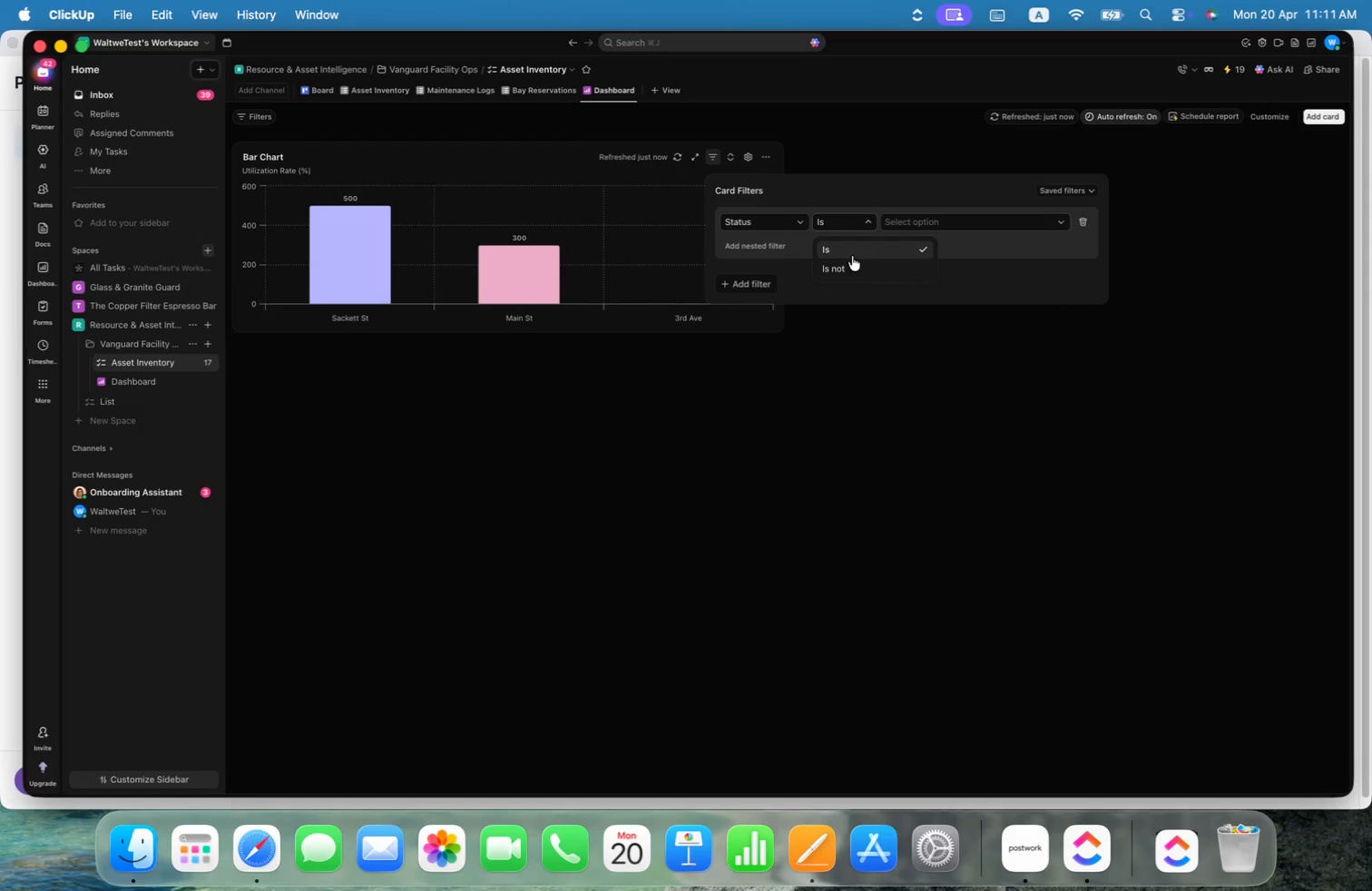 
left_click([853, 269])
 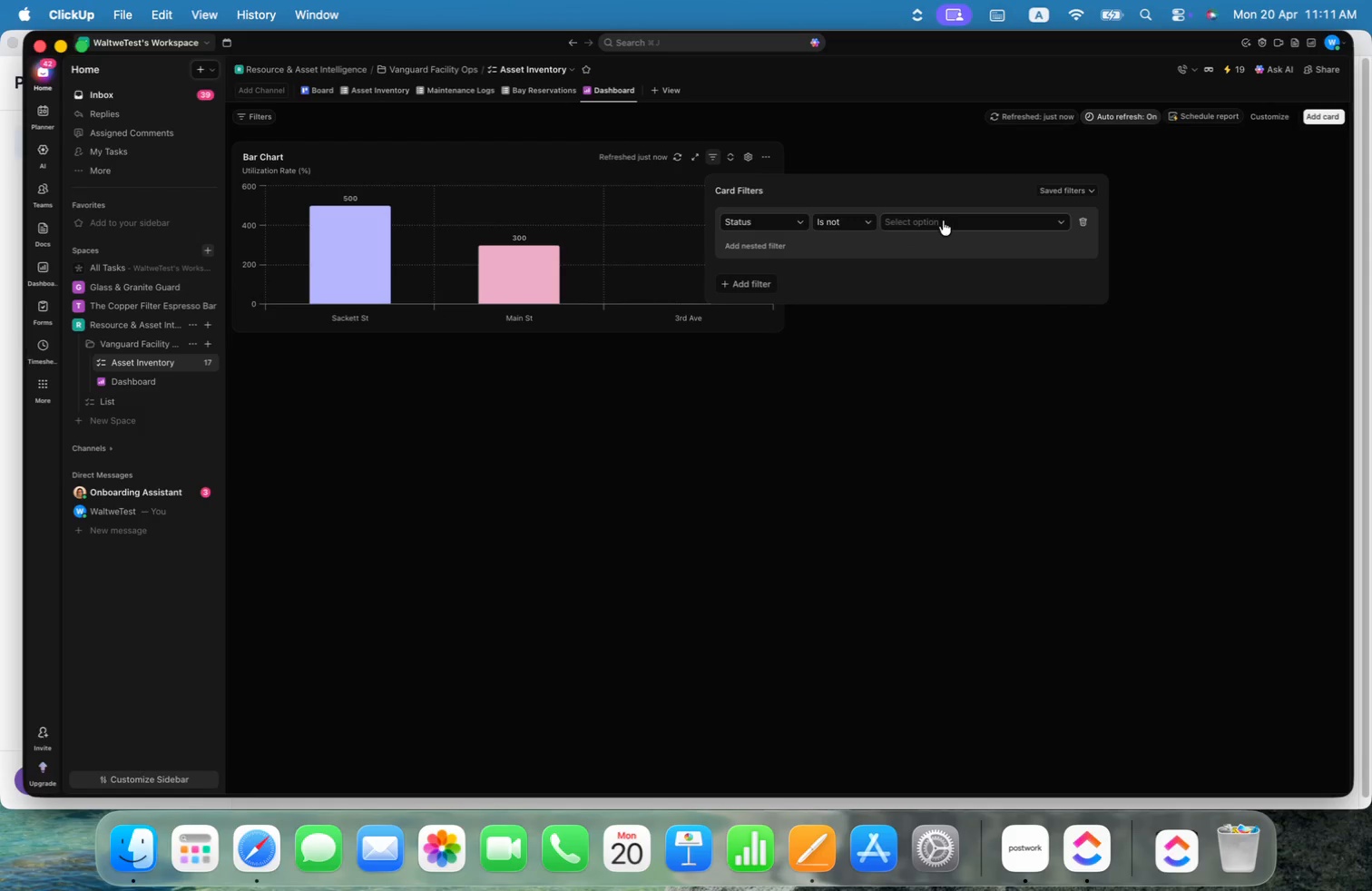 
left_click([946, 219])
 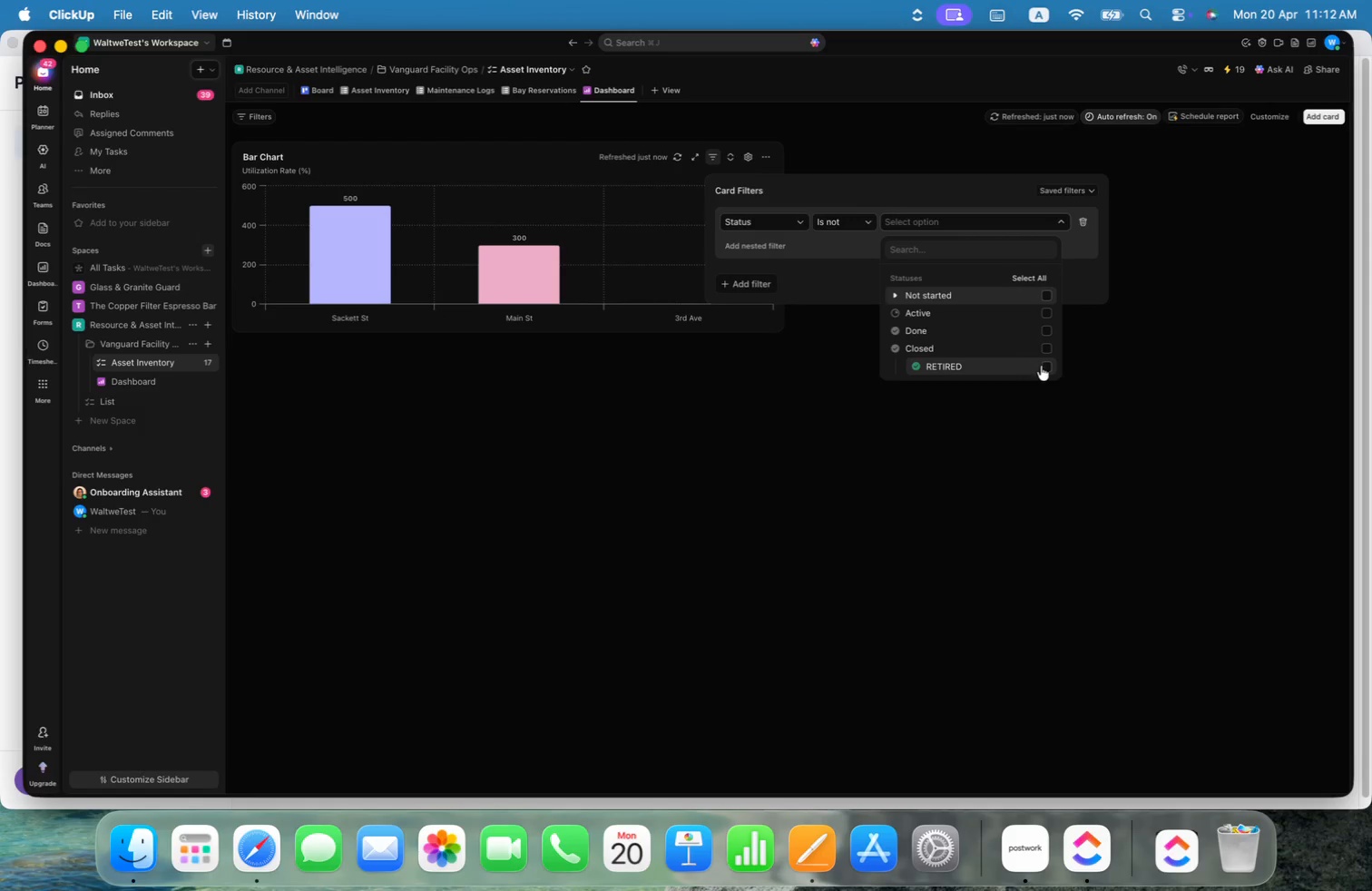 
wait(5.4)
 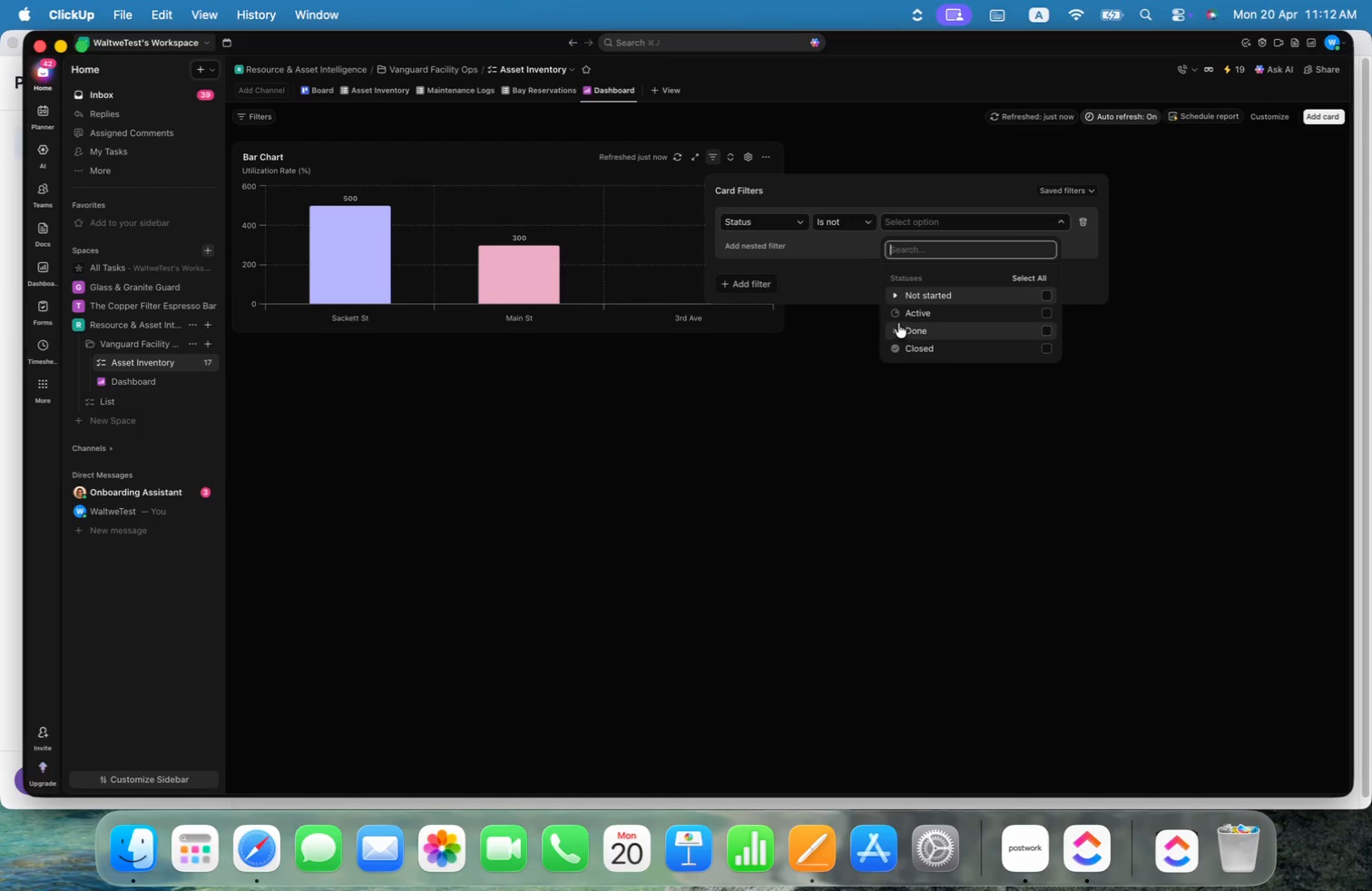 
left_click([887, 335])
 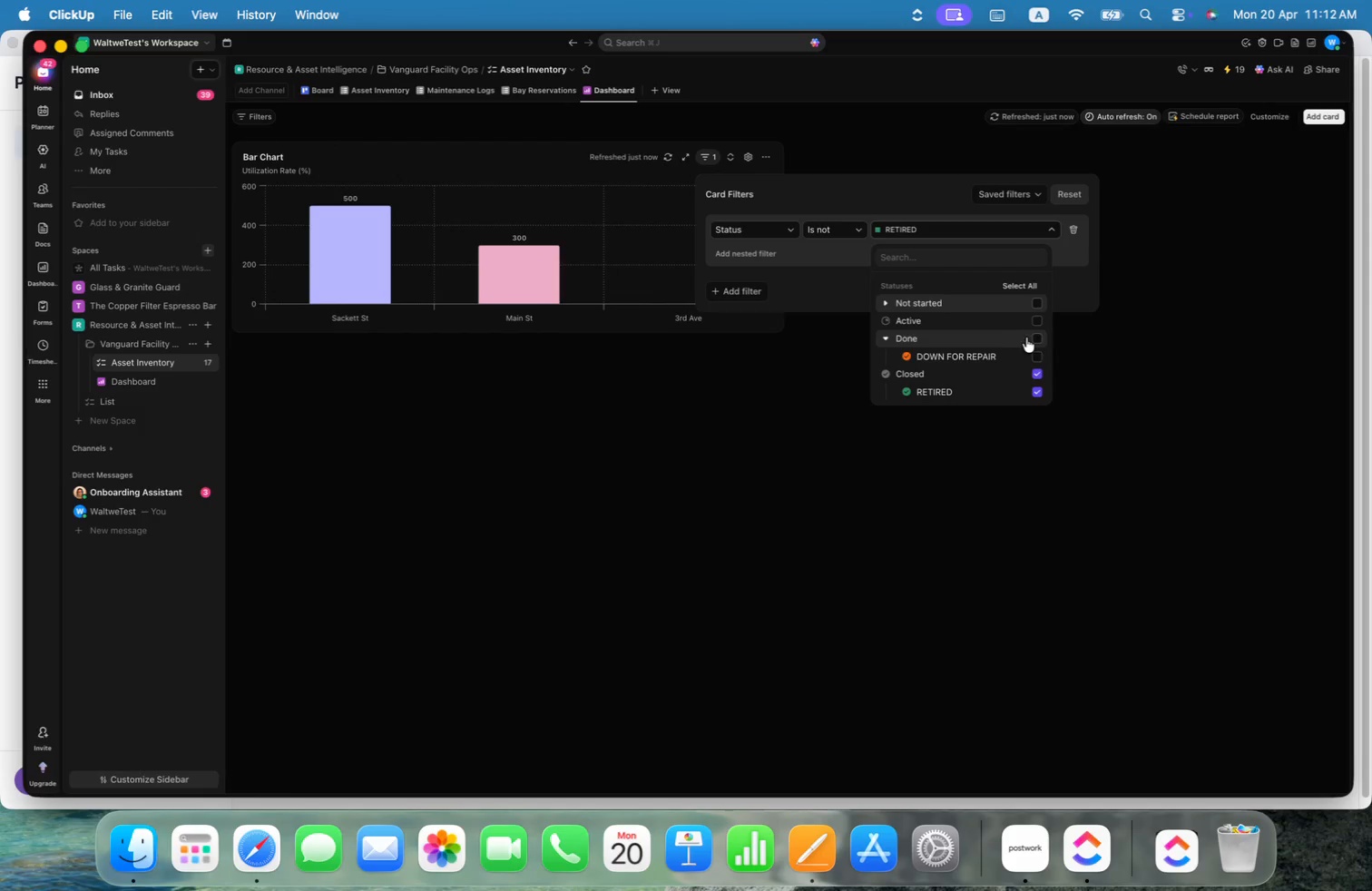 
left_click([1038, 339])
 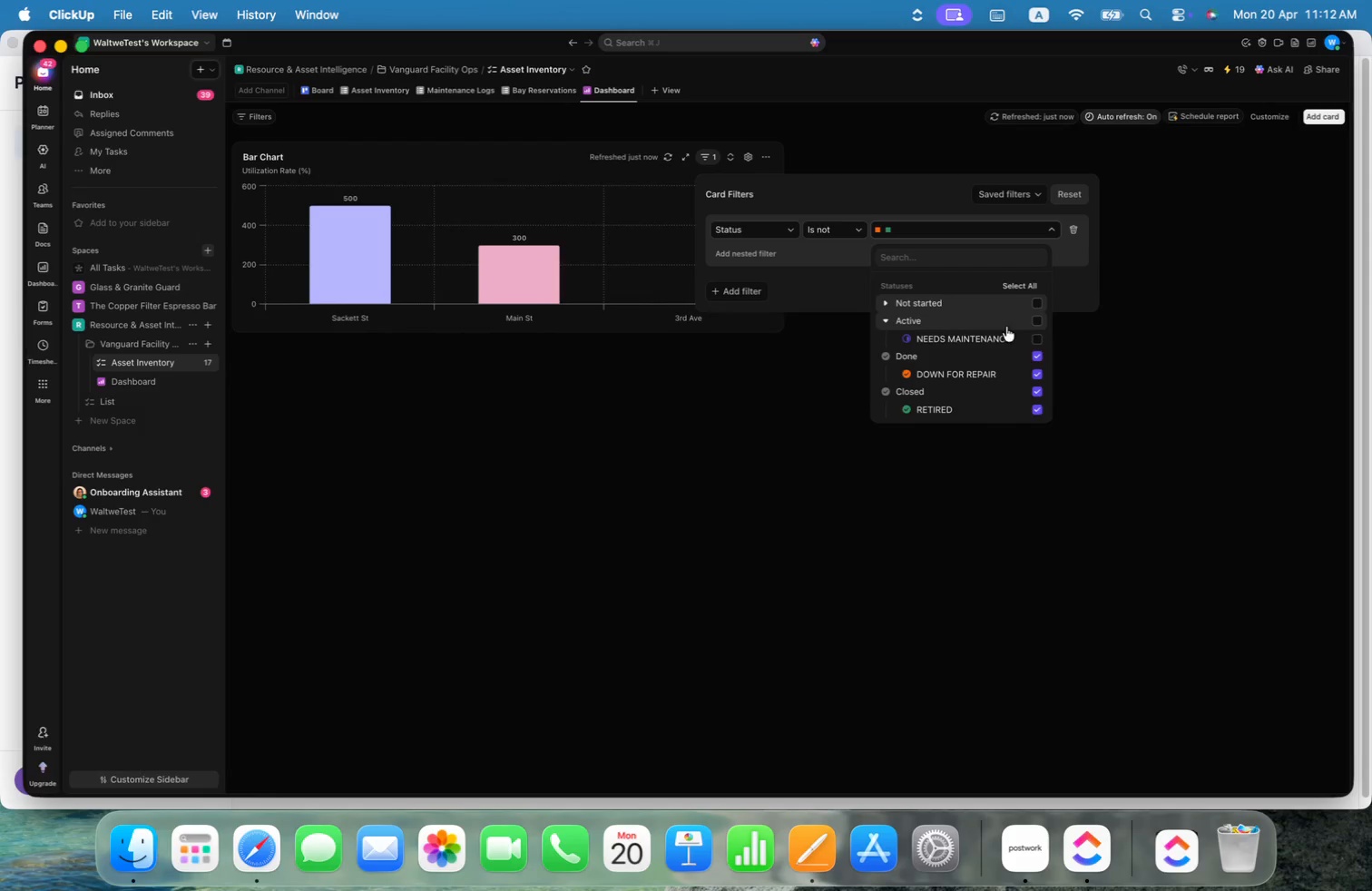 
left_click([1039, 318])
 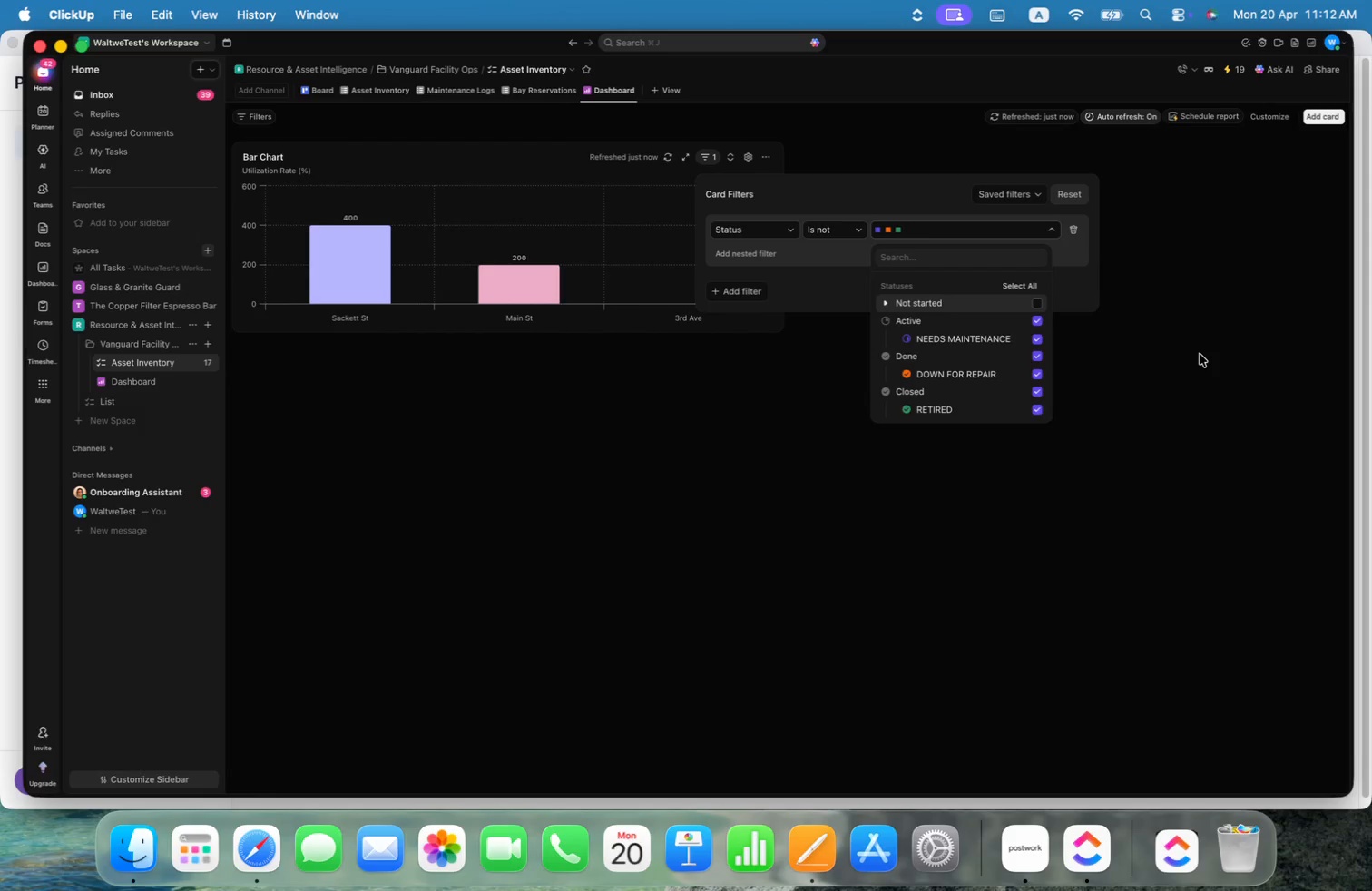 
wait(7.97)
 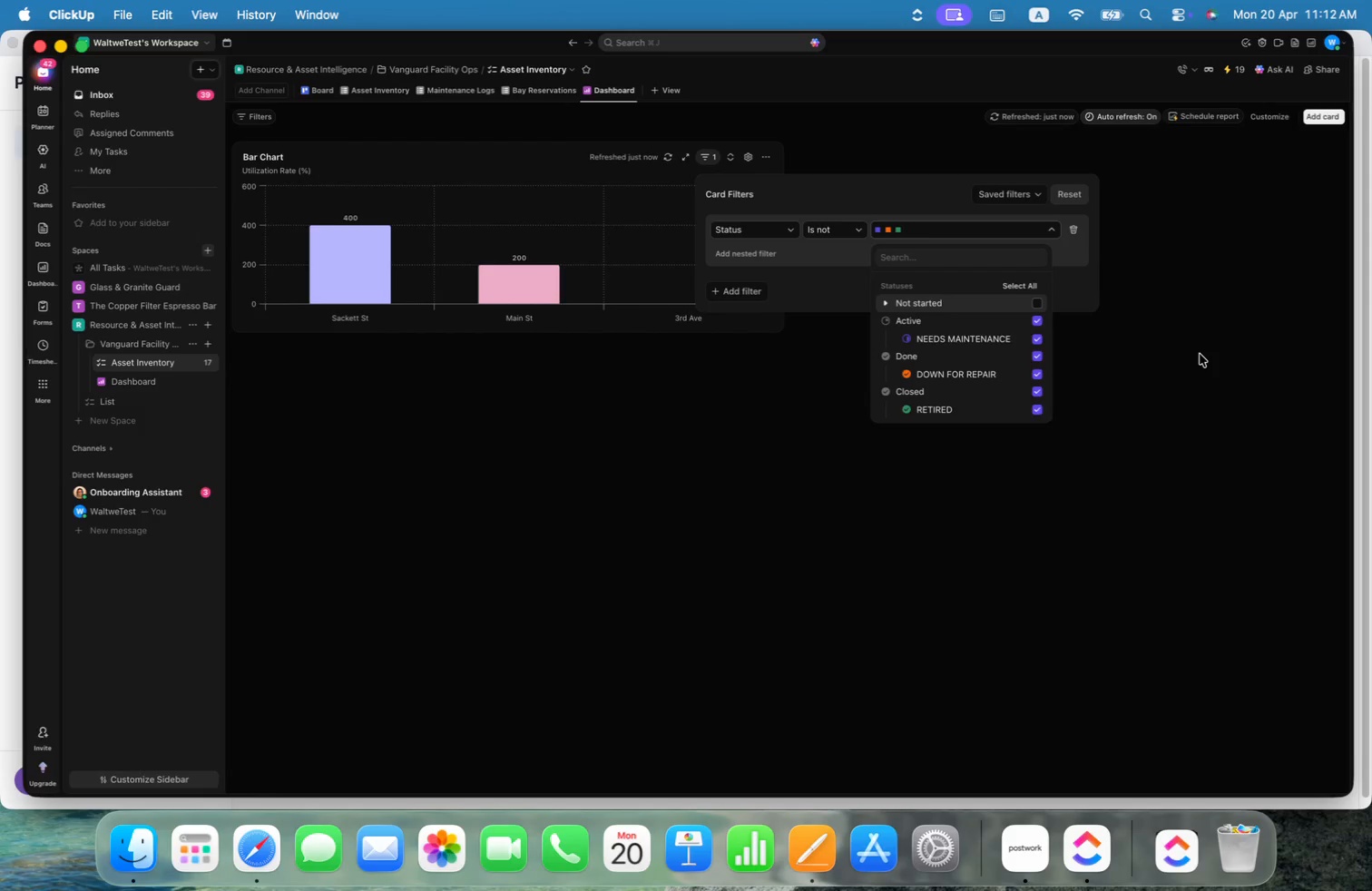 
left_click([1200, 354])
 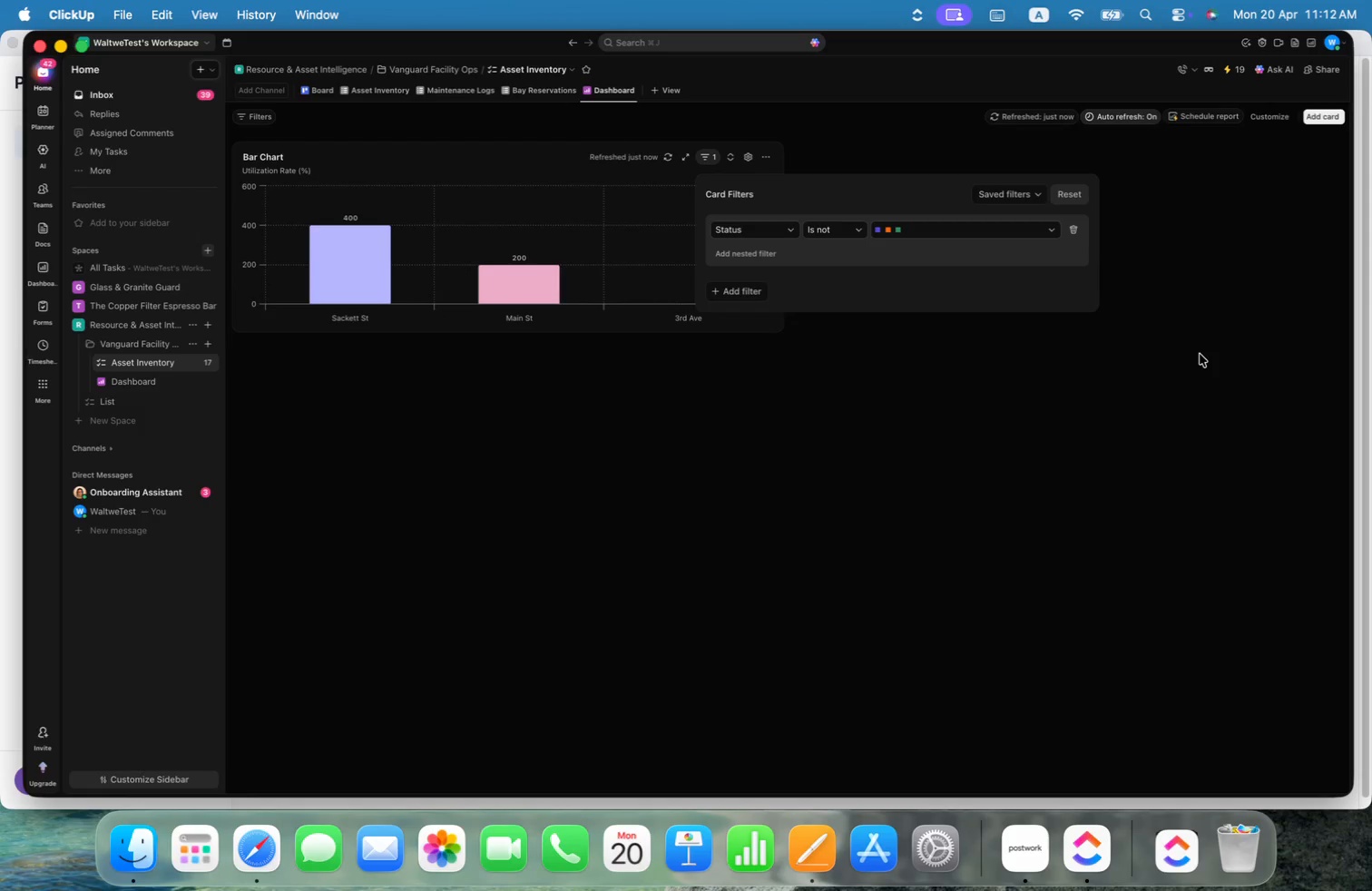 
left_click([1200, 354])
 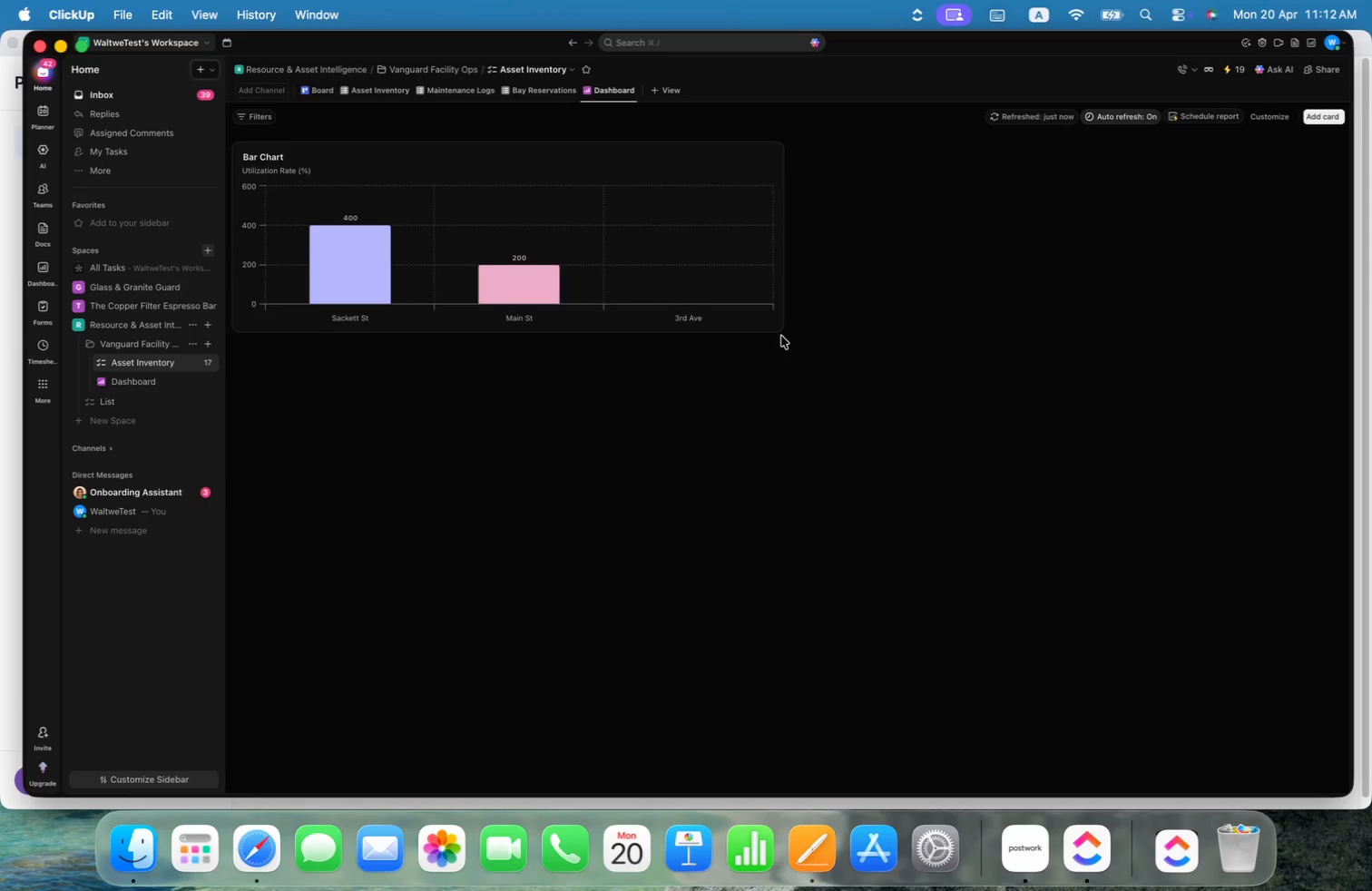 
left_click_drag(start_coordinate=[779, 331], to_coordinate=[1308, 395])
 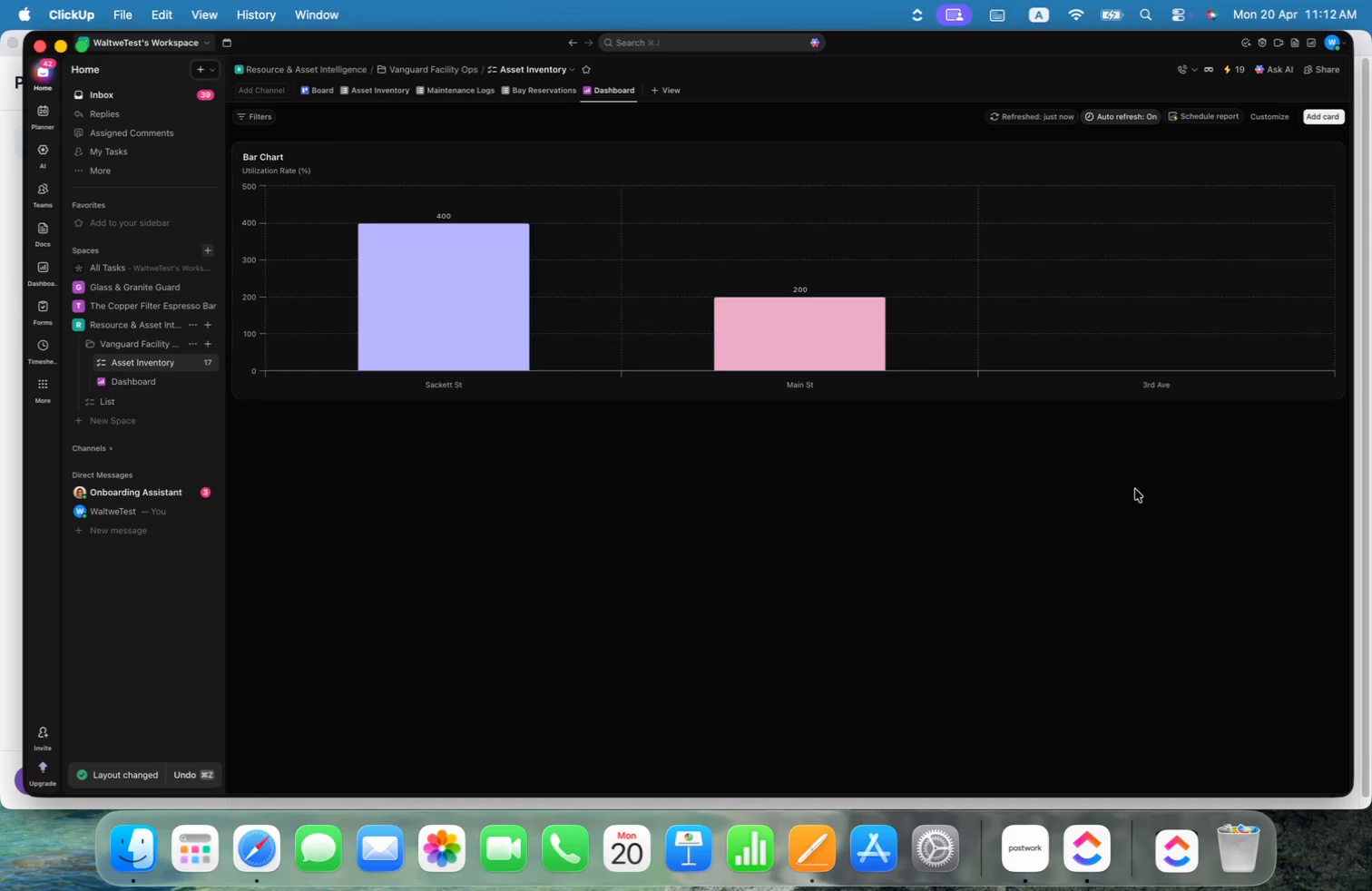 
left_click([1023, 507])
 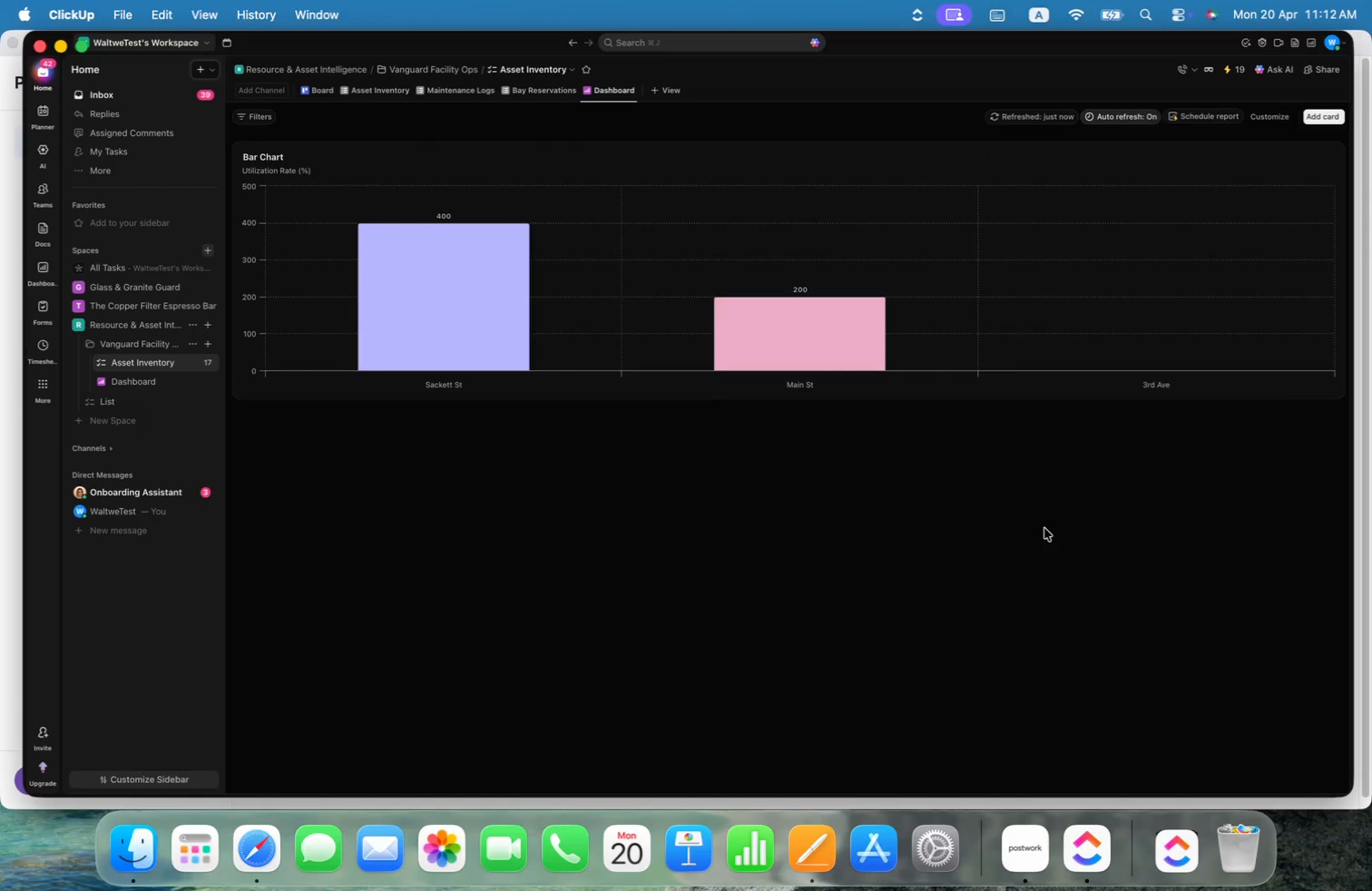 
wait(8.76)
 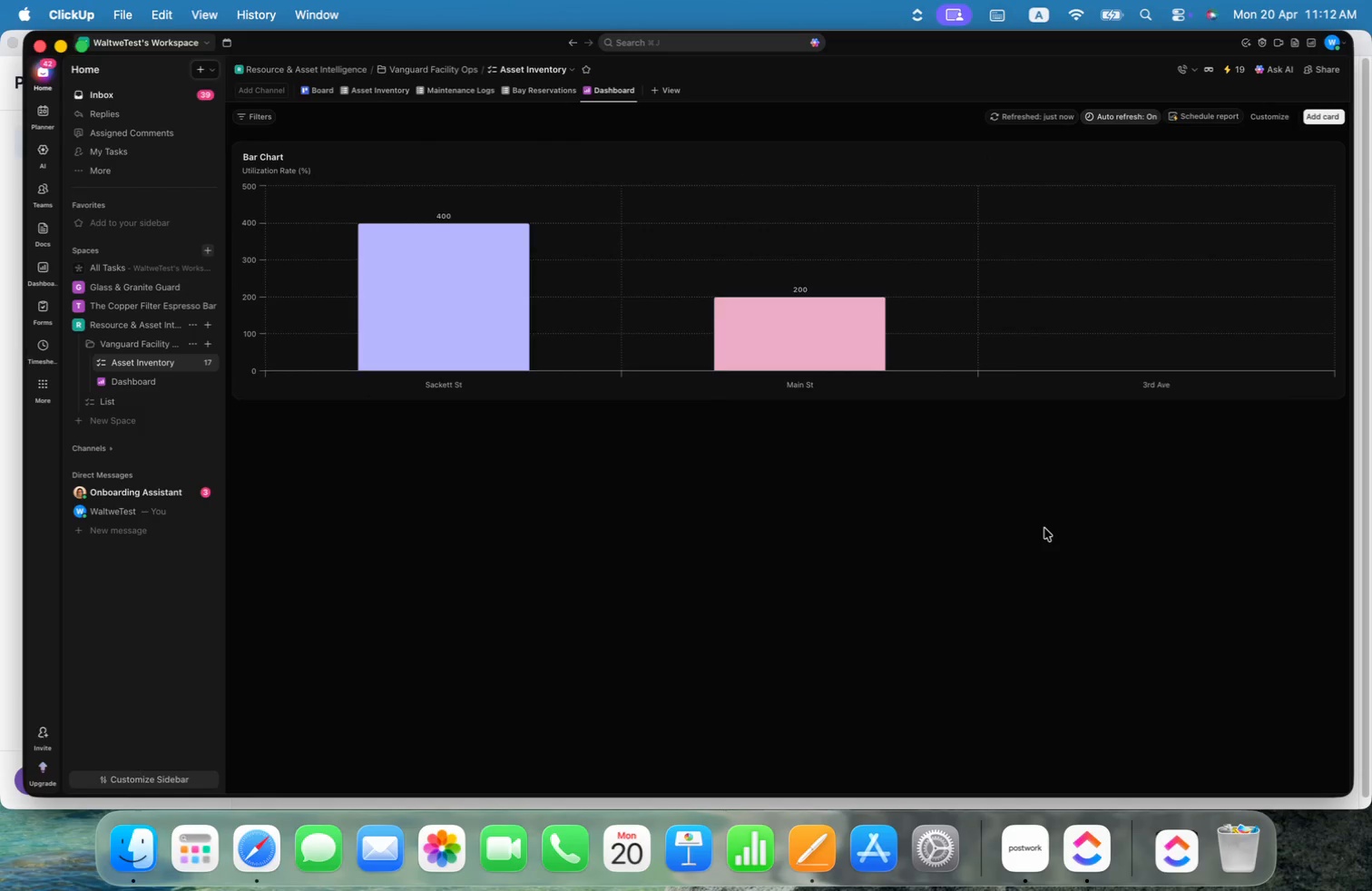 
double_click([1300, 159])
 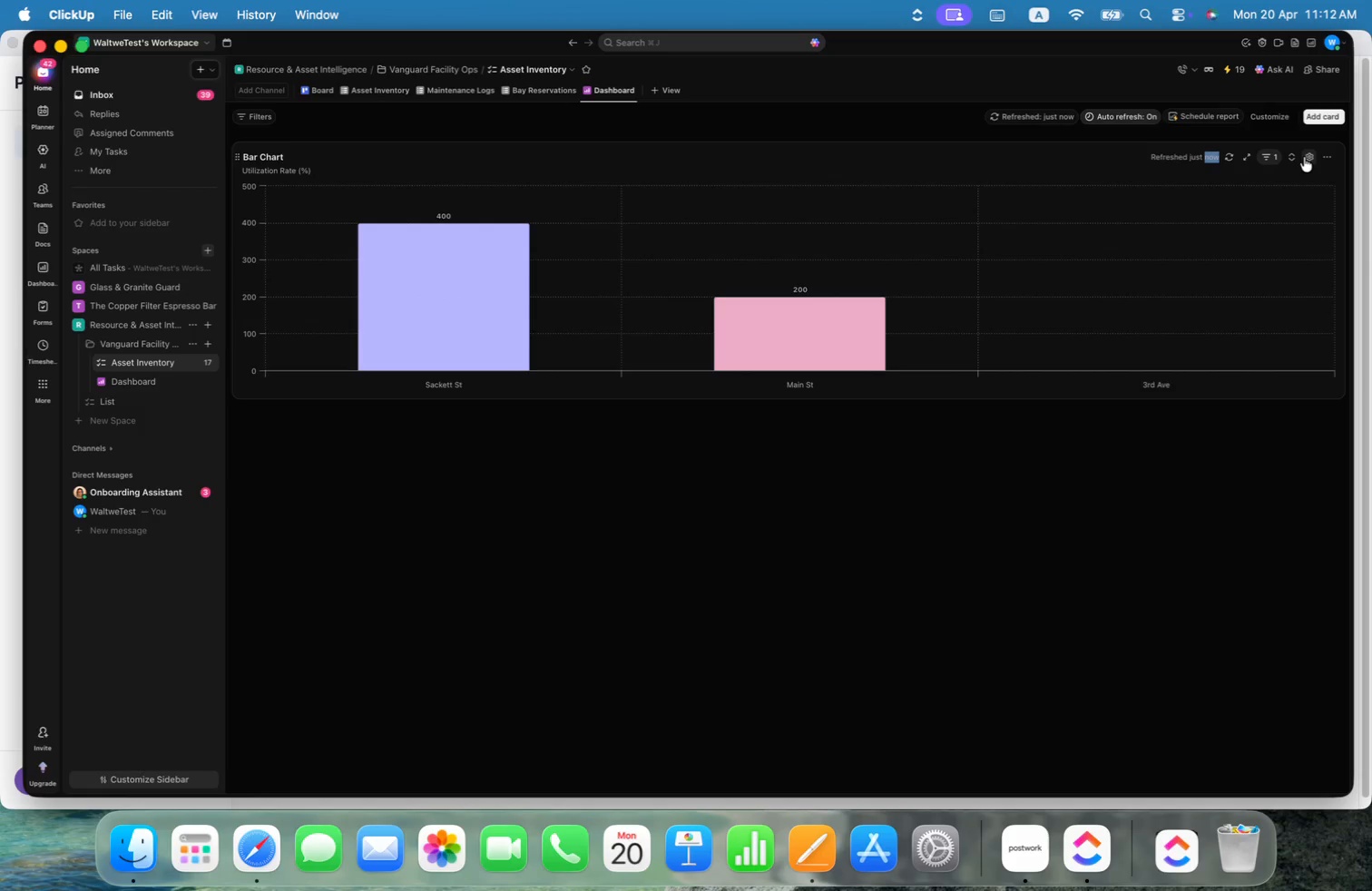 
left_click([1304, 157])
 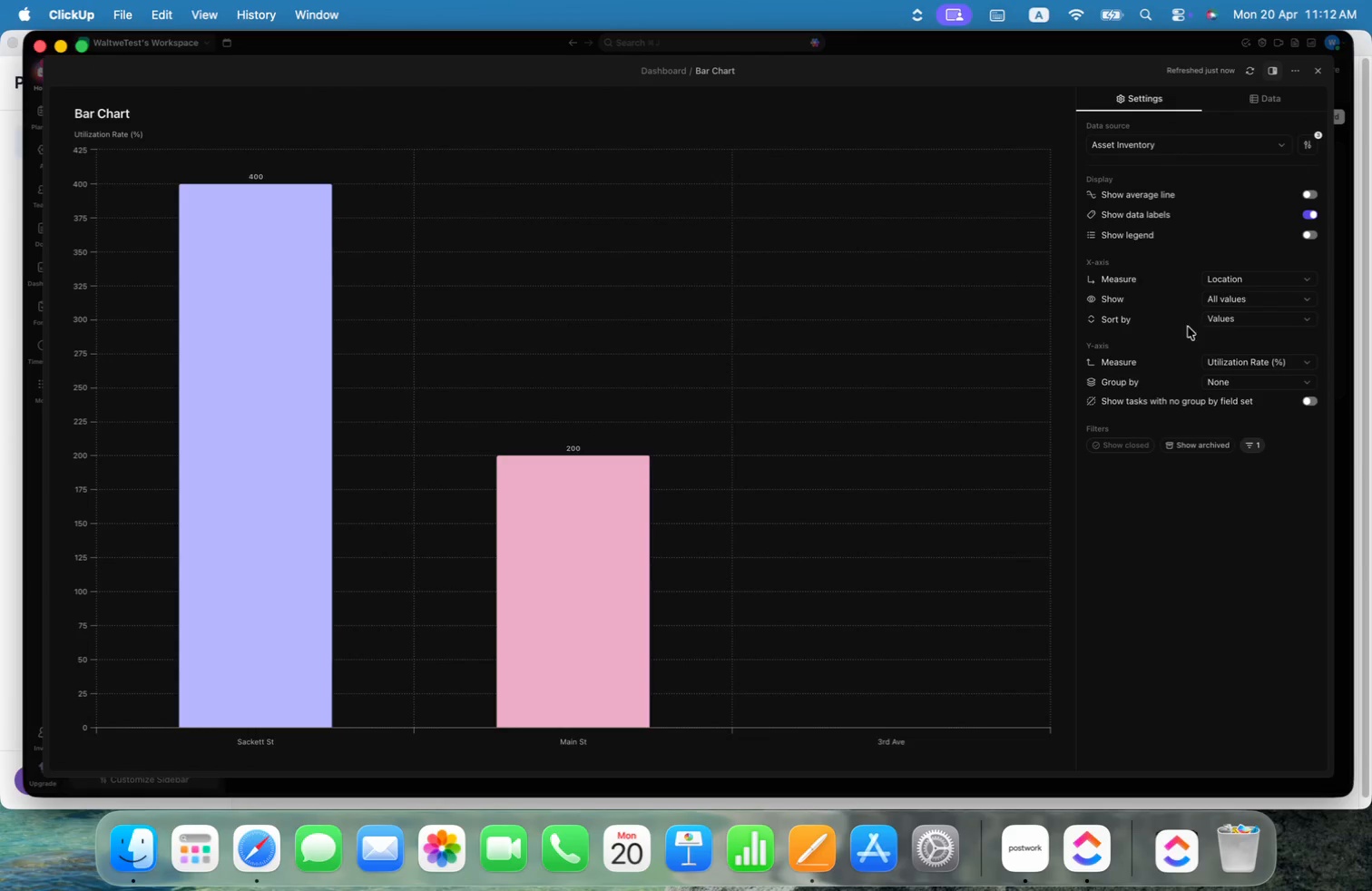 
left_click([1274, 299])
 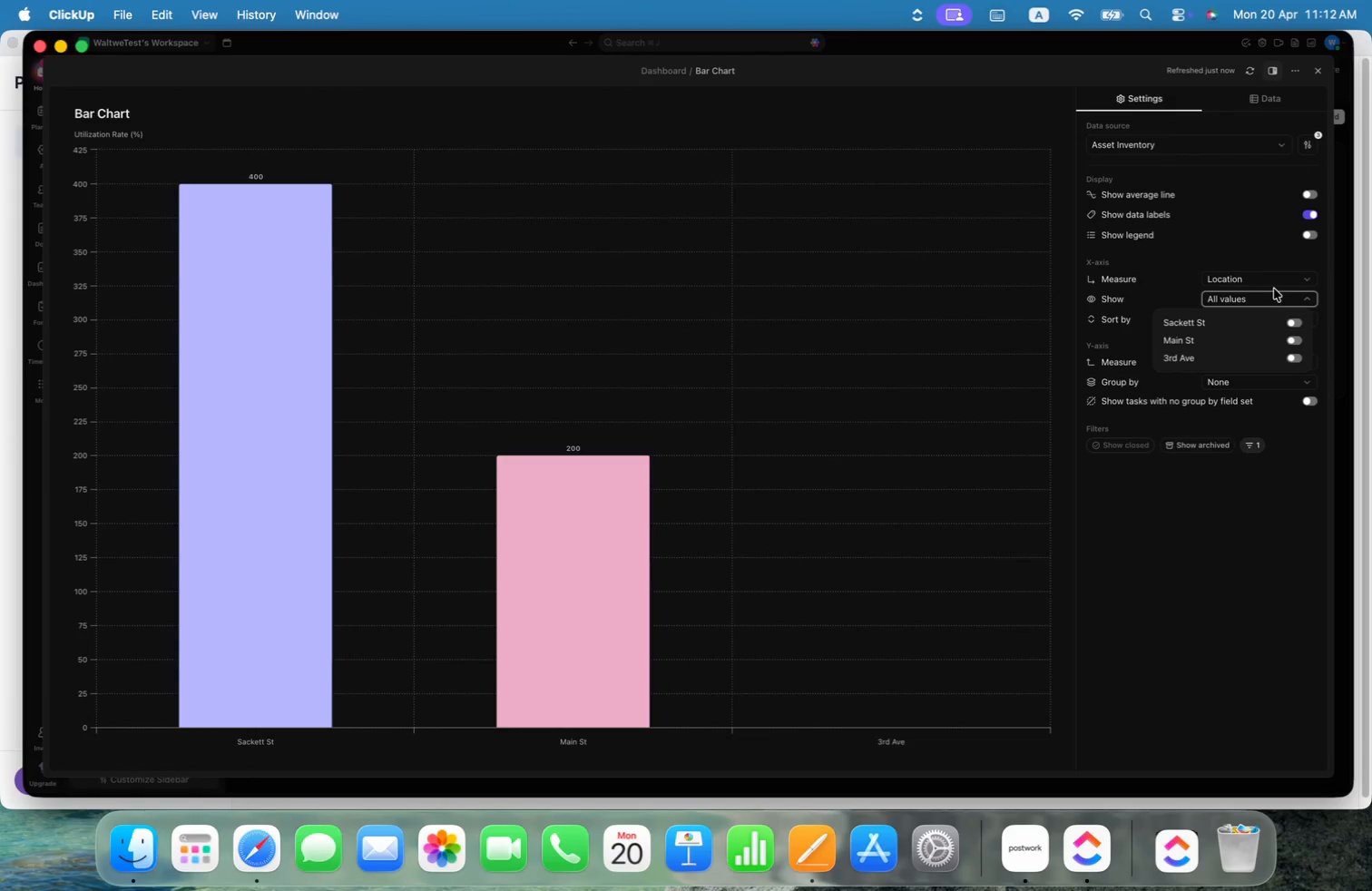 
left_click([1252, 253])
 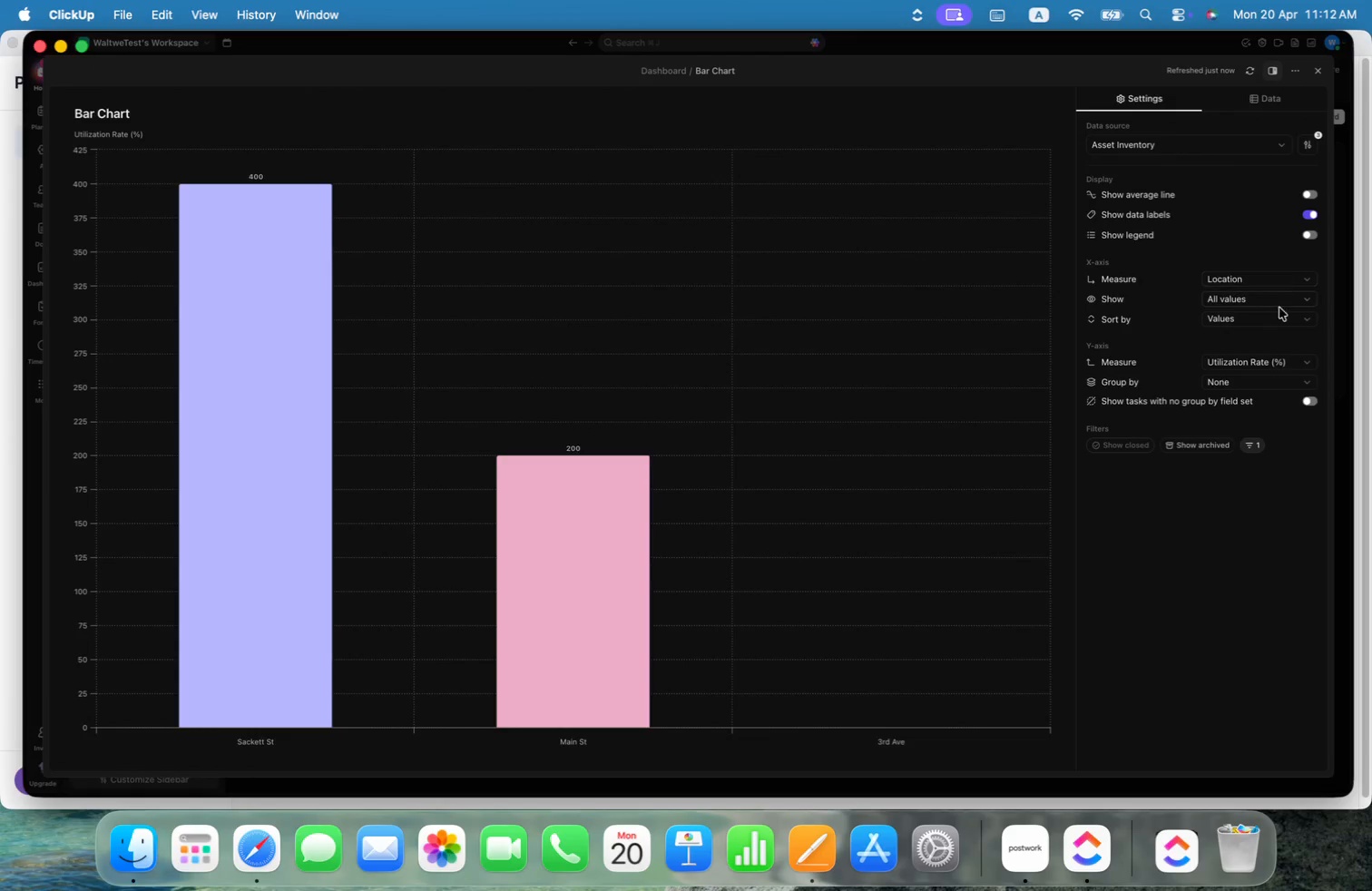 
left_click([1287, 318])
 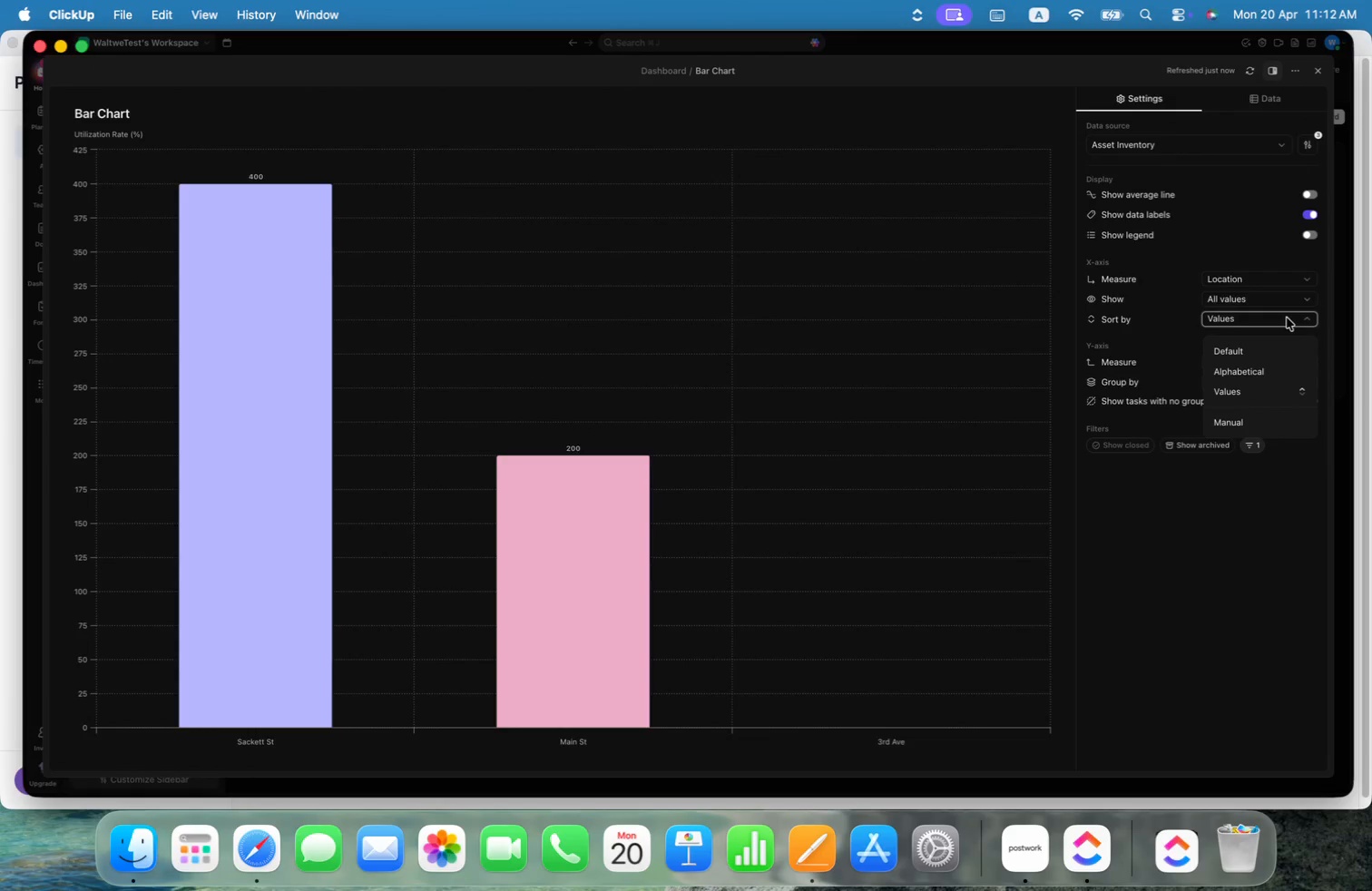 
left_click([1287, 318])
 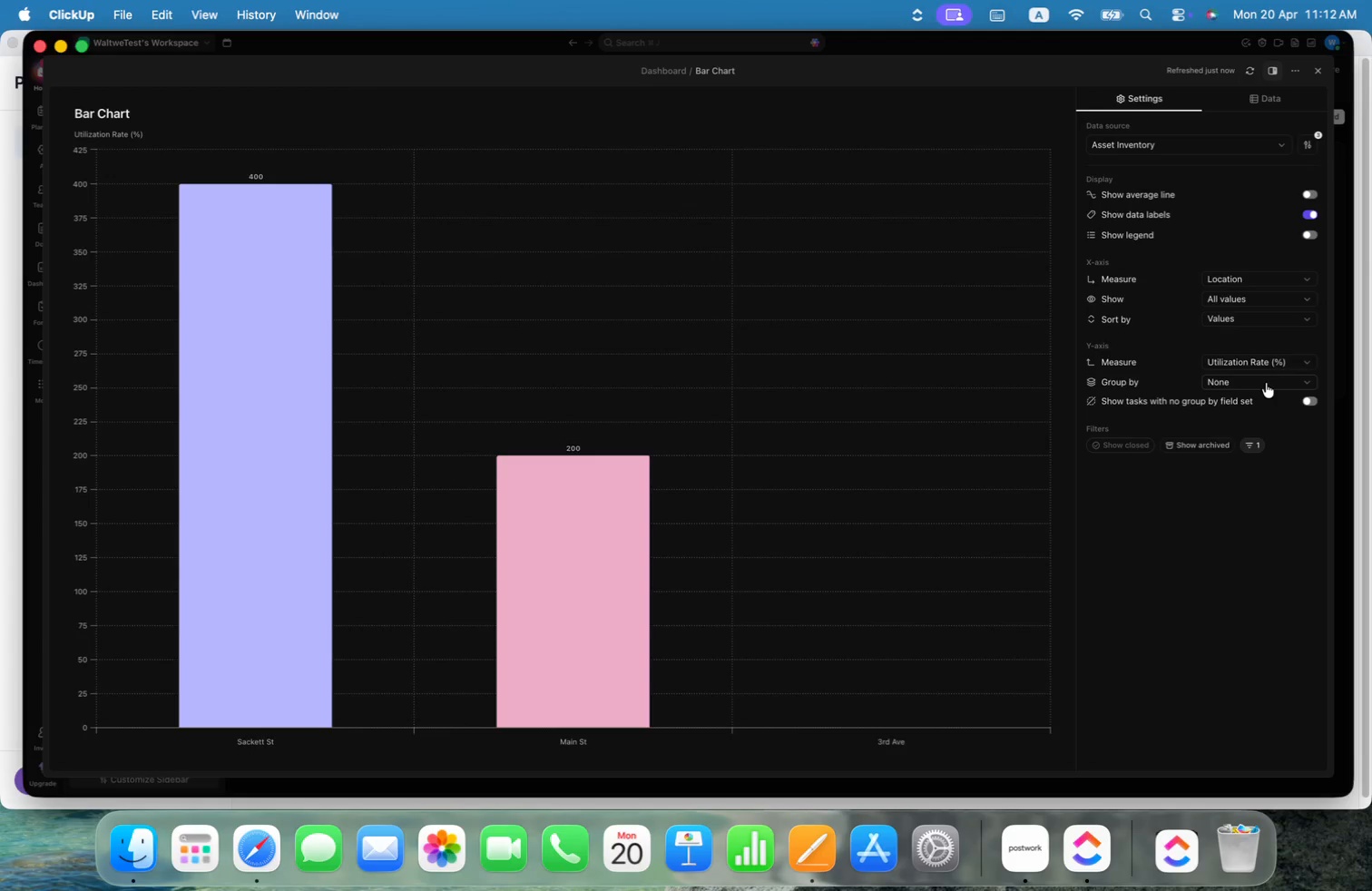 
left_click([1246, 689])
 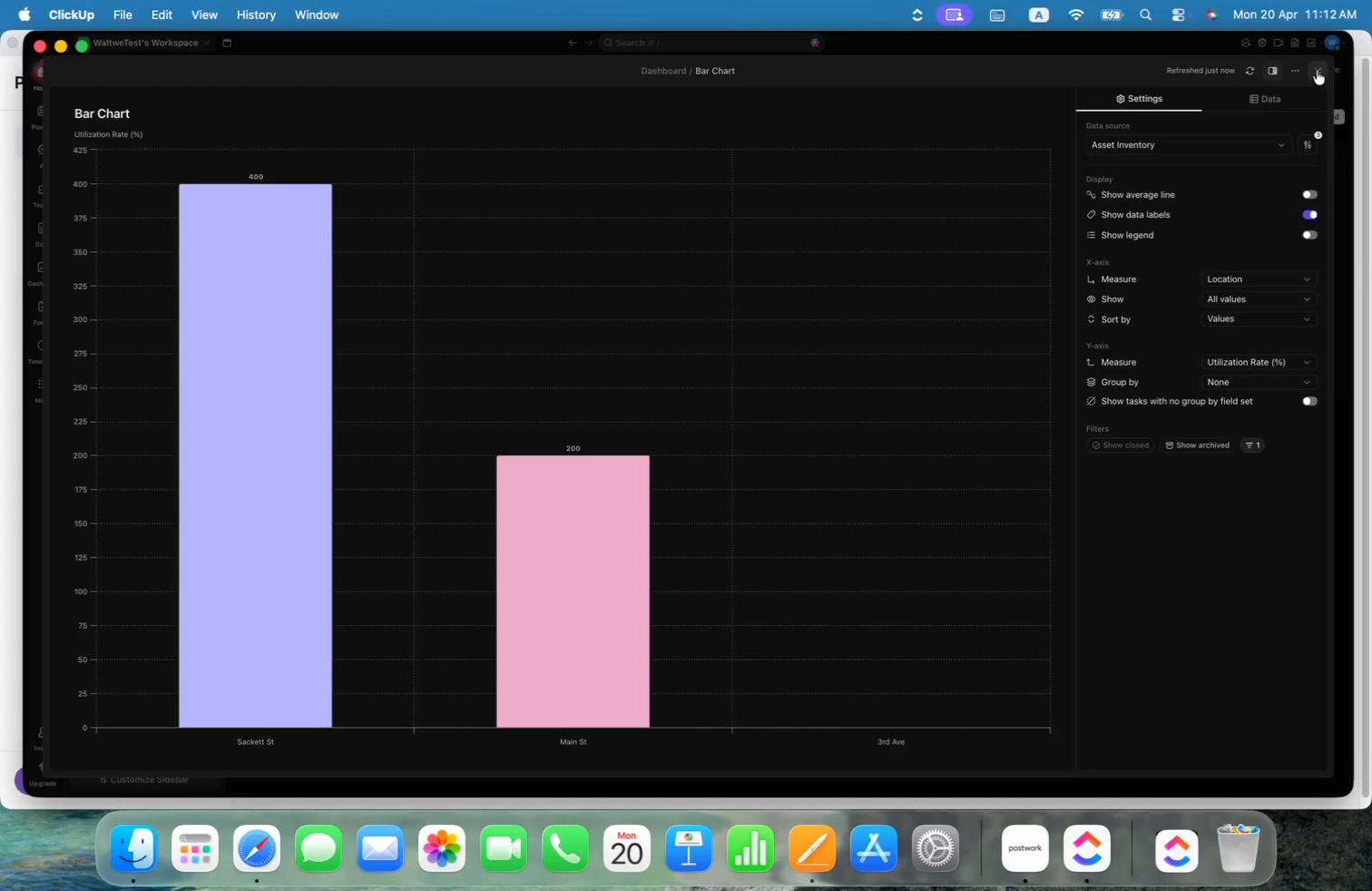 
left_click([1317, 70])
 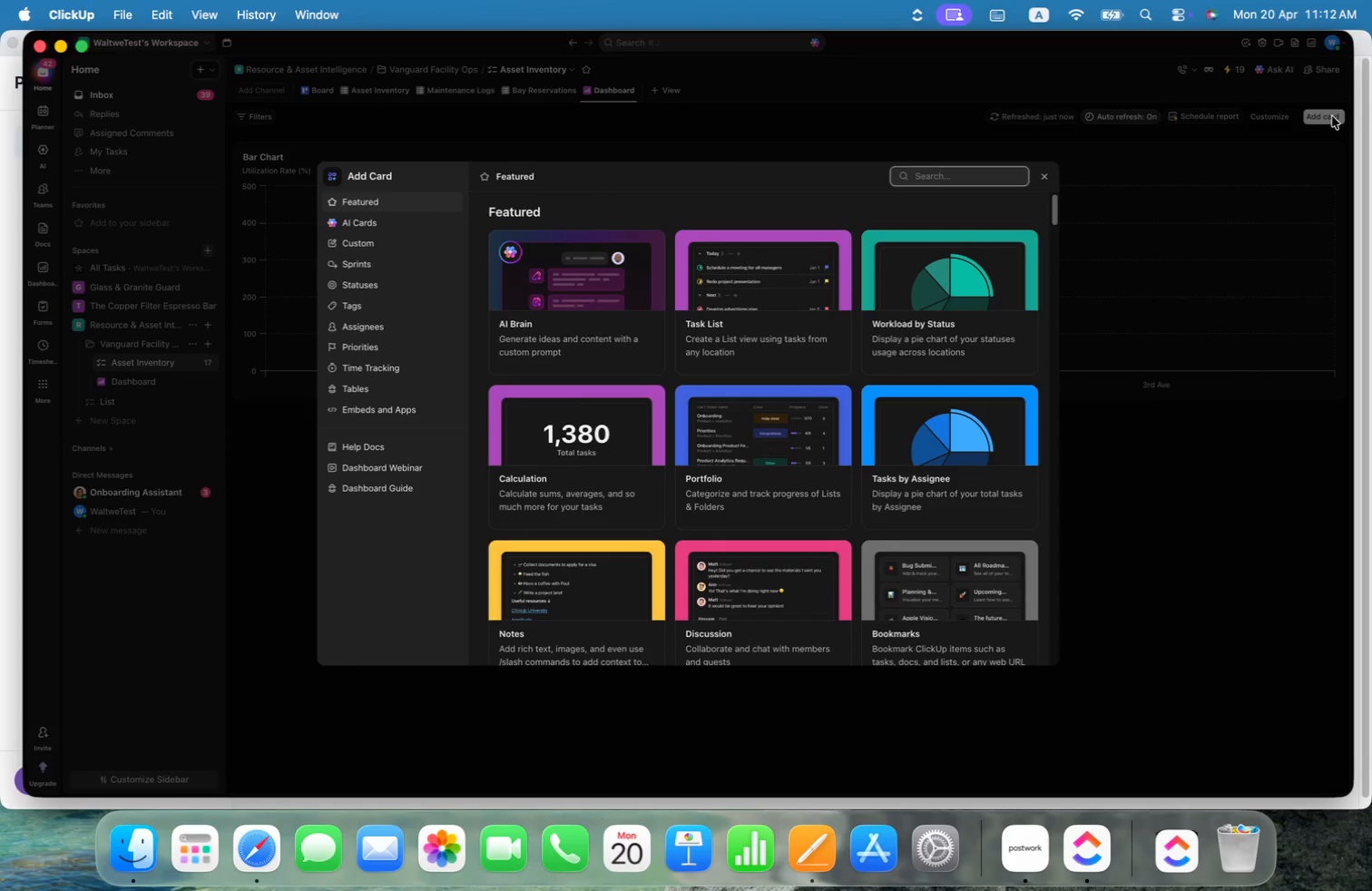 
key(B)
 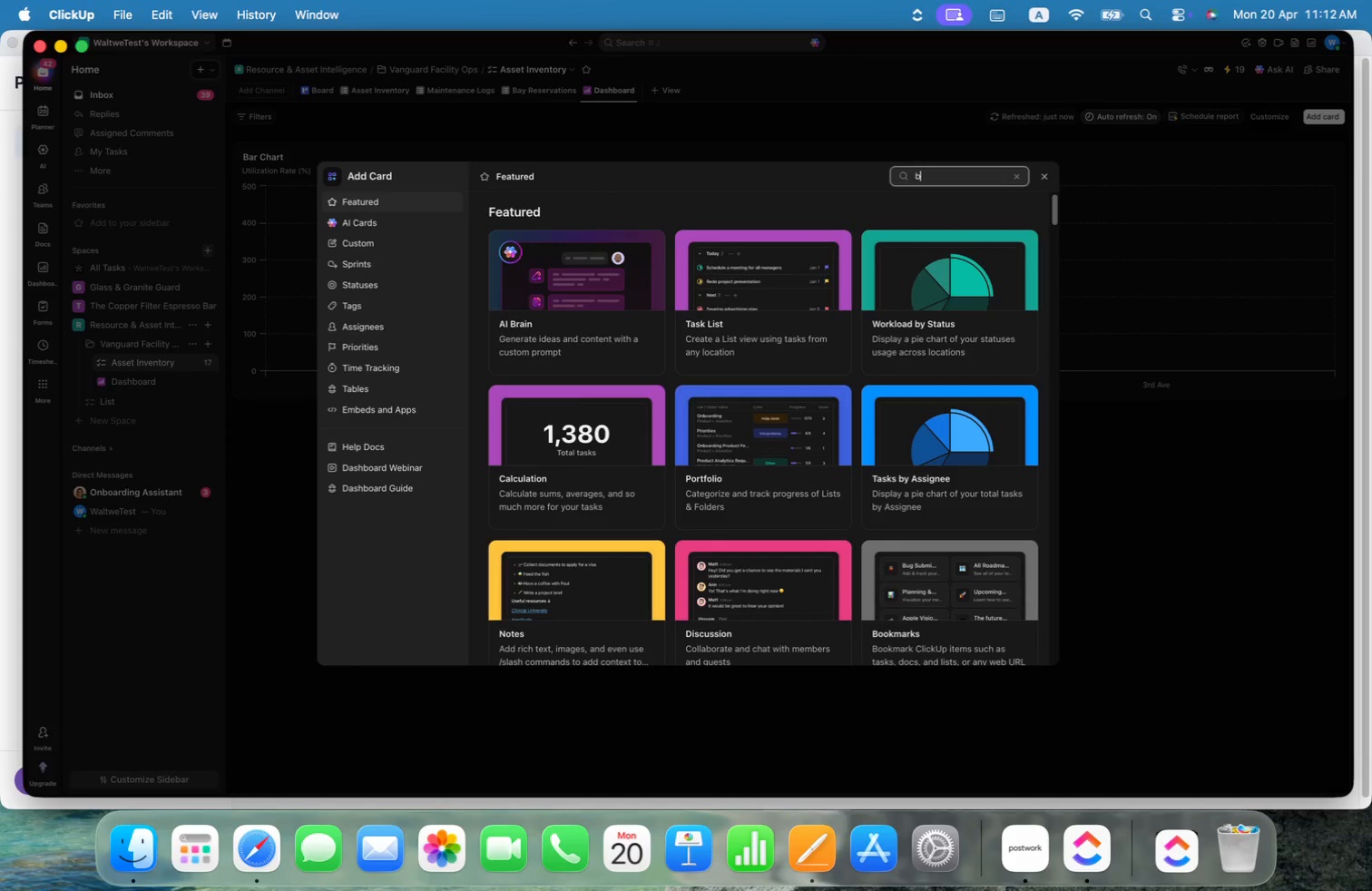 
key(Backspace)
 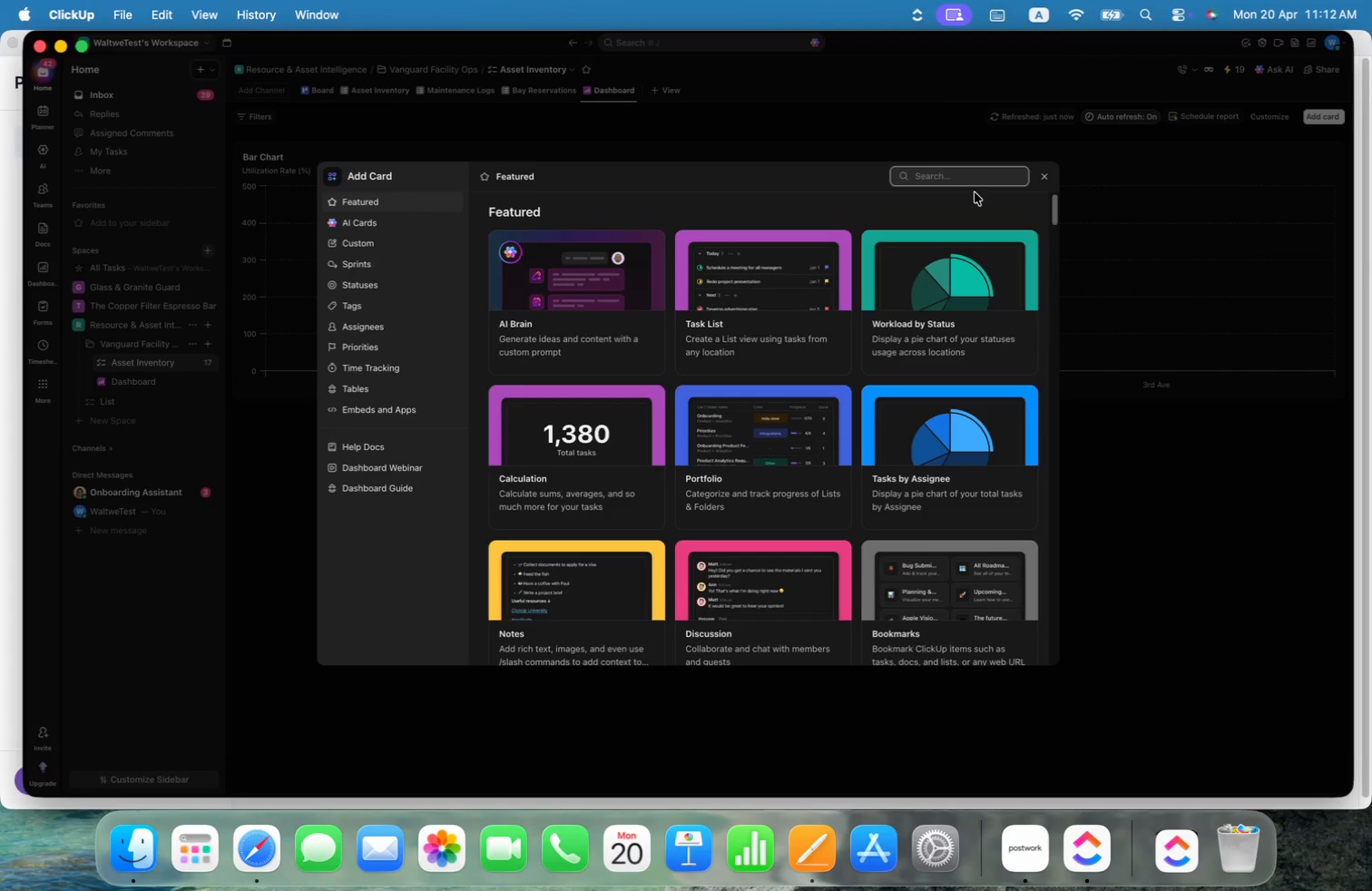 
type(ave)
 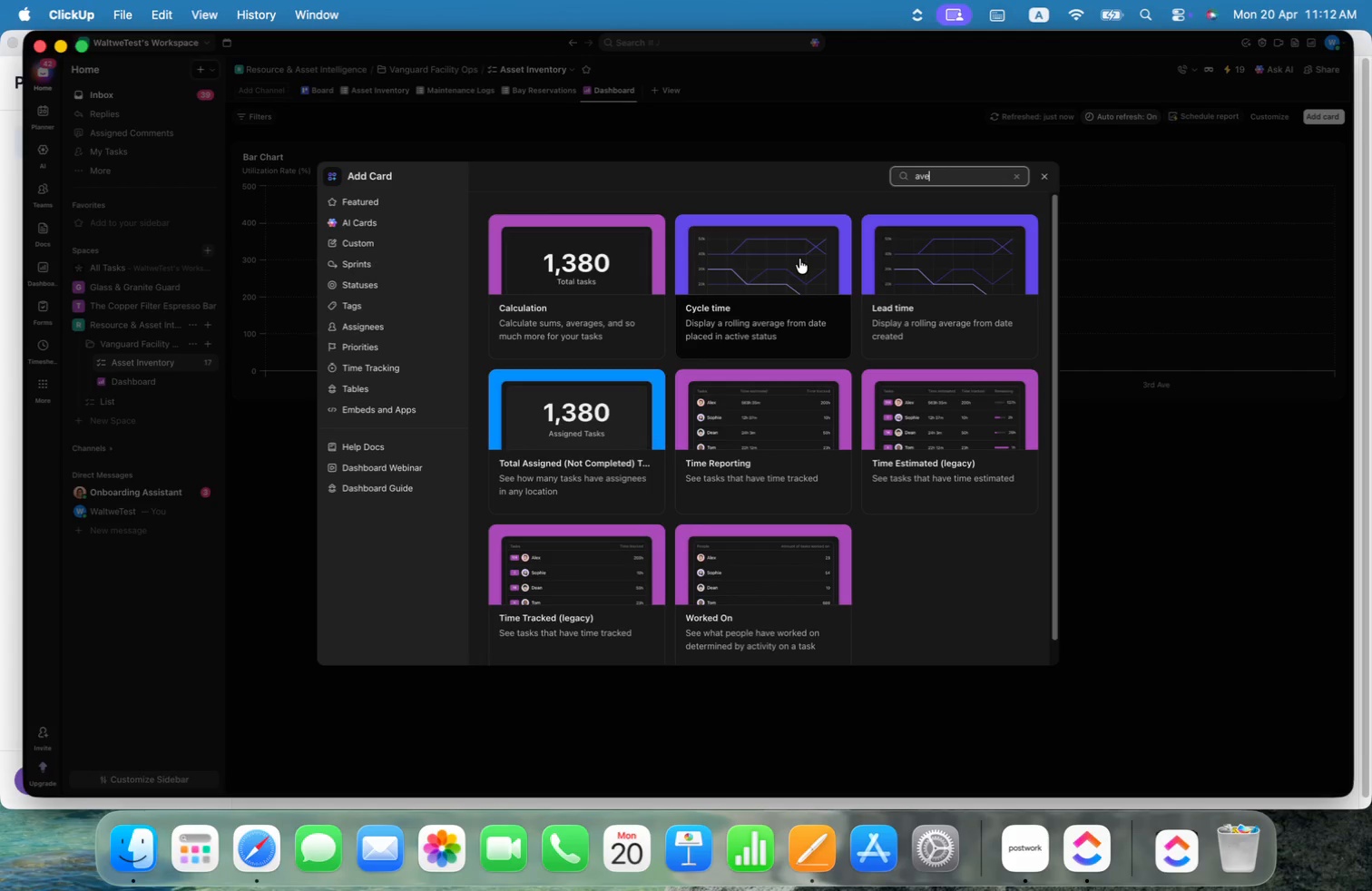 
scroll: coordinate [793, 323], scroll_direction: down, amount: 6.0
 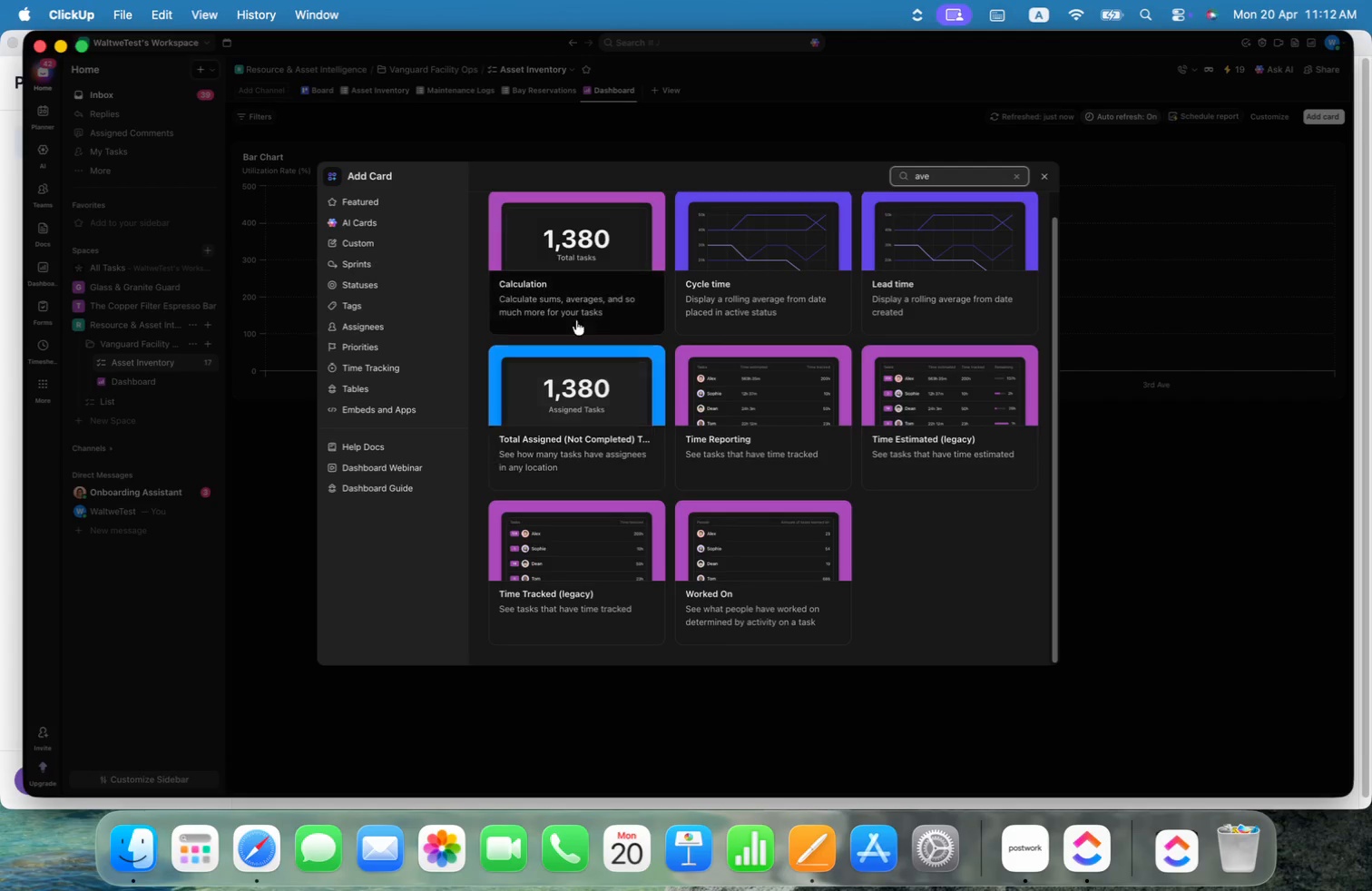 
left_click([583, 227])
 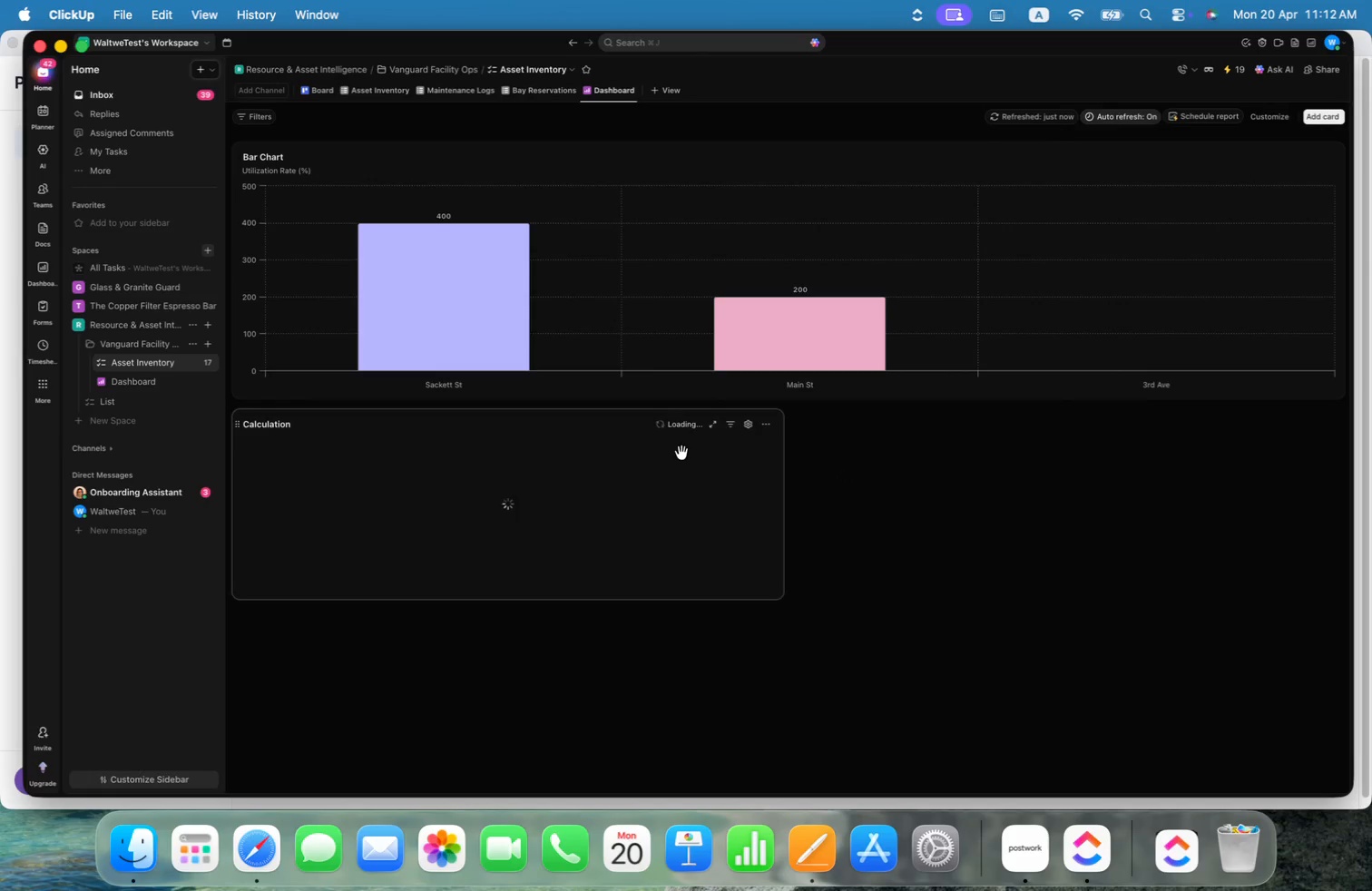 
left_click([745, 422])
 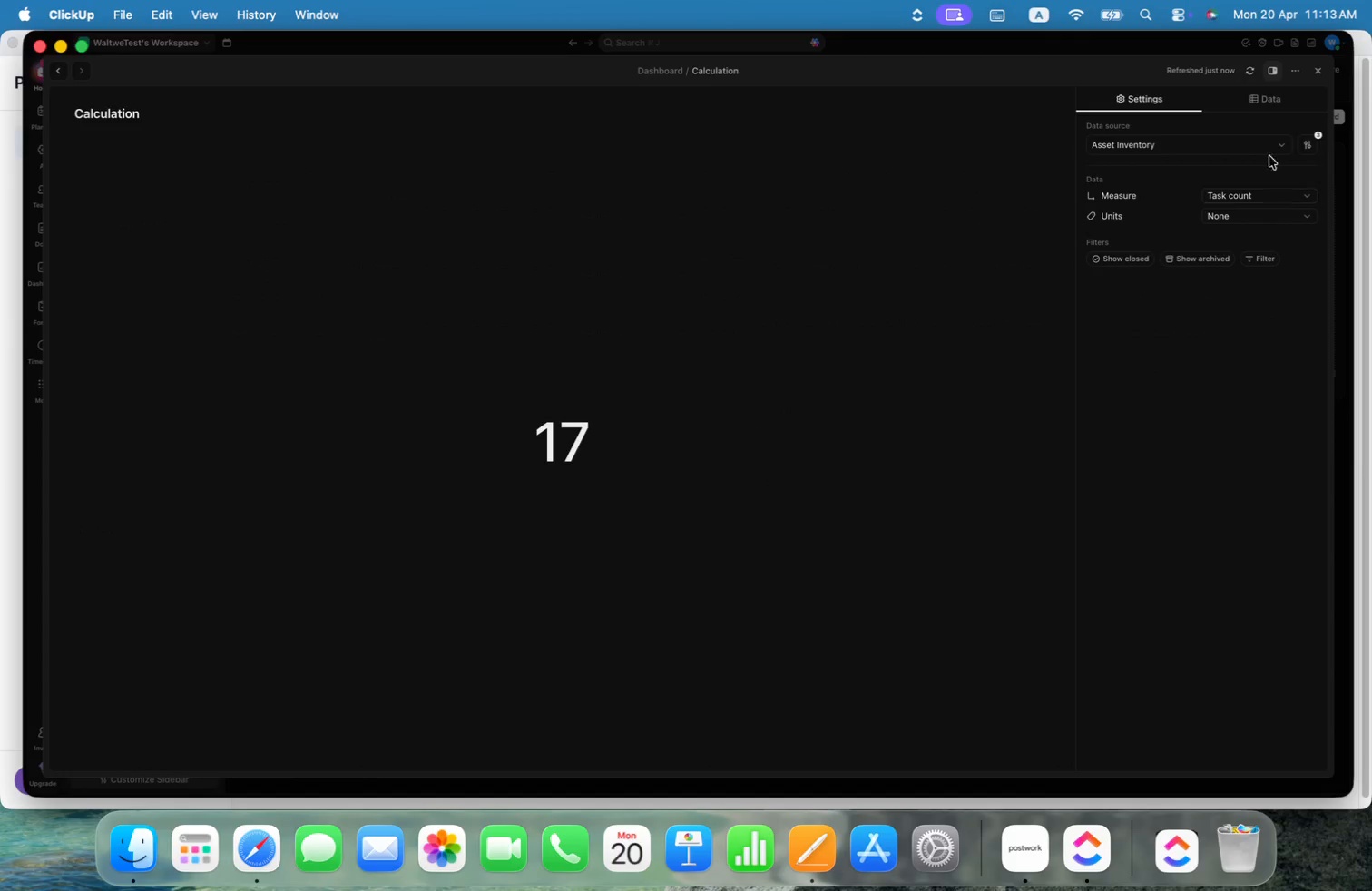 
left_click([1256, 140])
 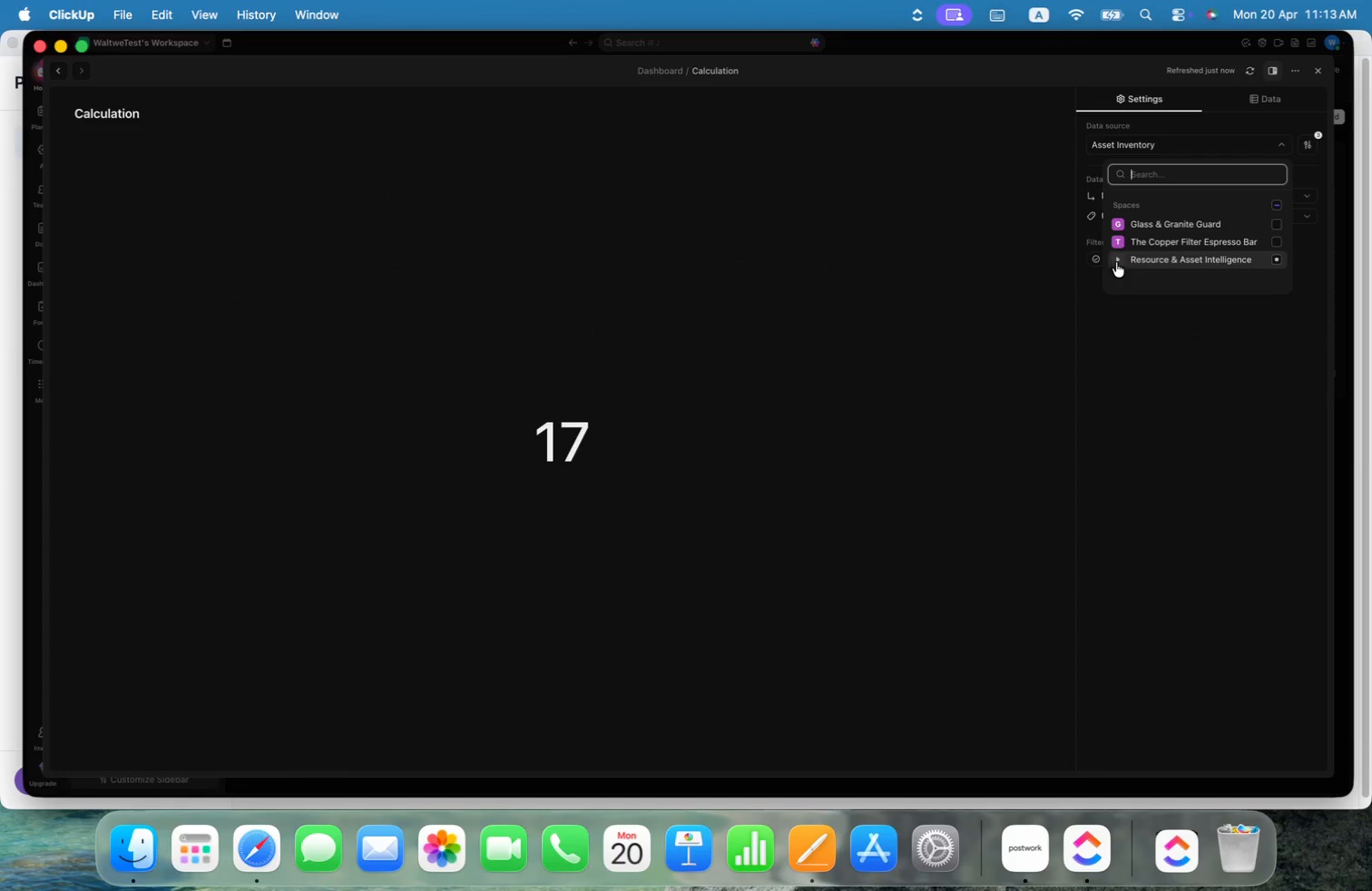 
left_click([1116, 259])
 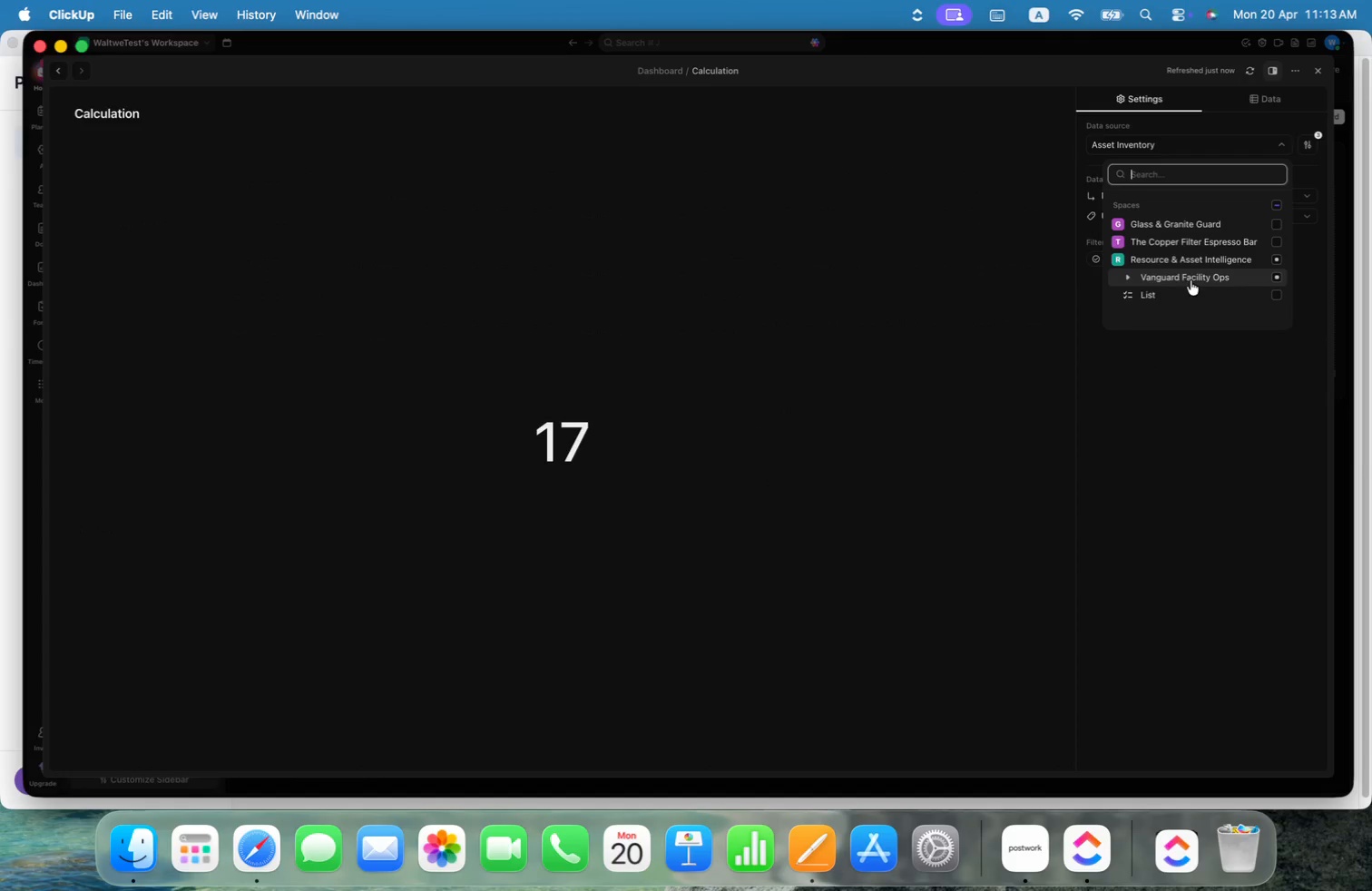 
left_click([1125, 270])
 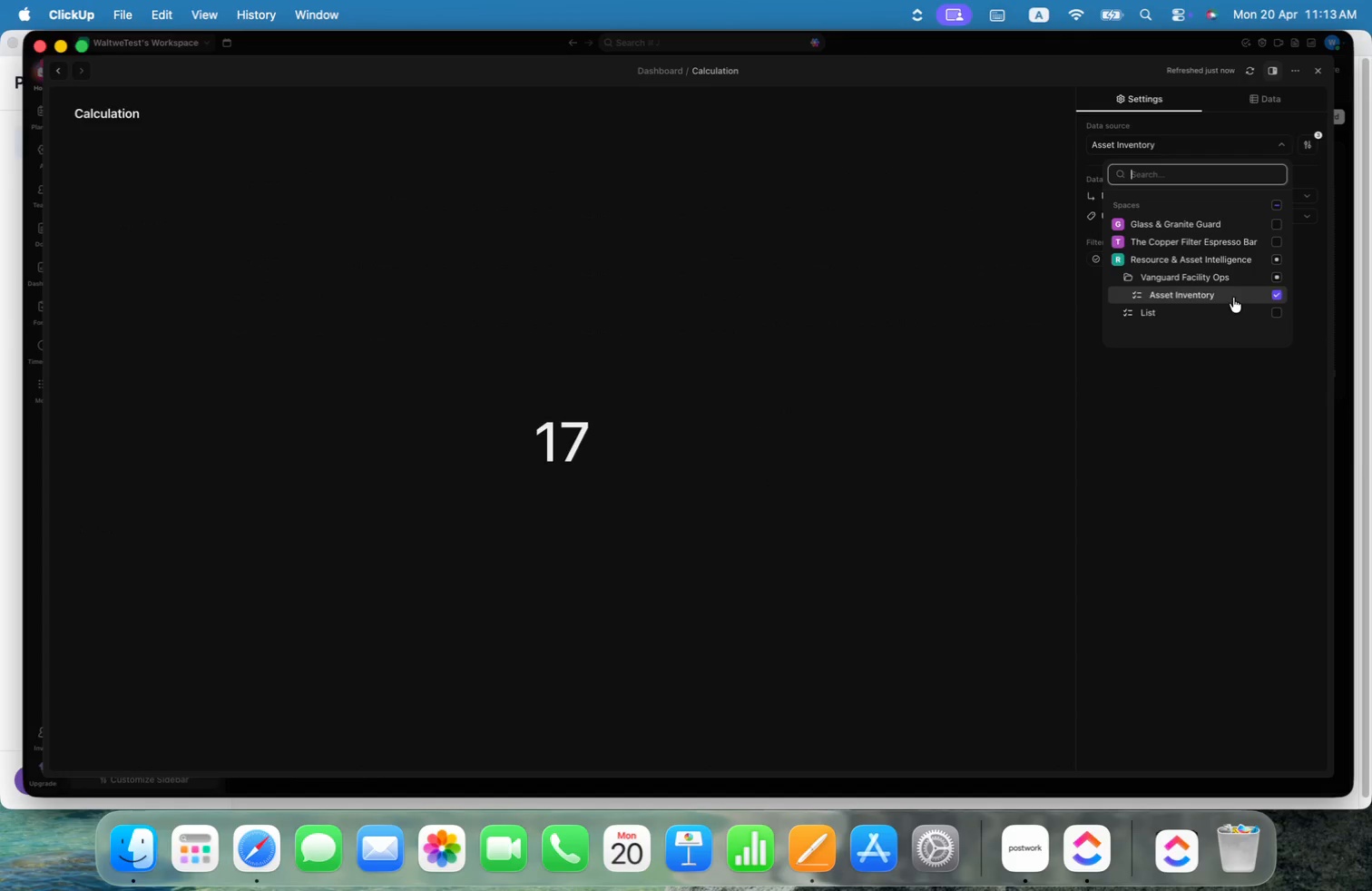 
left_click([1237, 474])
 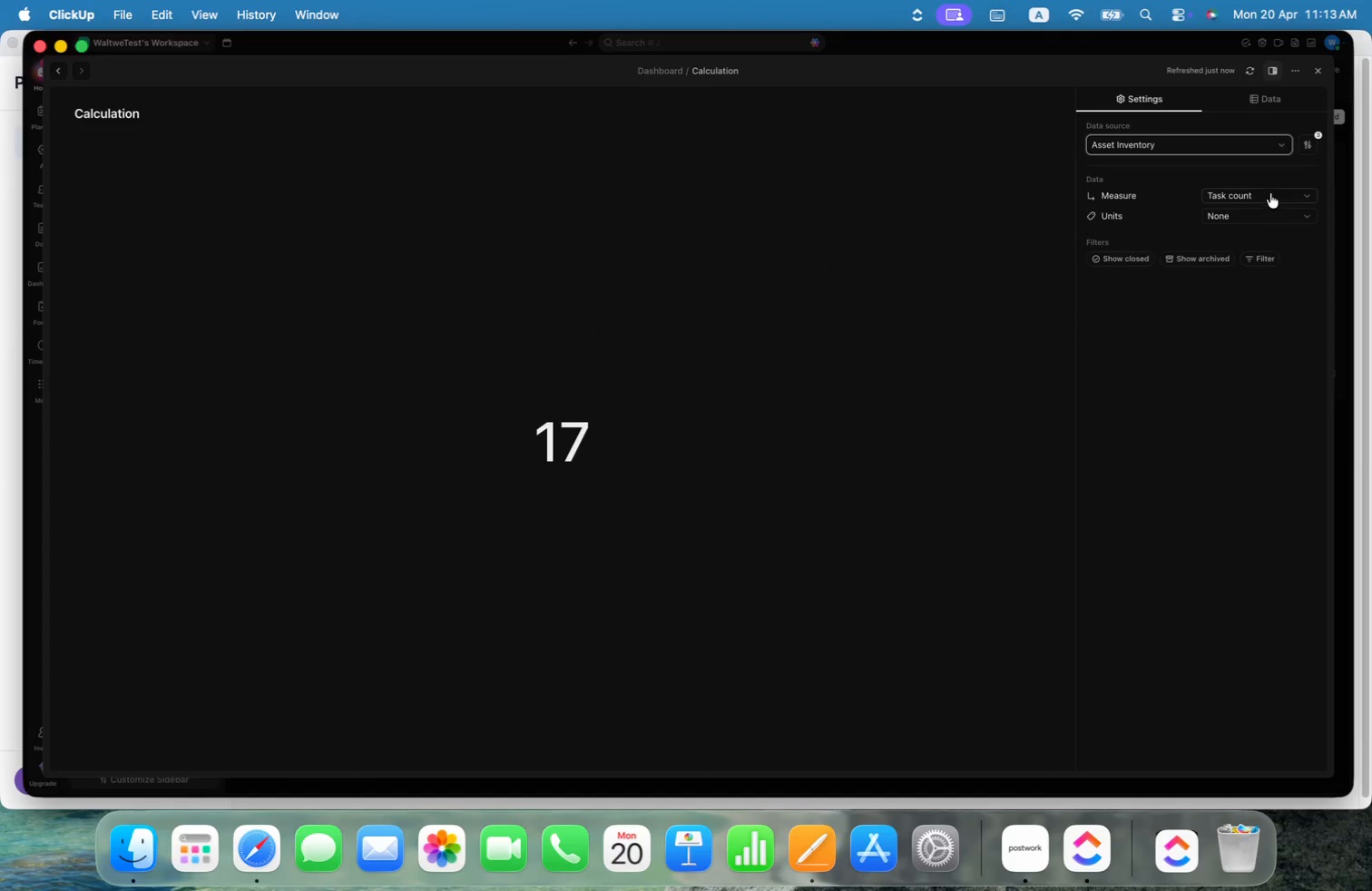 
left_click([1270, 189])
 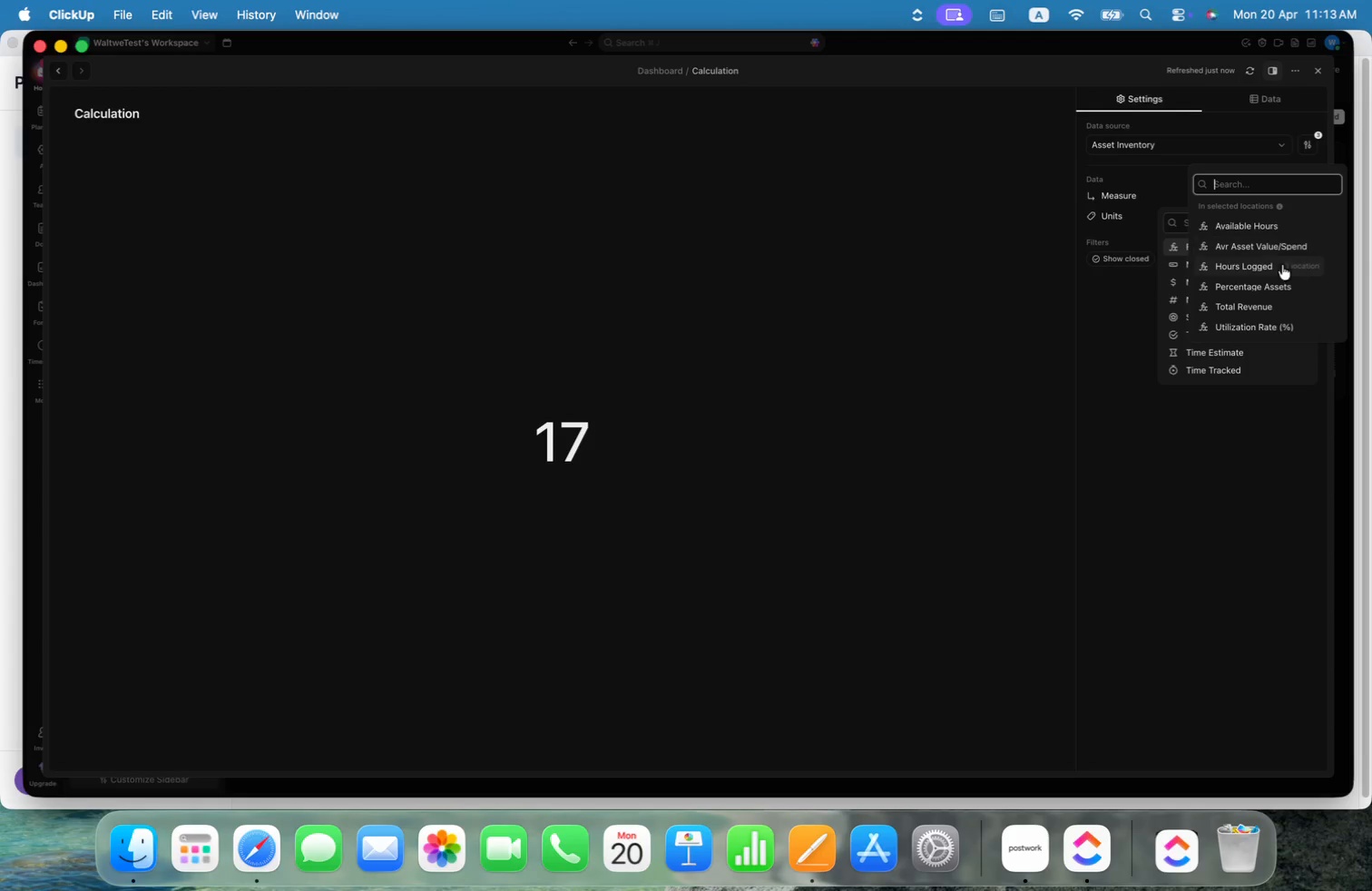 
left_click([1248, 323])
 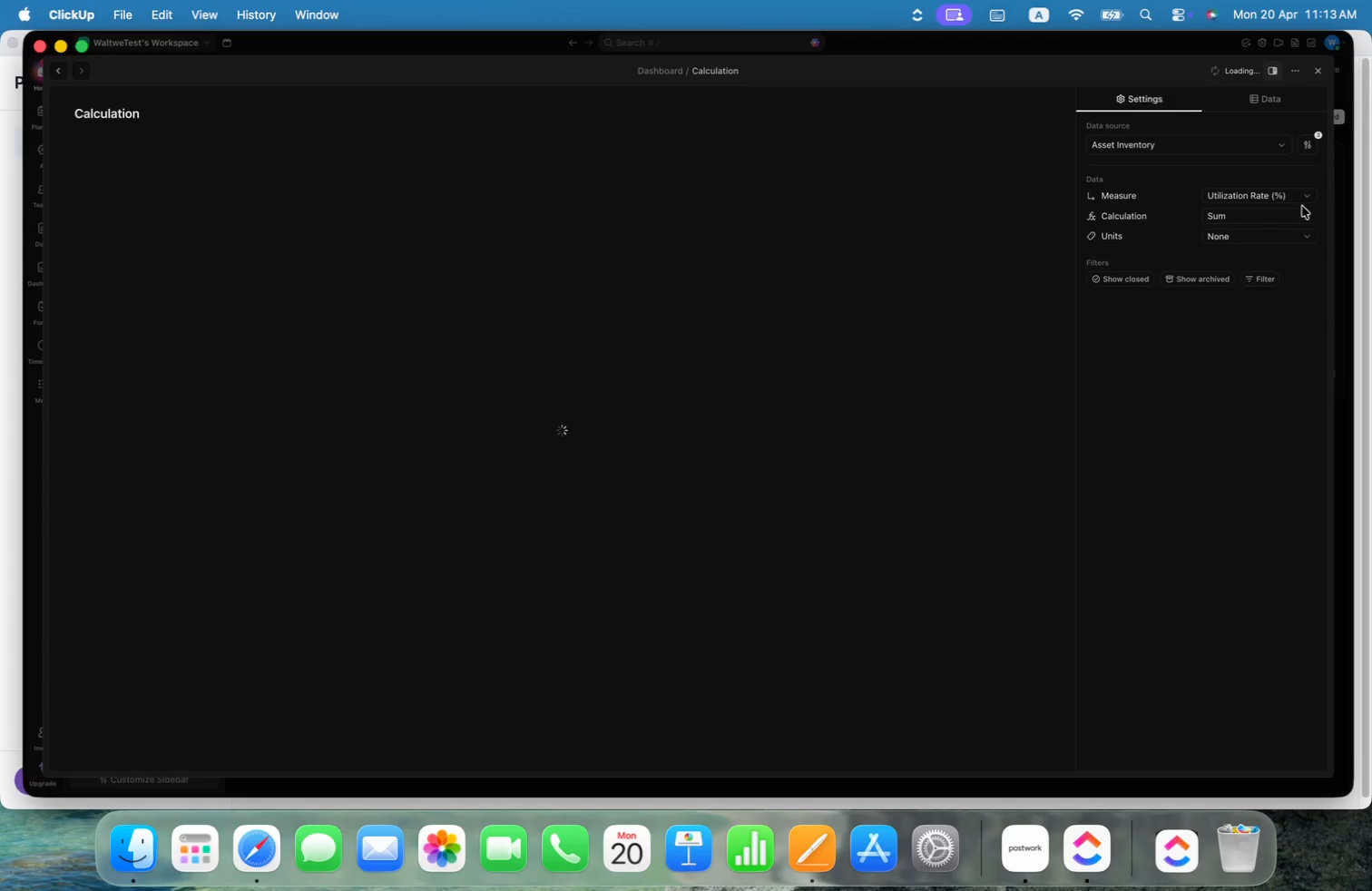 
left_click([1279, 214])
 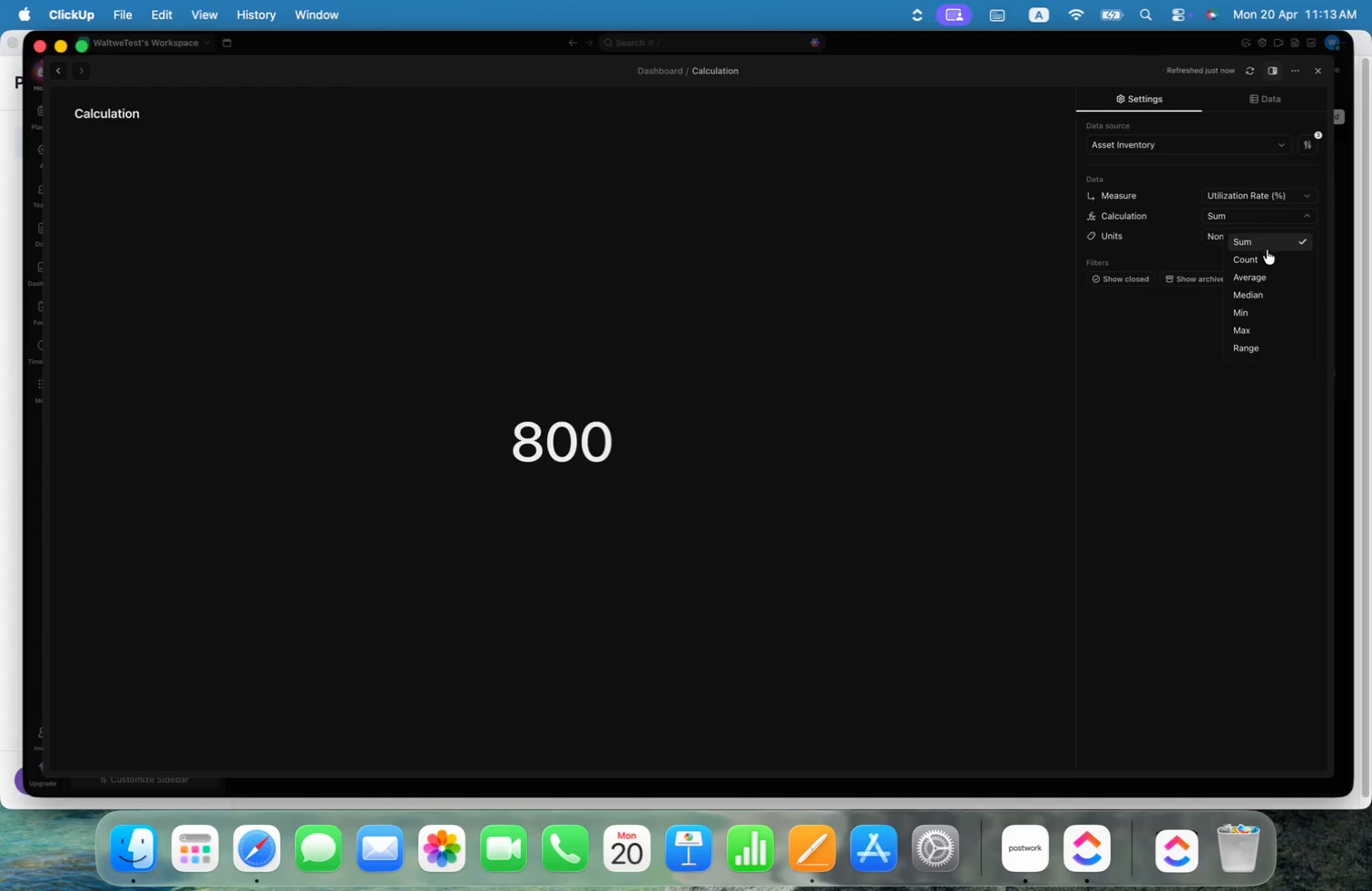 
left_click([1266, 274])
 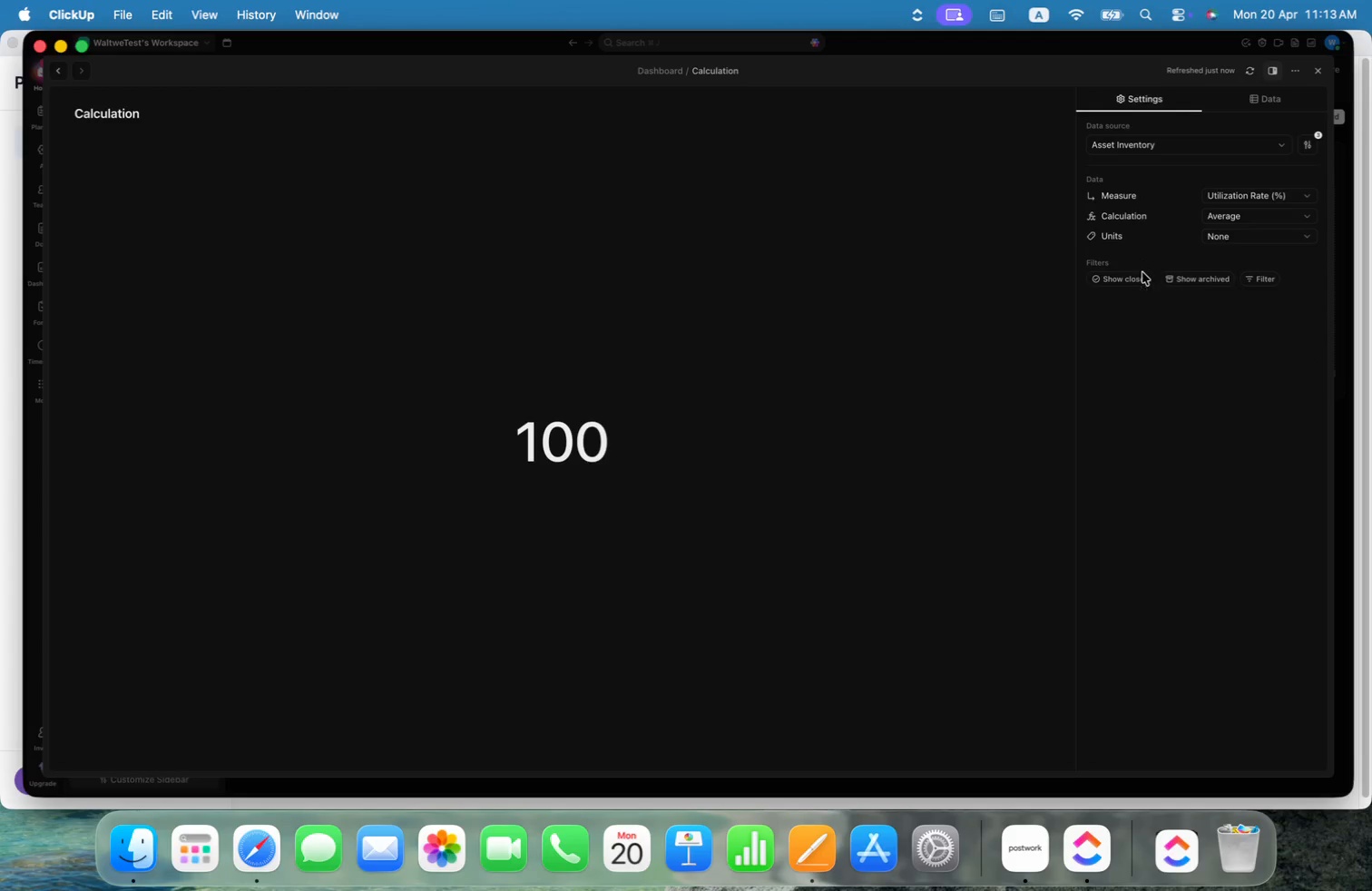 
left_click([1268, 279])
 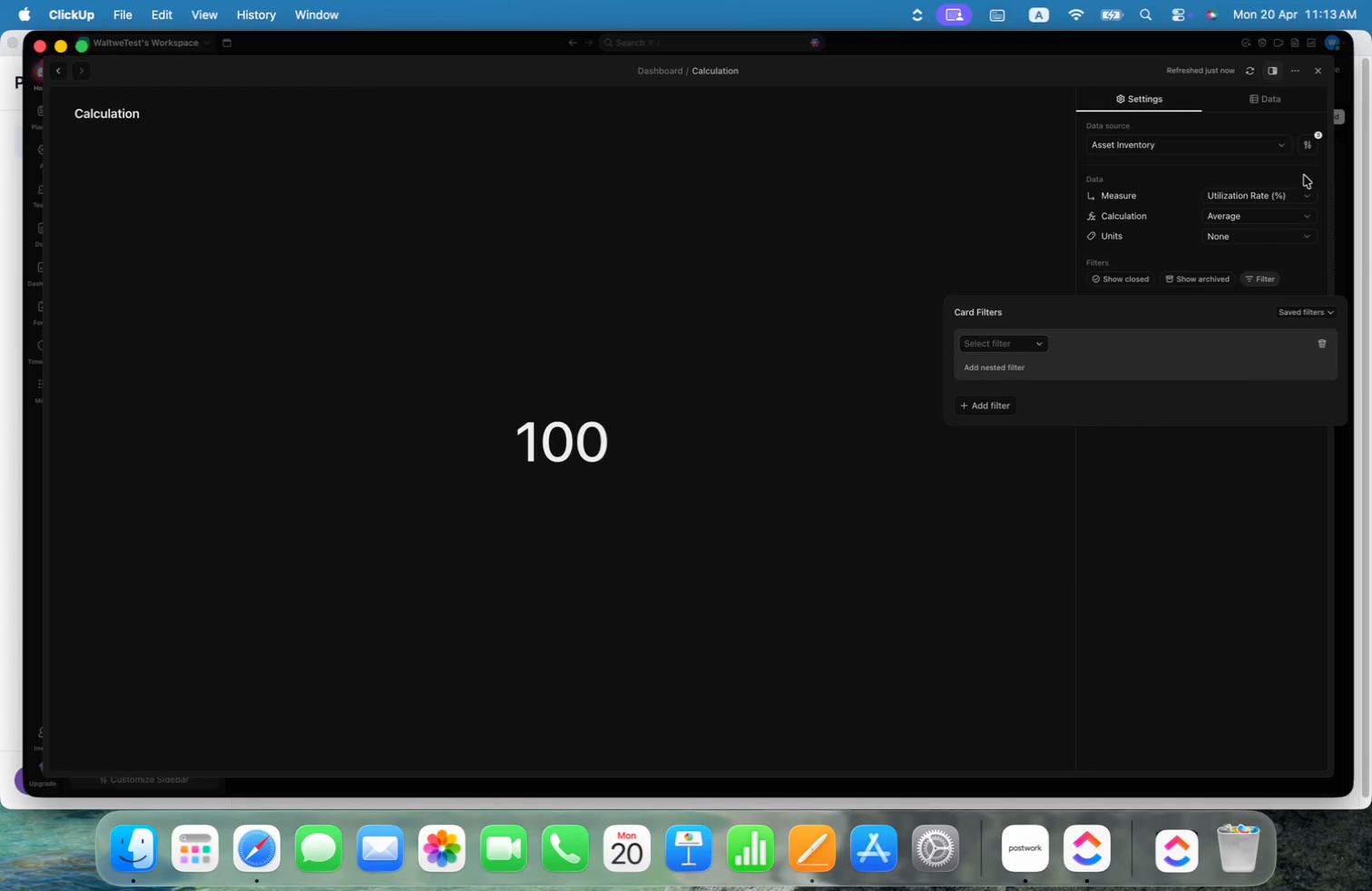 
wait(5.03)
 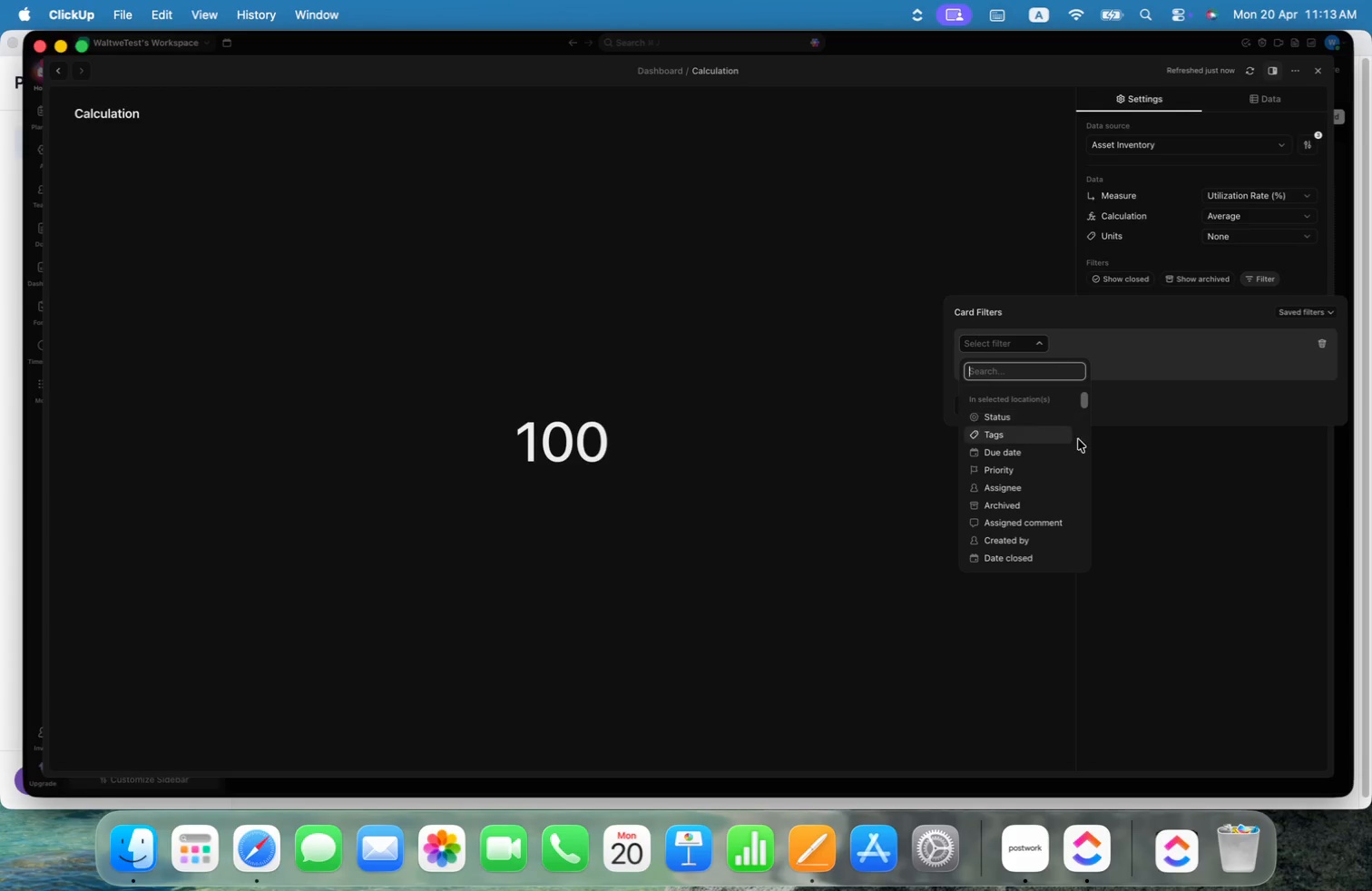 
double_click([1318, 66])
 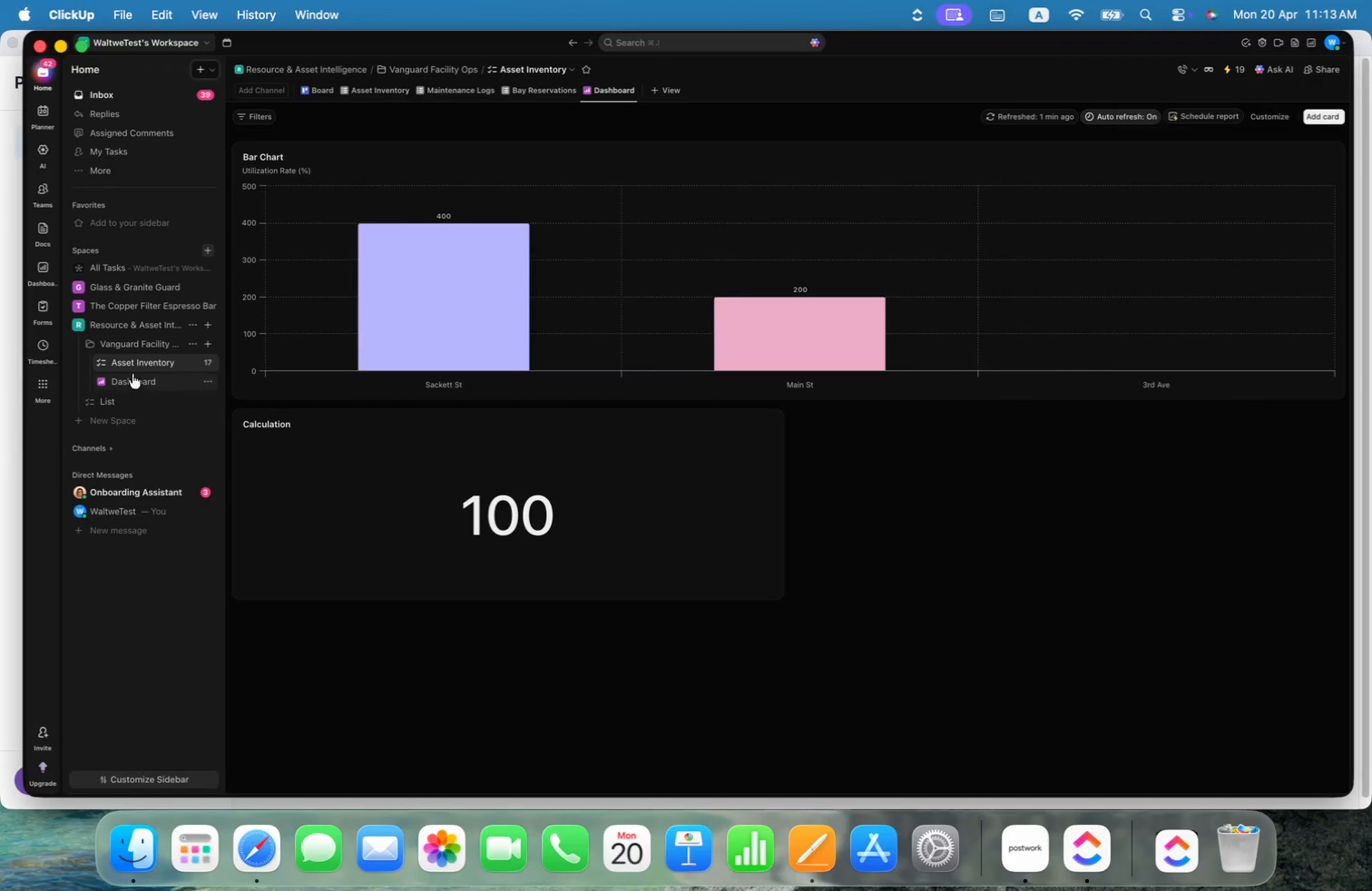 
left_click([146, 379])
 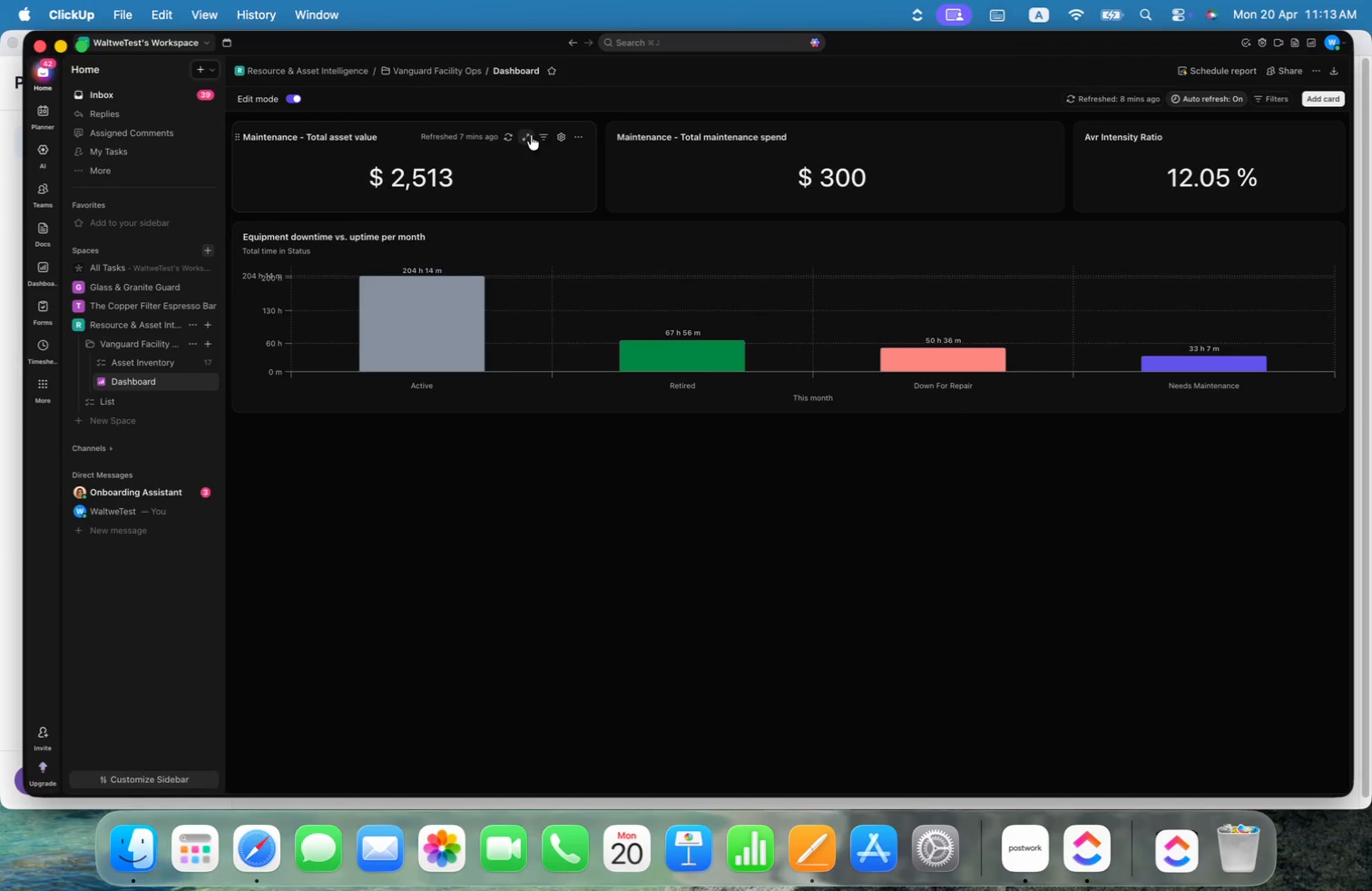 
left_click([581, 142])
 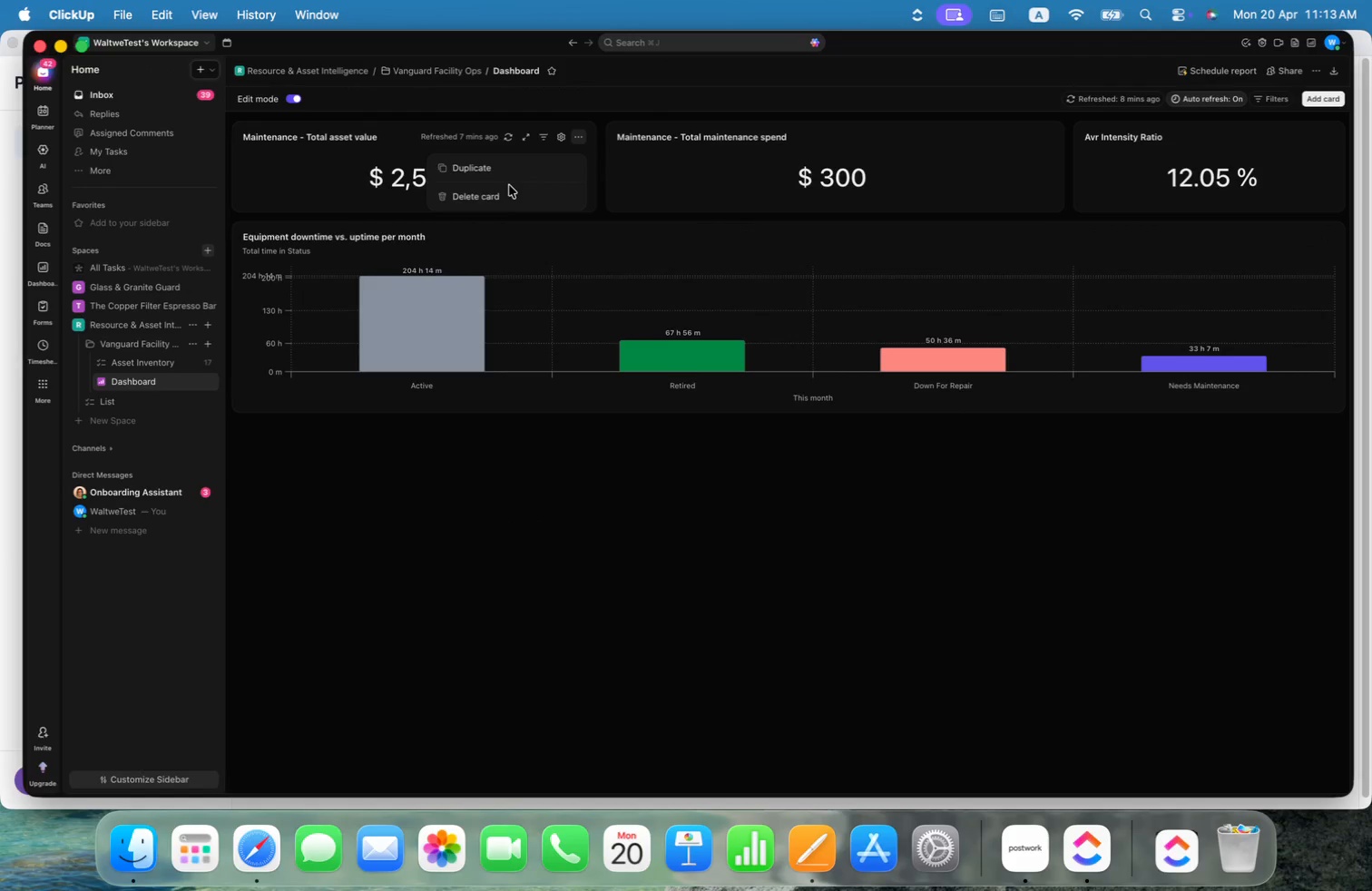 
left_click([505, 171])
 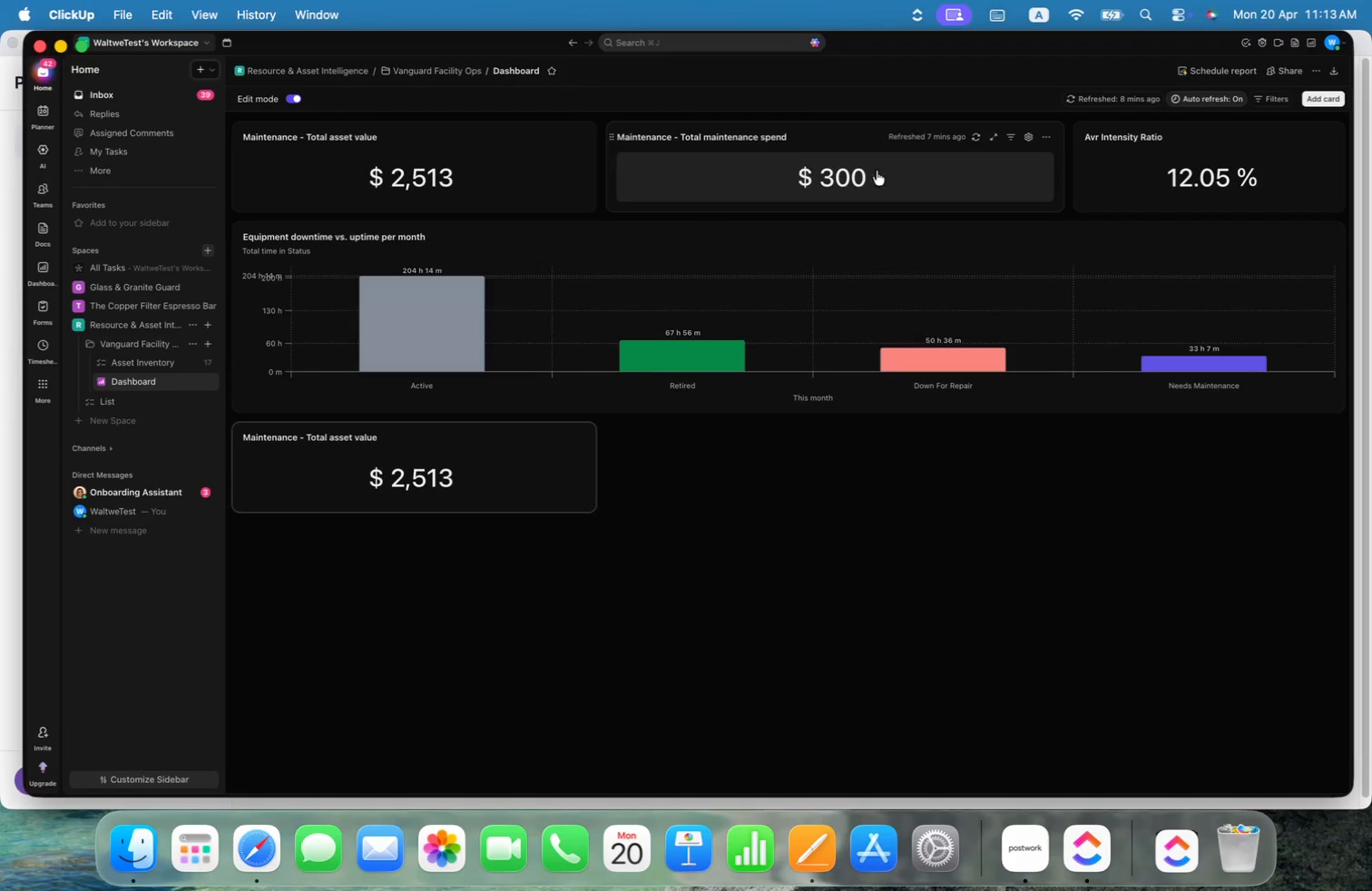 
left_click([1046, 136])
 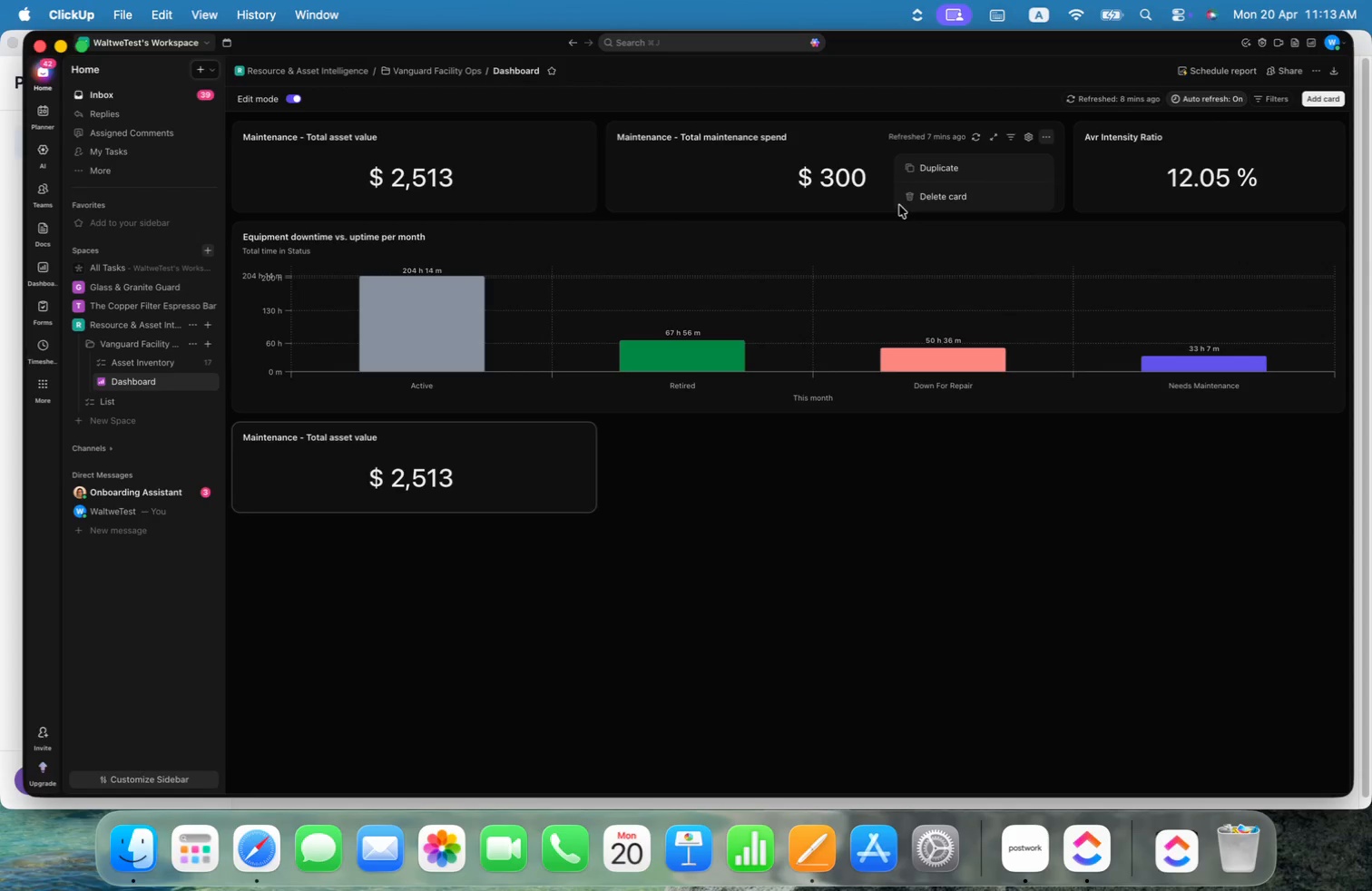 
left_click([949, 170])
 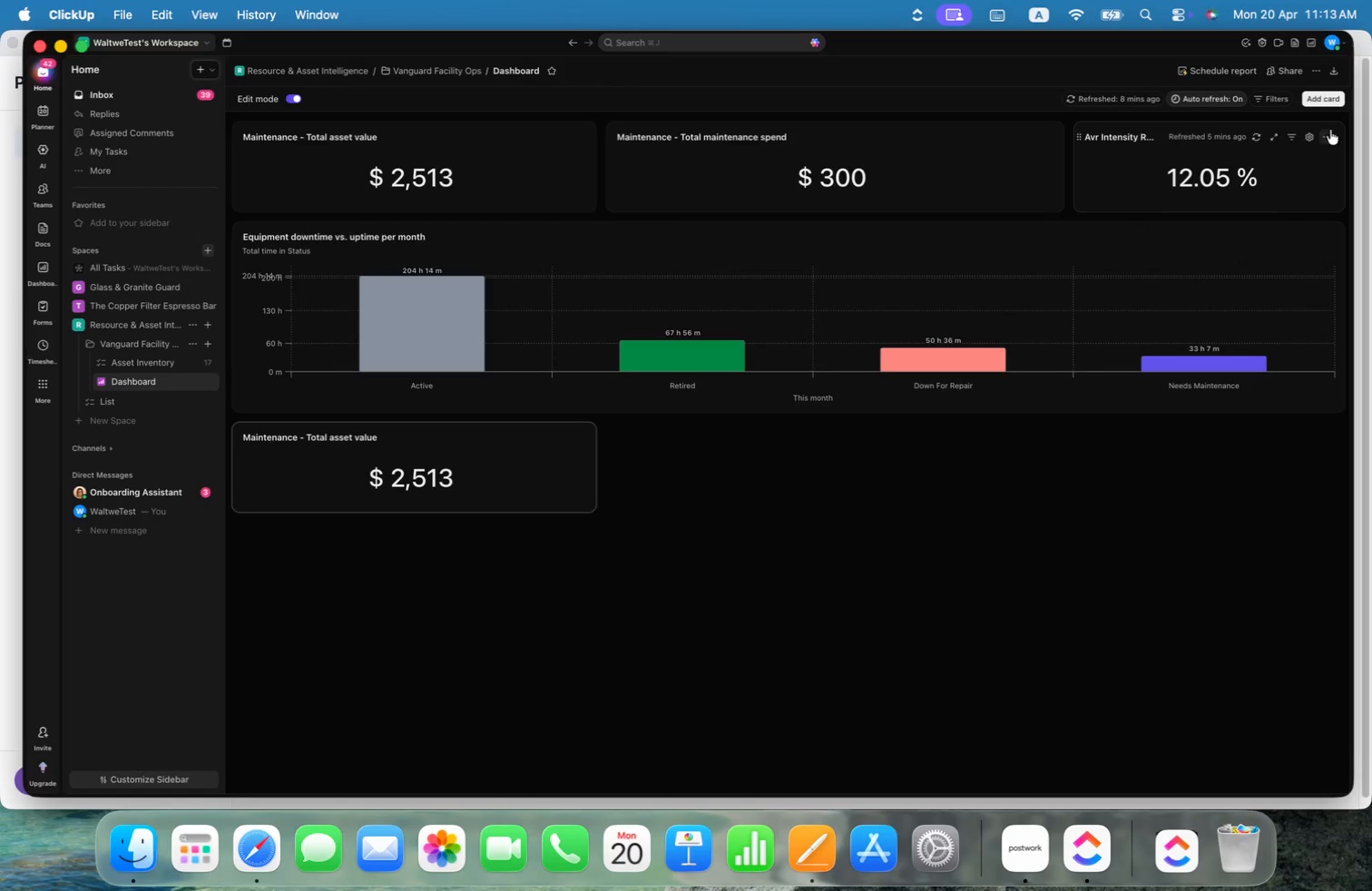 
left_click([1328, 136])
 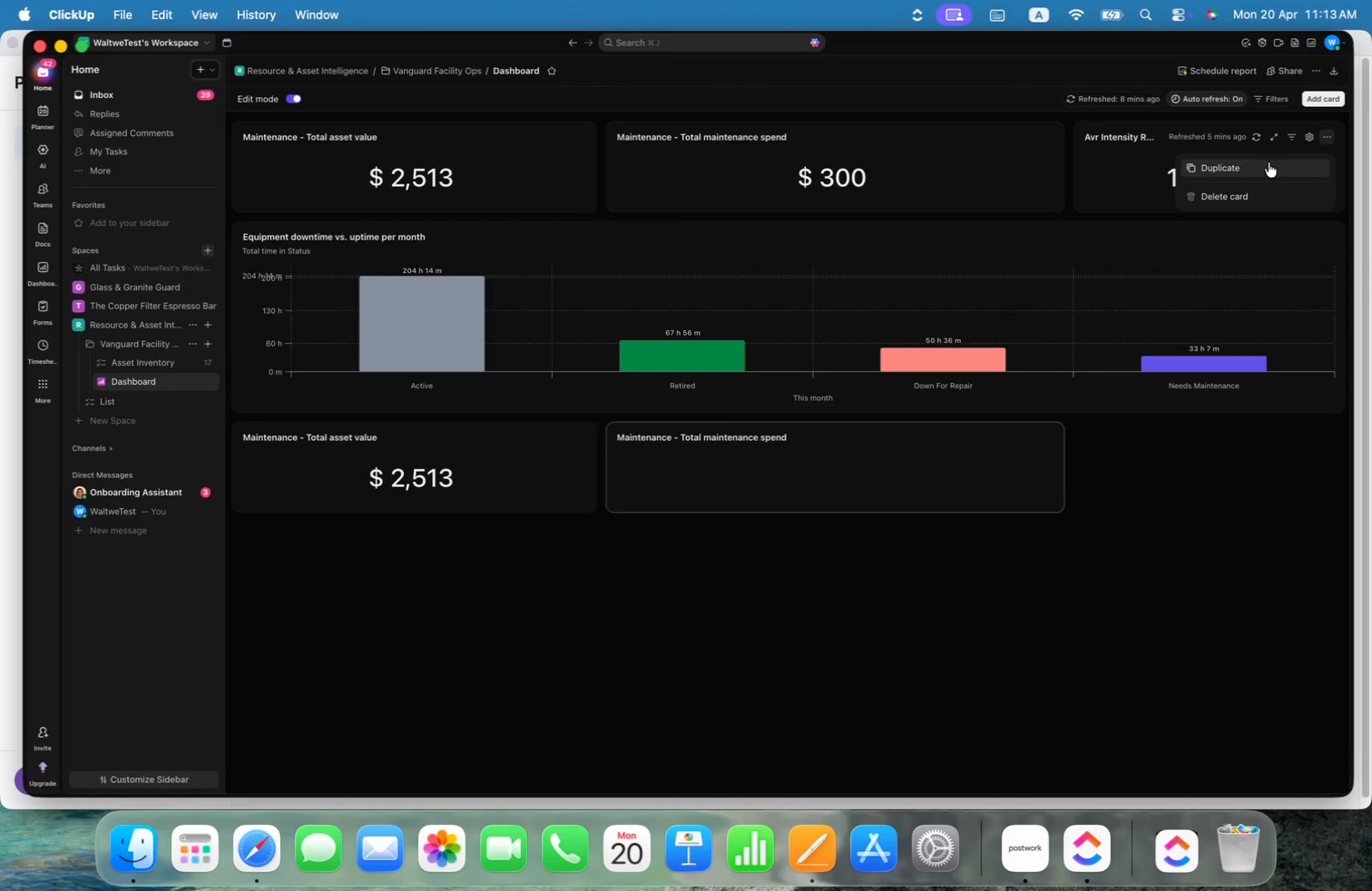 
left_click([1246, 168])
 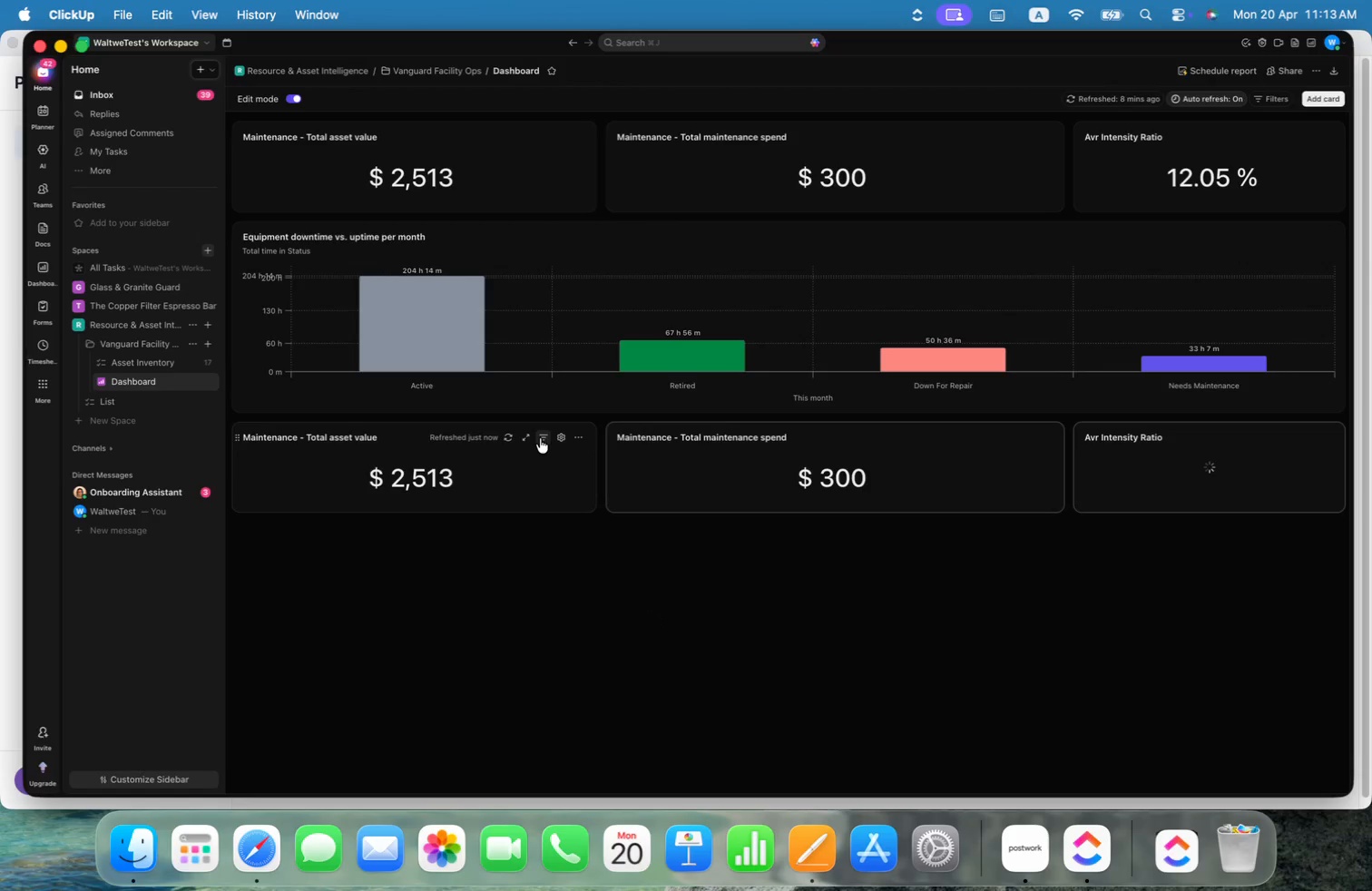 
left_click([561, 438])
 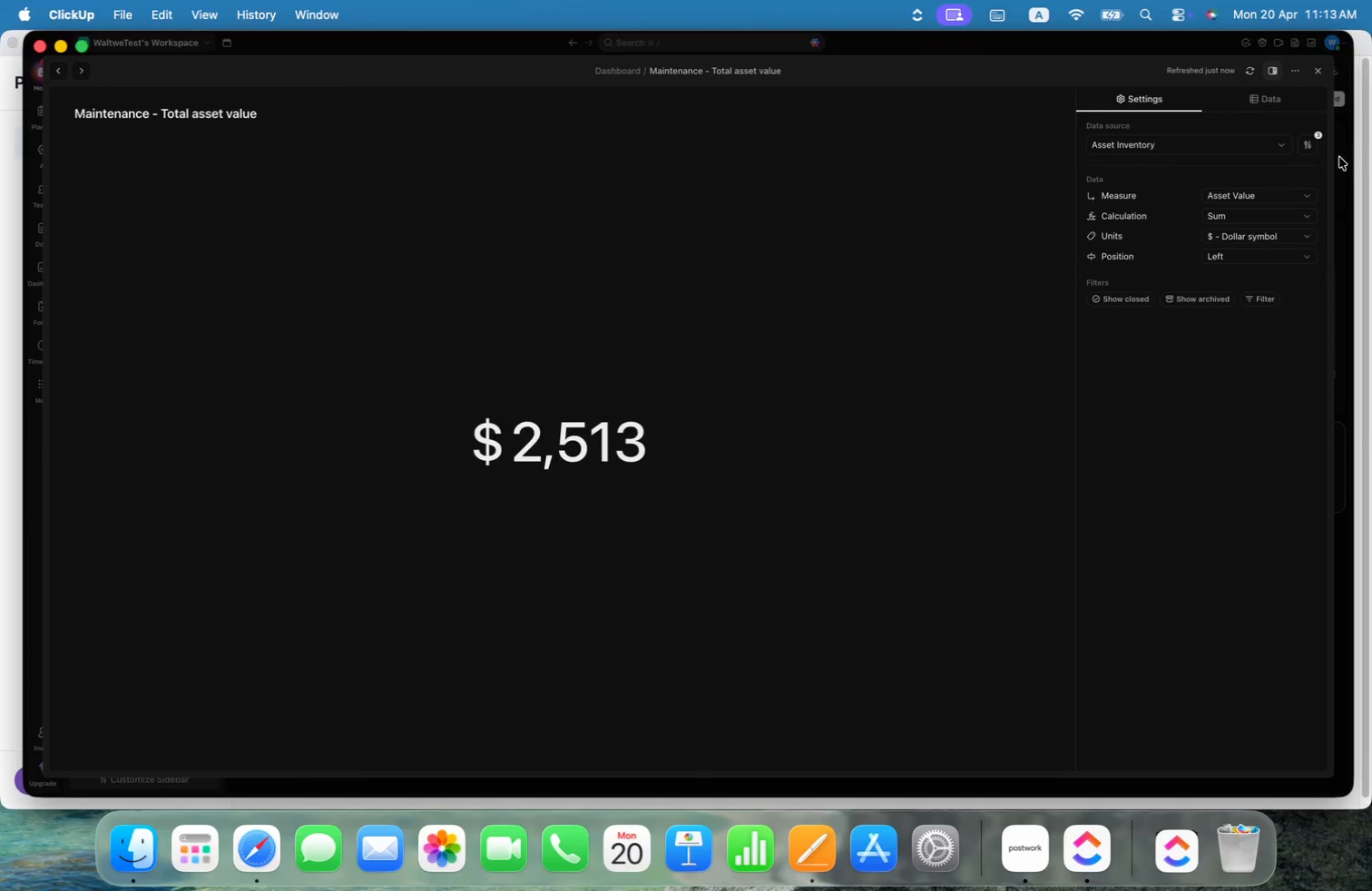 
left_click([1274, 193])
 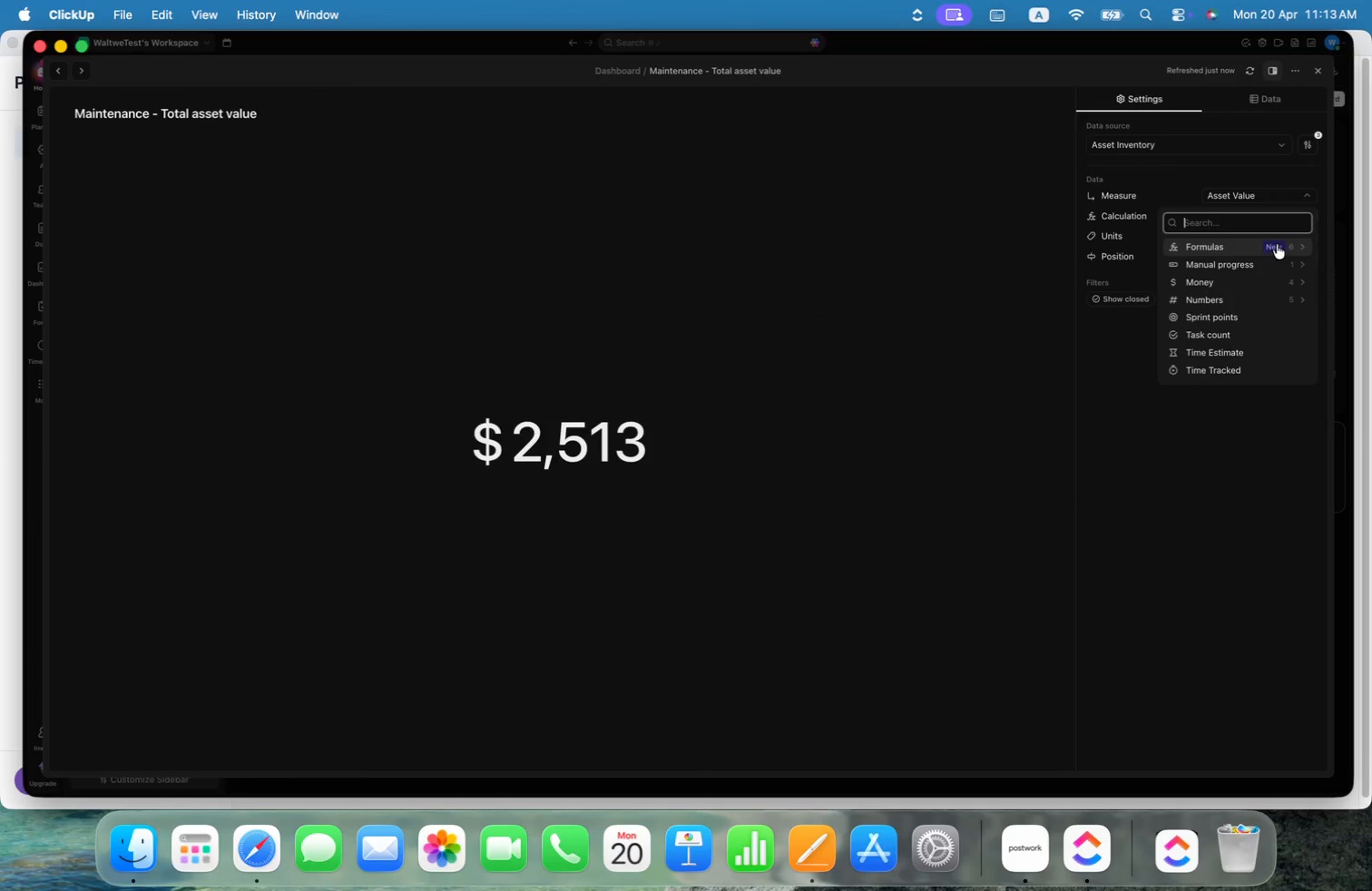 
left_click([1307, 245])
 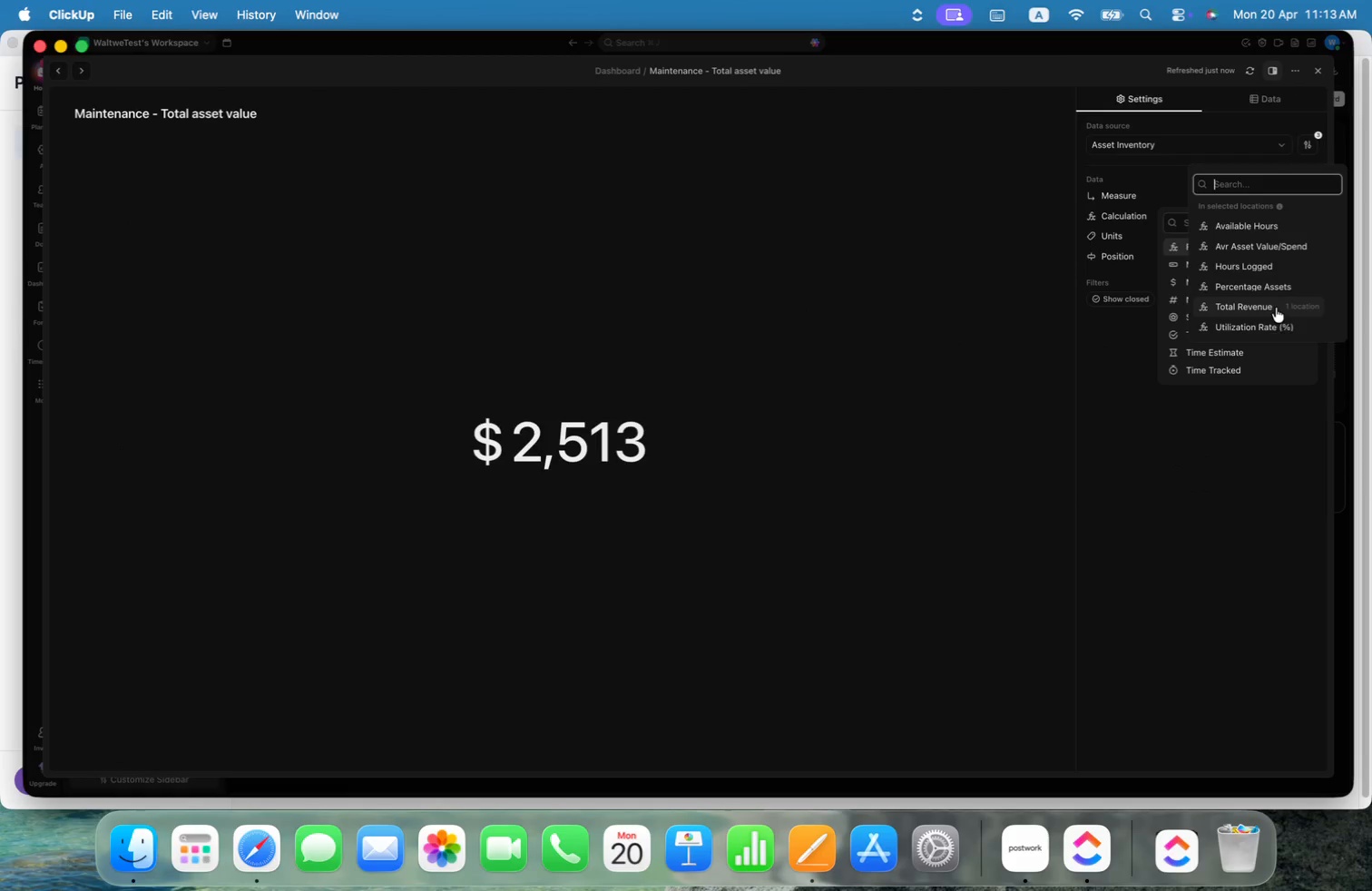 
left_click([1261, 330])
 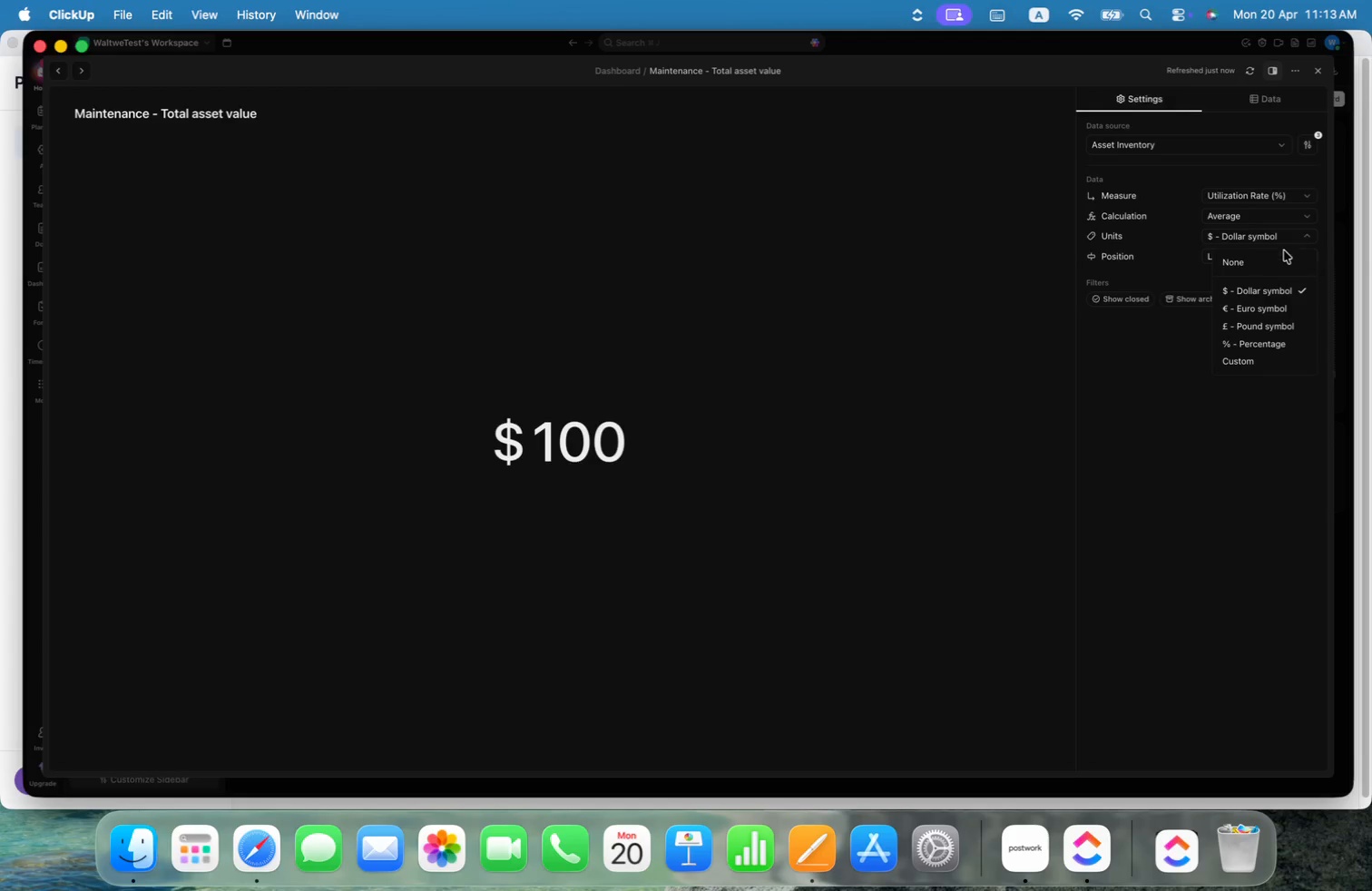 
wait(5.17)
 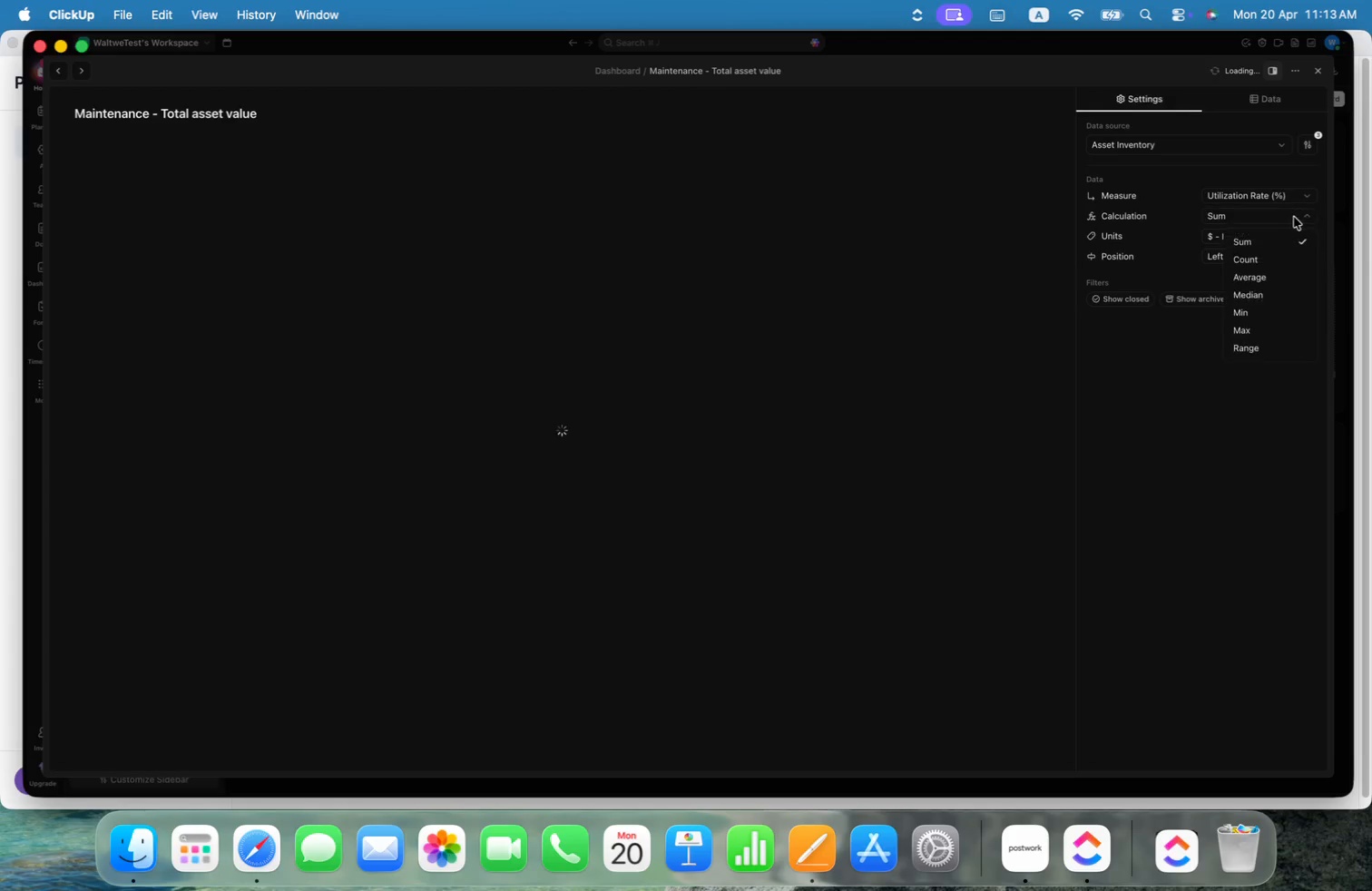 
left_click([1261, 344])
 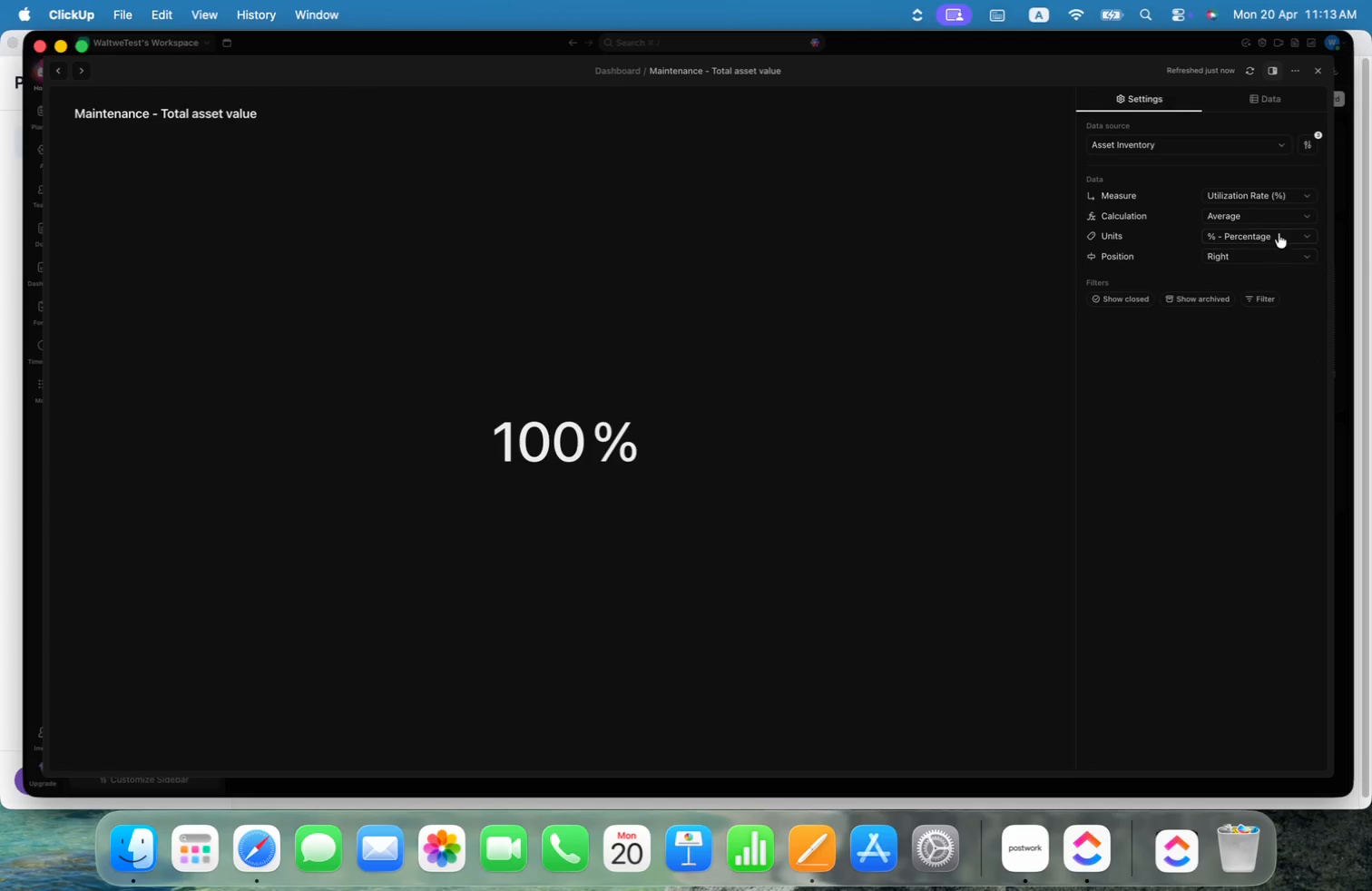 
wait(7.34)
 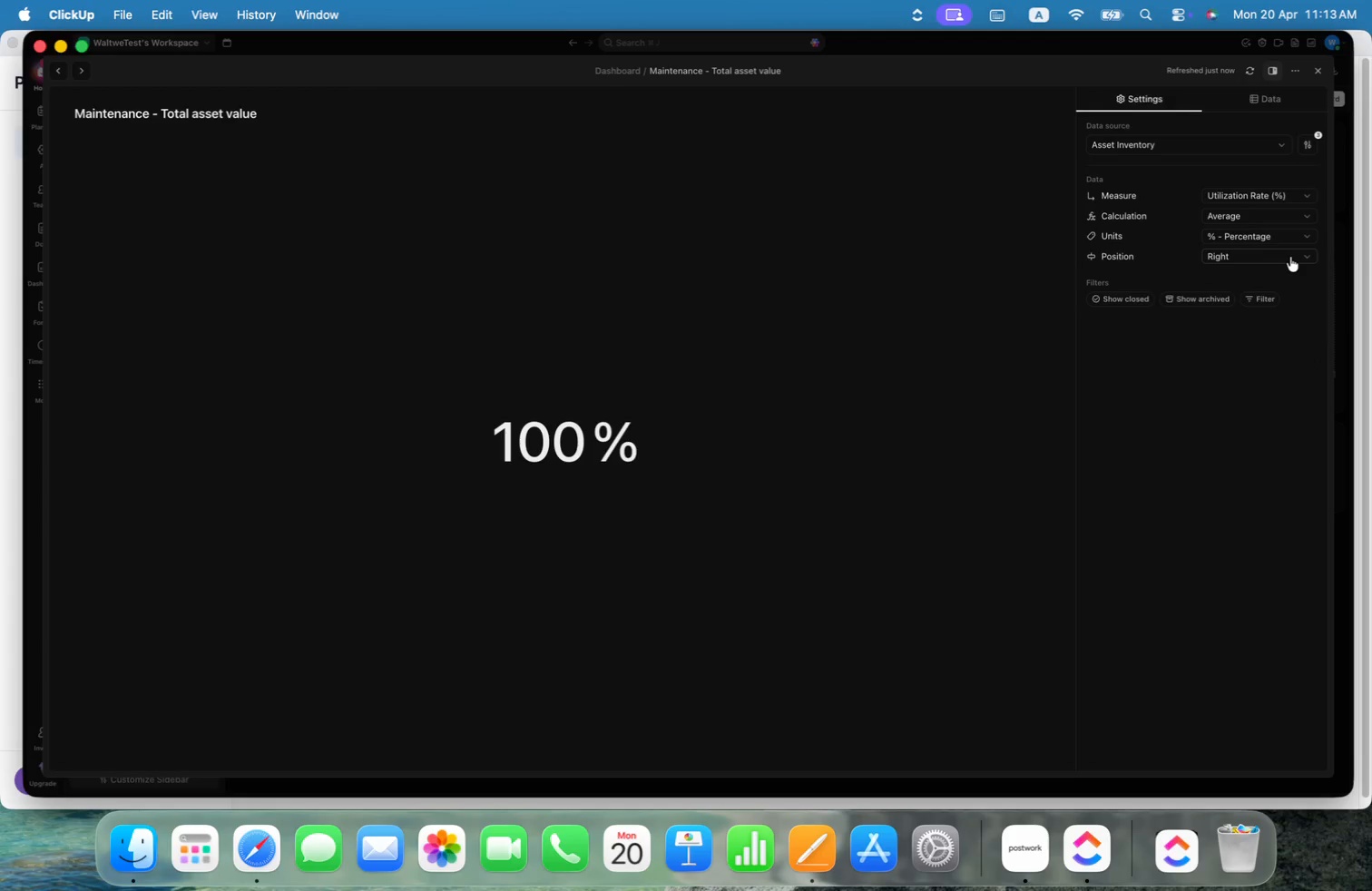 
mouse_move([1131, 328])
 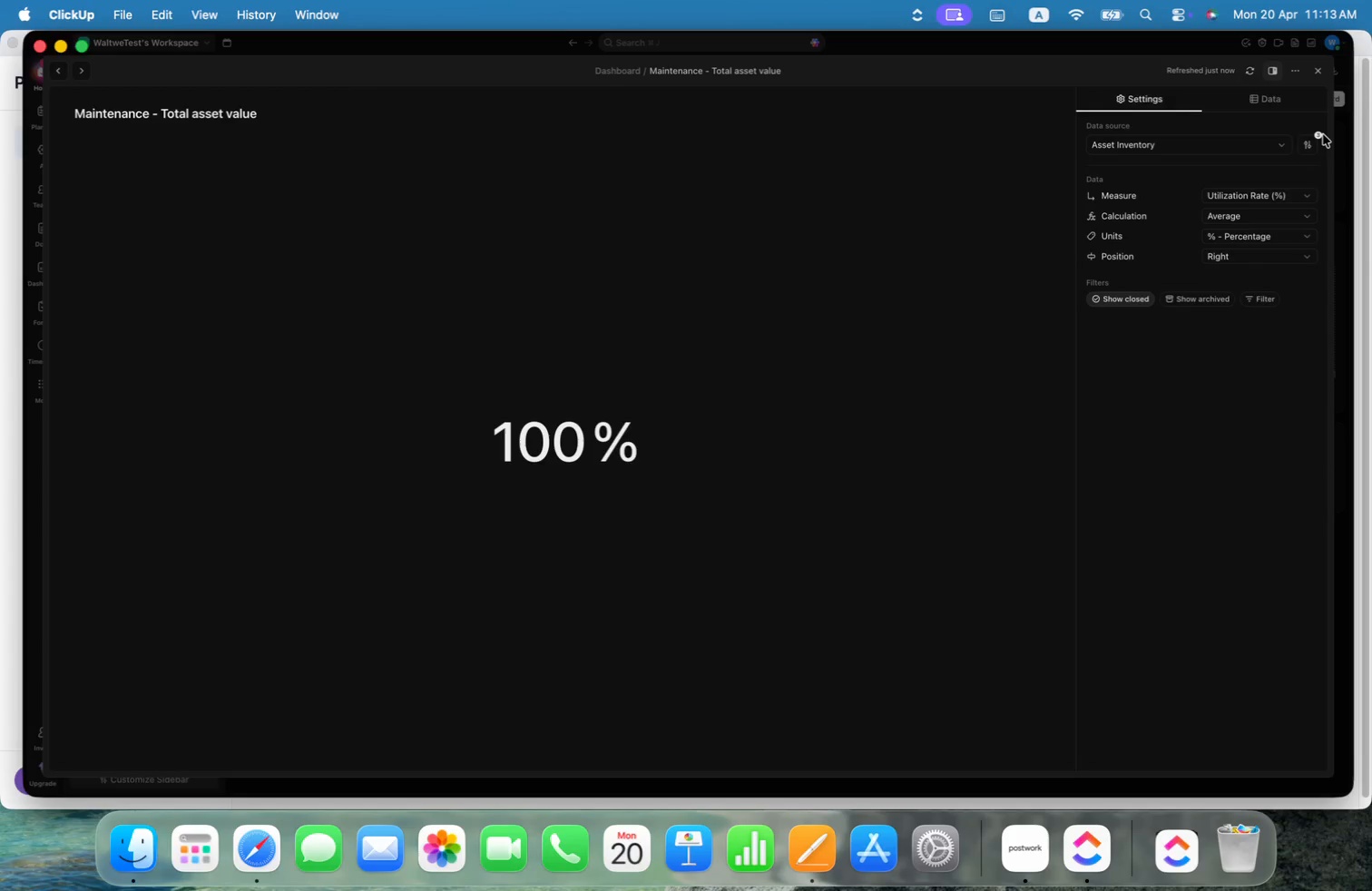 
left_click([1263, 300])
 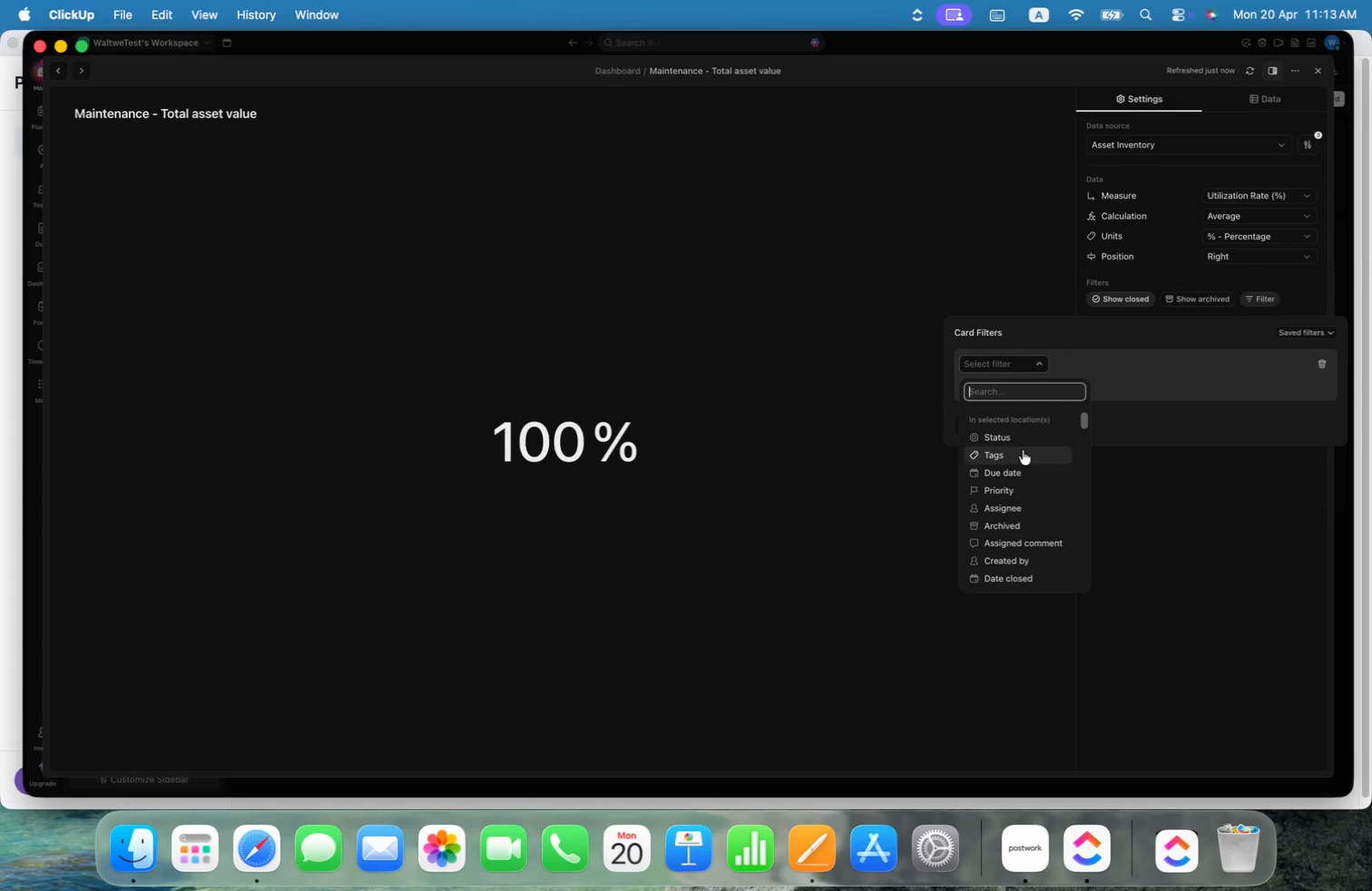 
scroll: coordinate [1054, 504], scroll_direction: down, amount: 4.0
 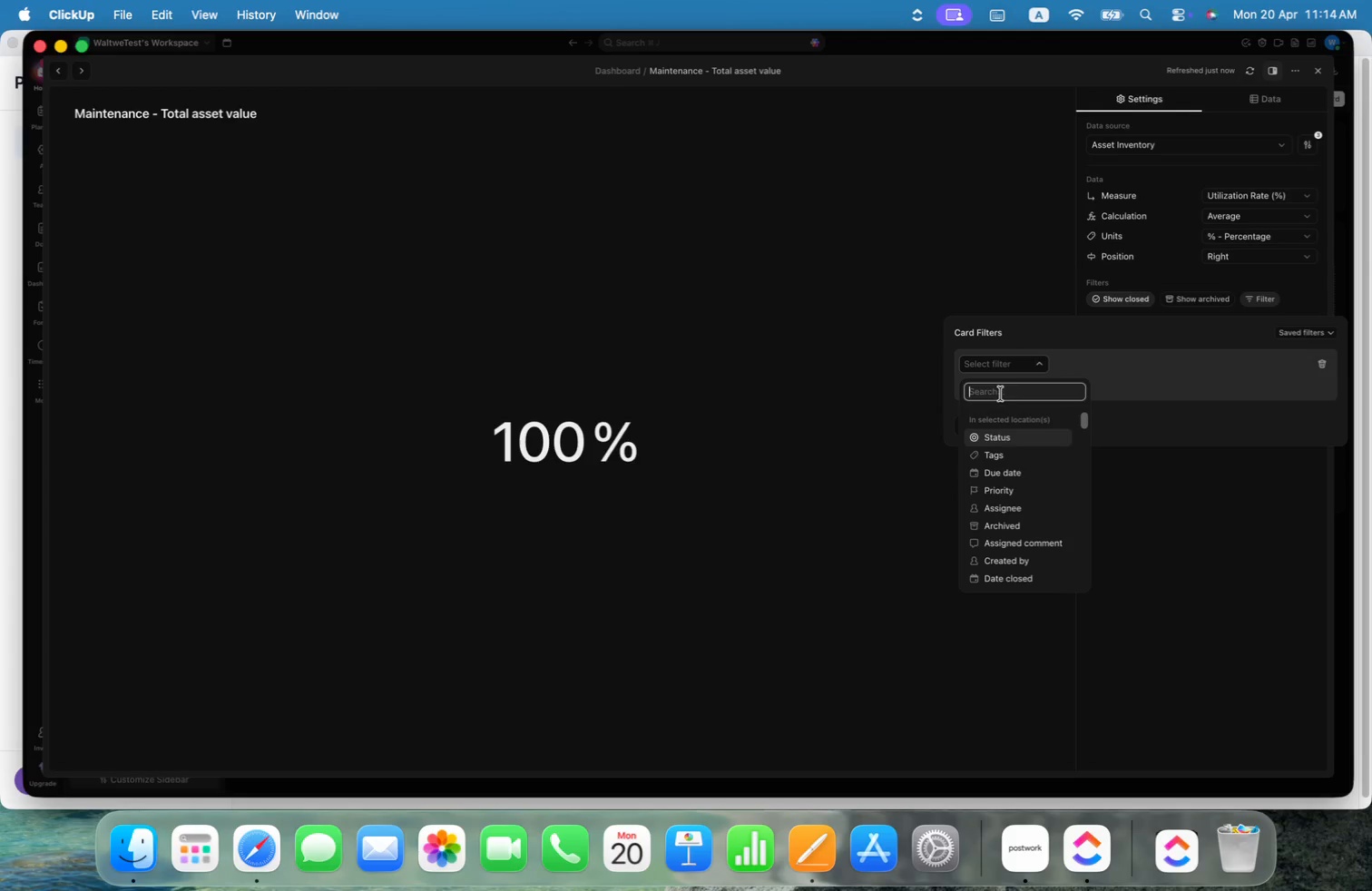 
left_click([1001, 390])
 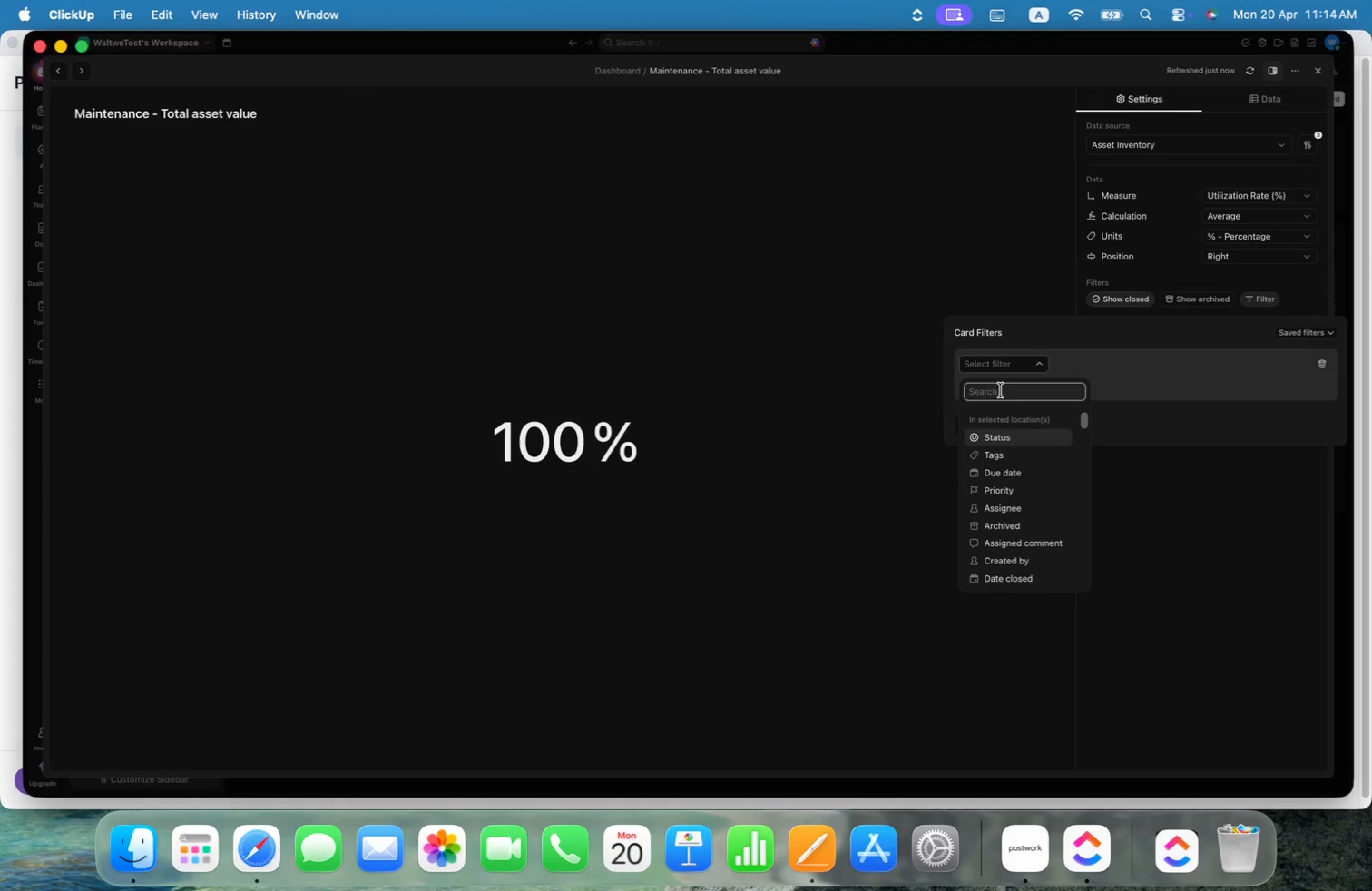 
type(loc)
 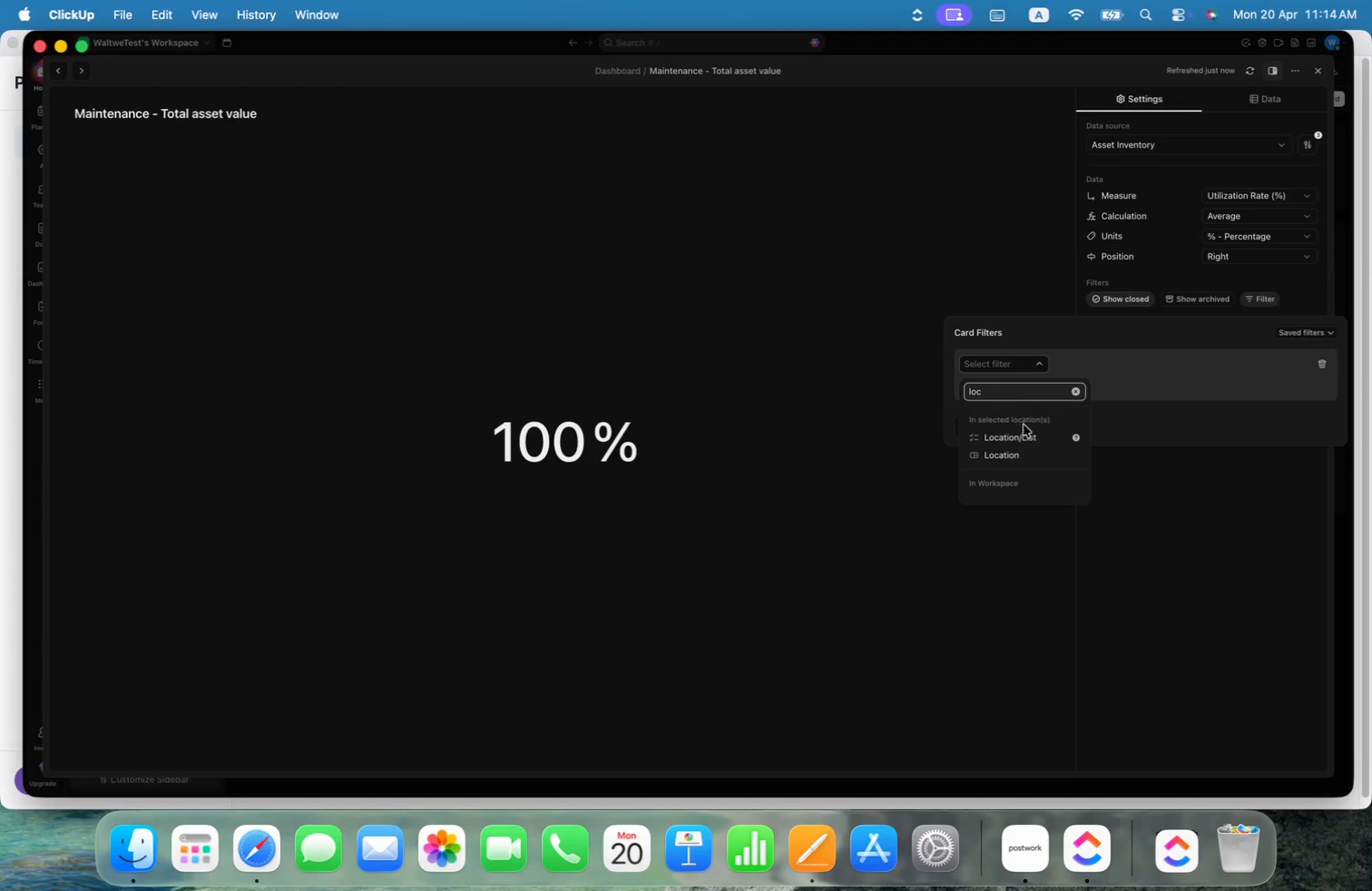 
left_click([1014, 450])
 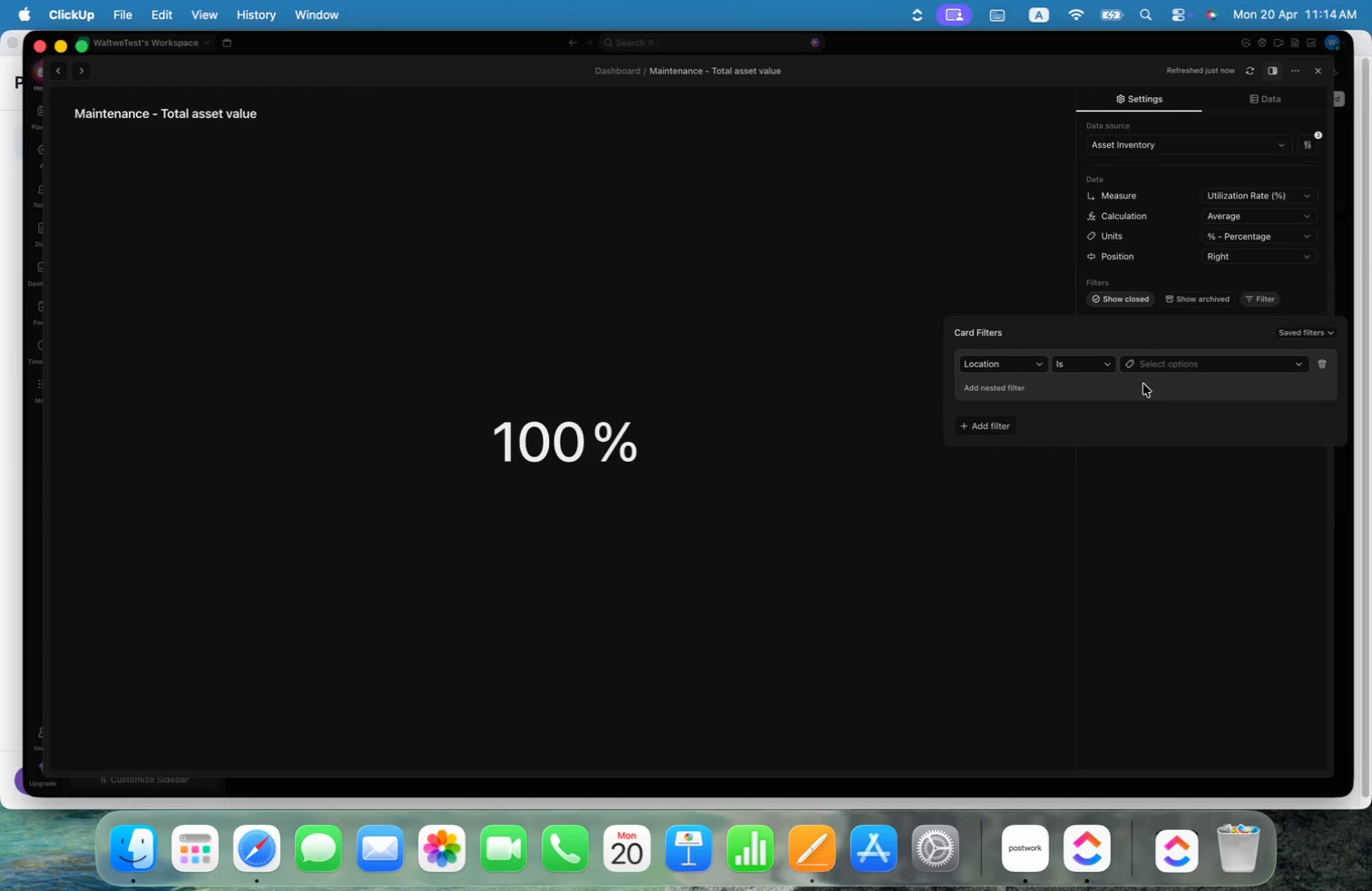 
left_click([1205, 362])
 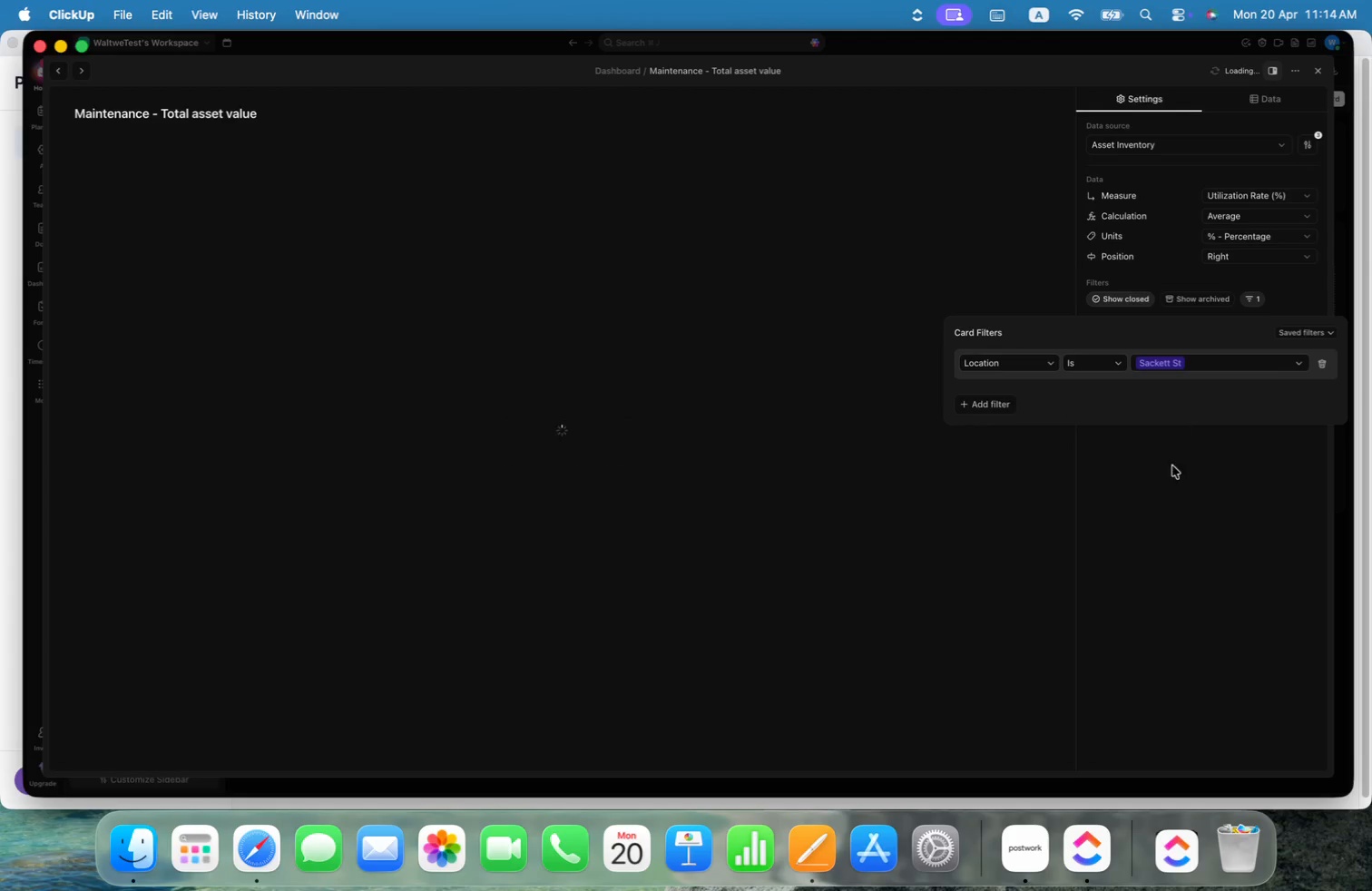 
left_click([1173, 501])
 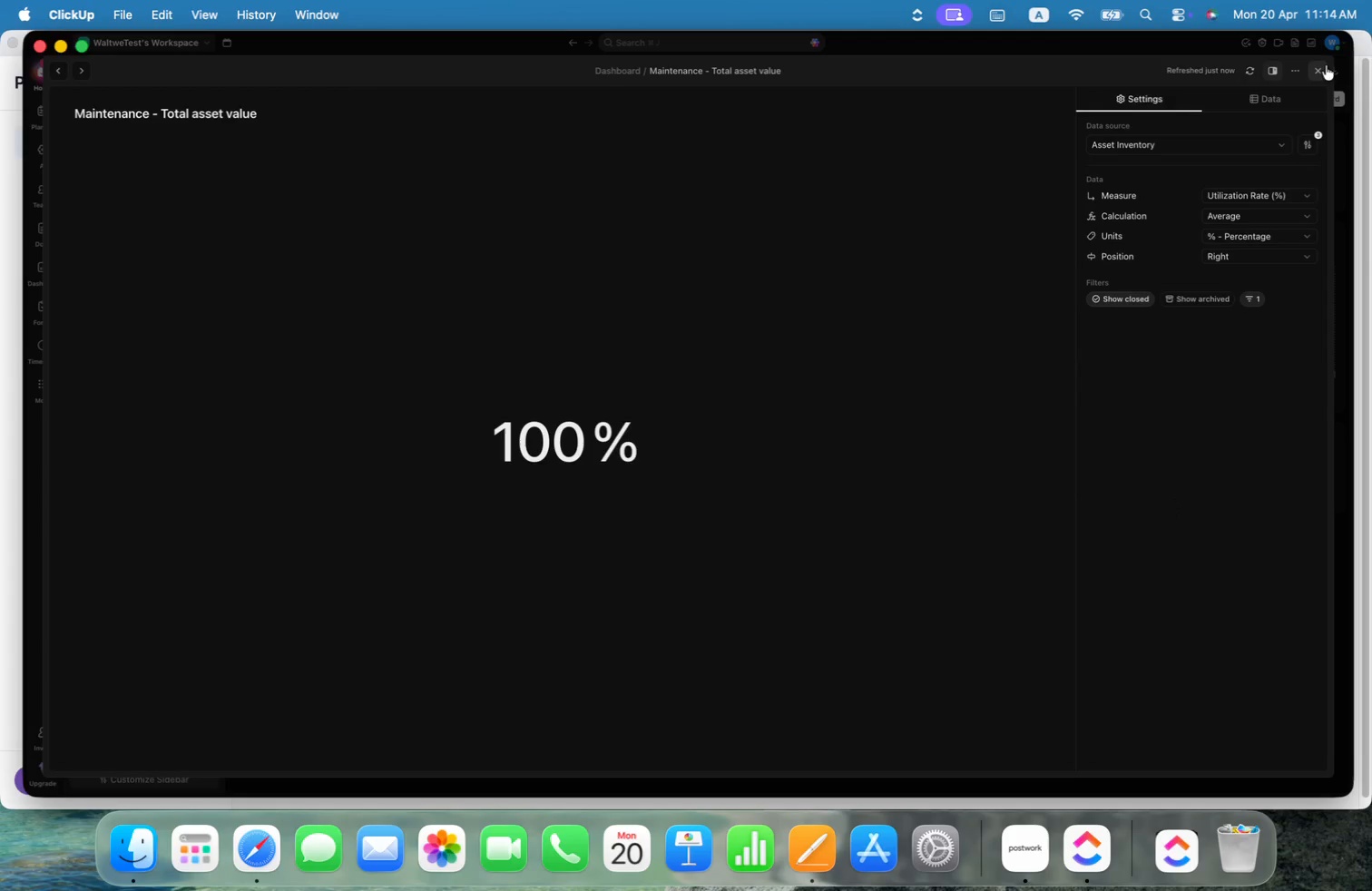 
left_click([1320, 73])
 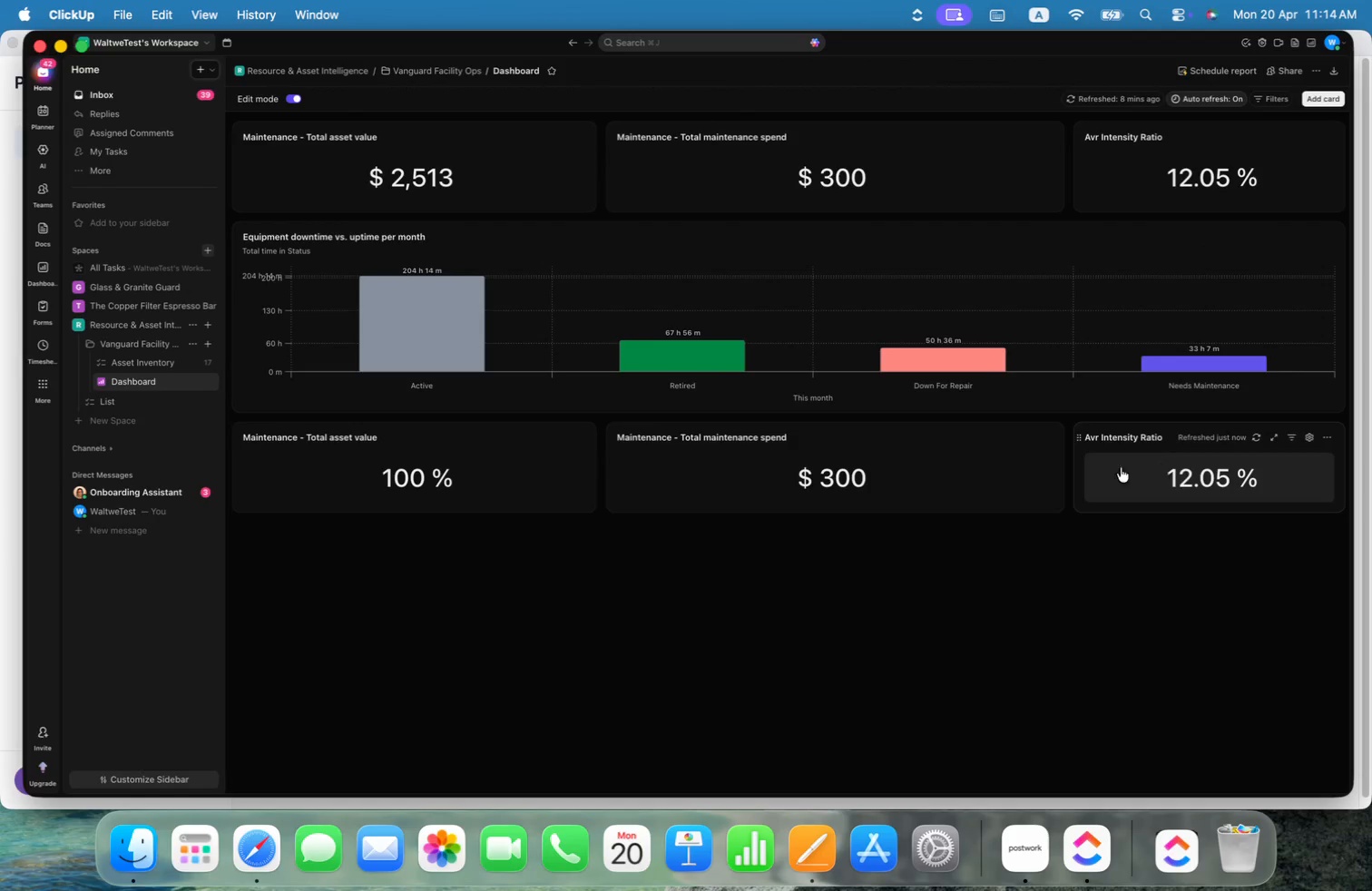 
left_click([1047, 440])
 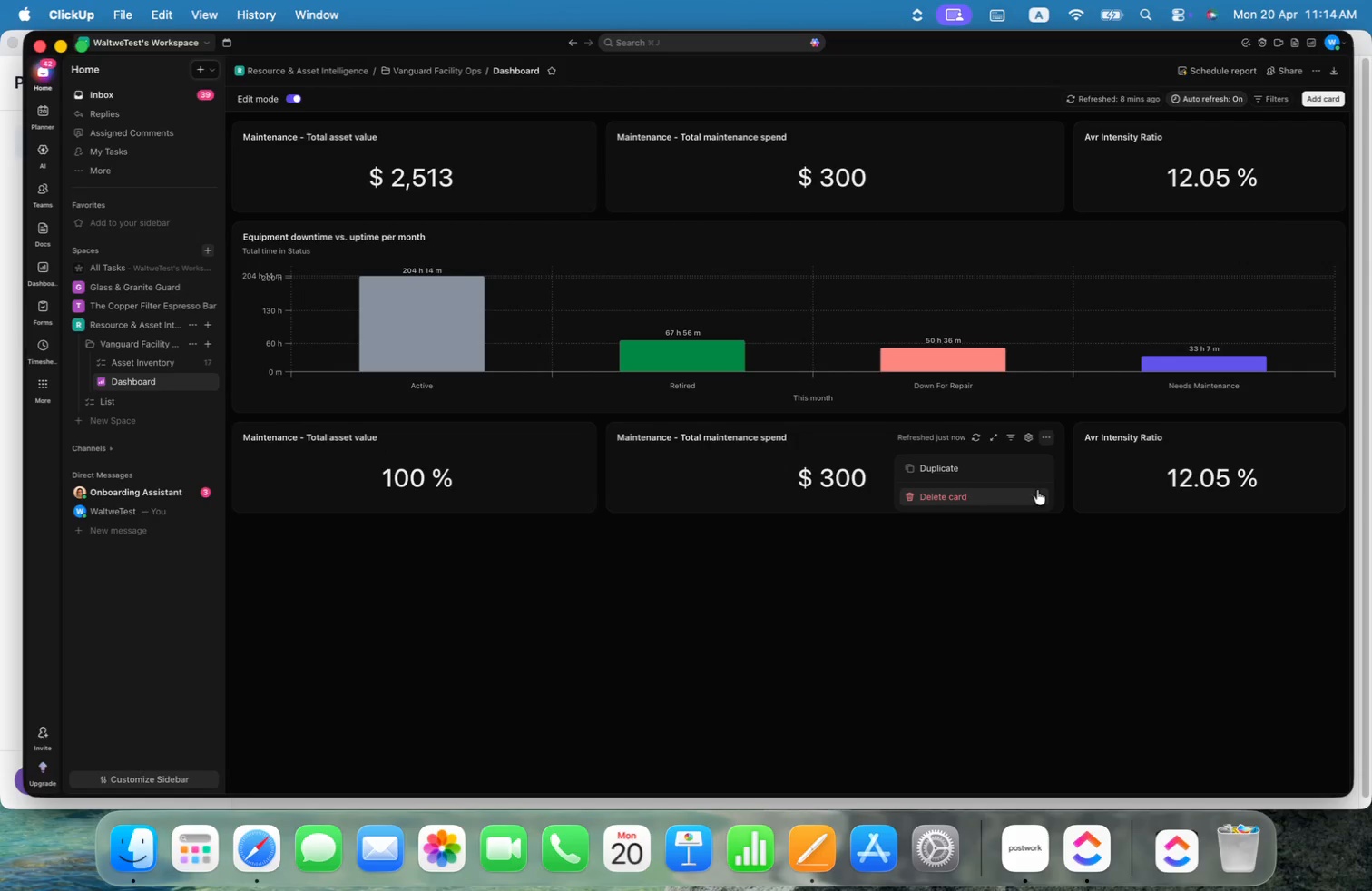 
left_click([1018, 490])
 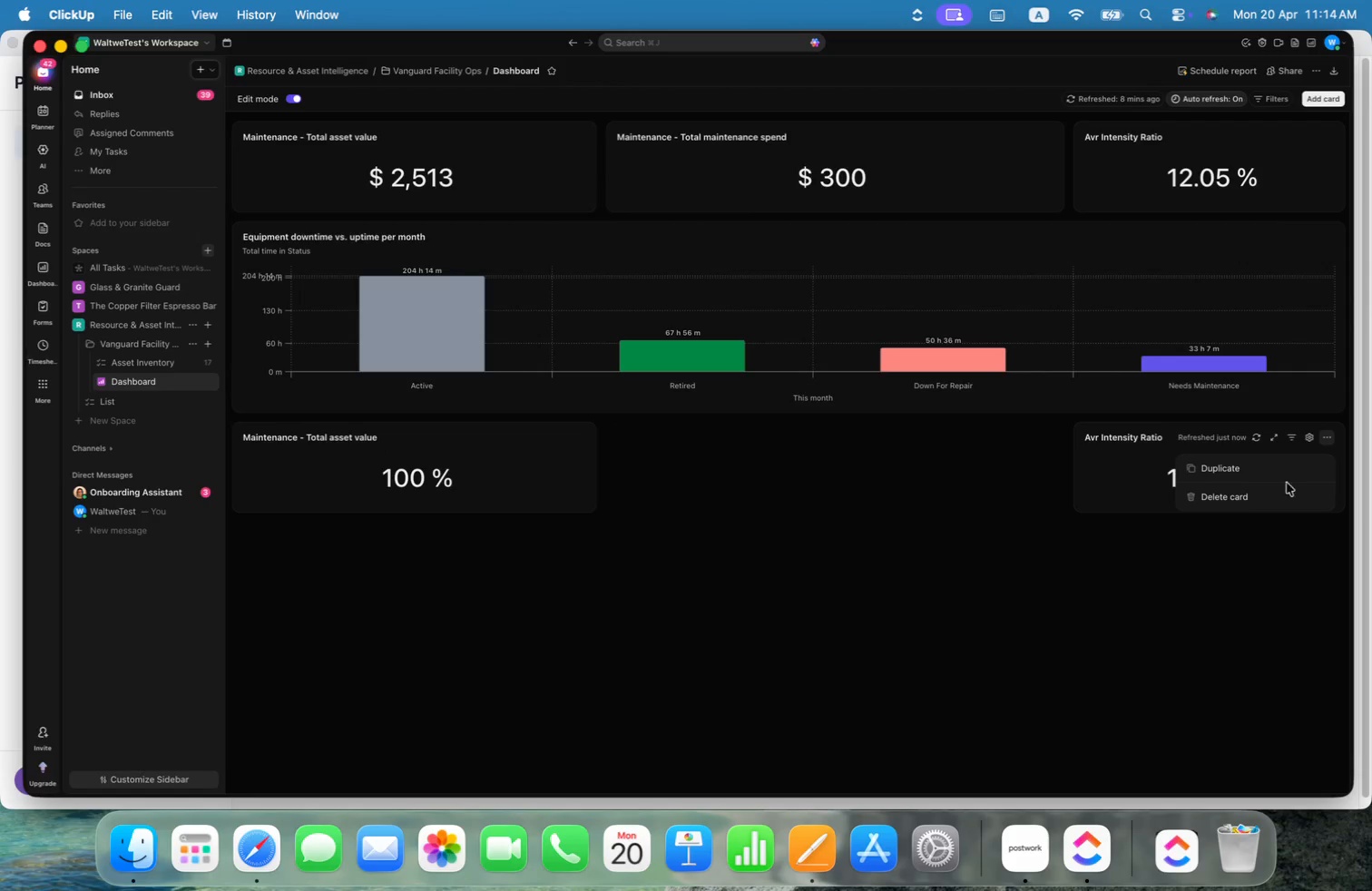 
left_click([1225, 501])
 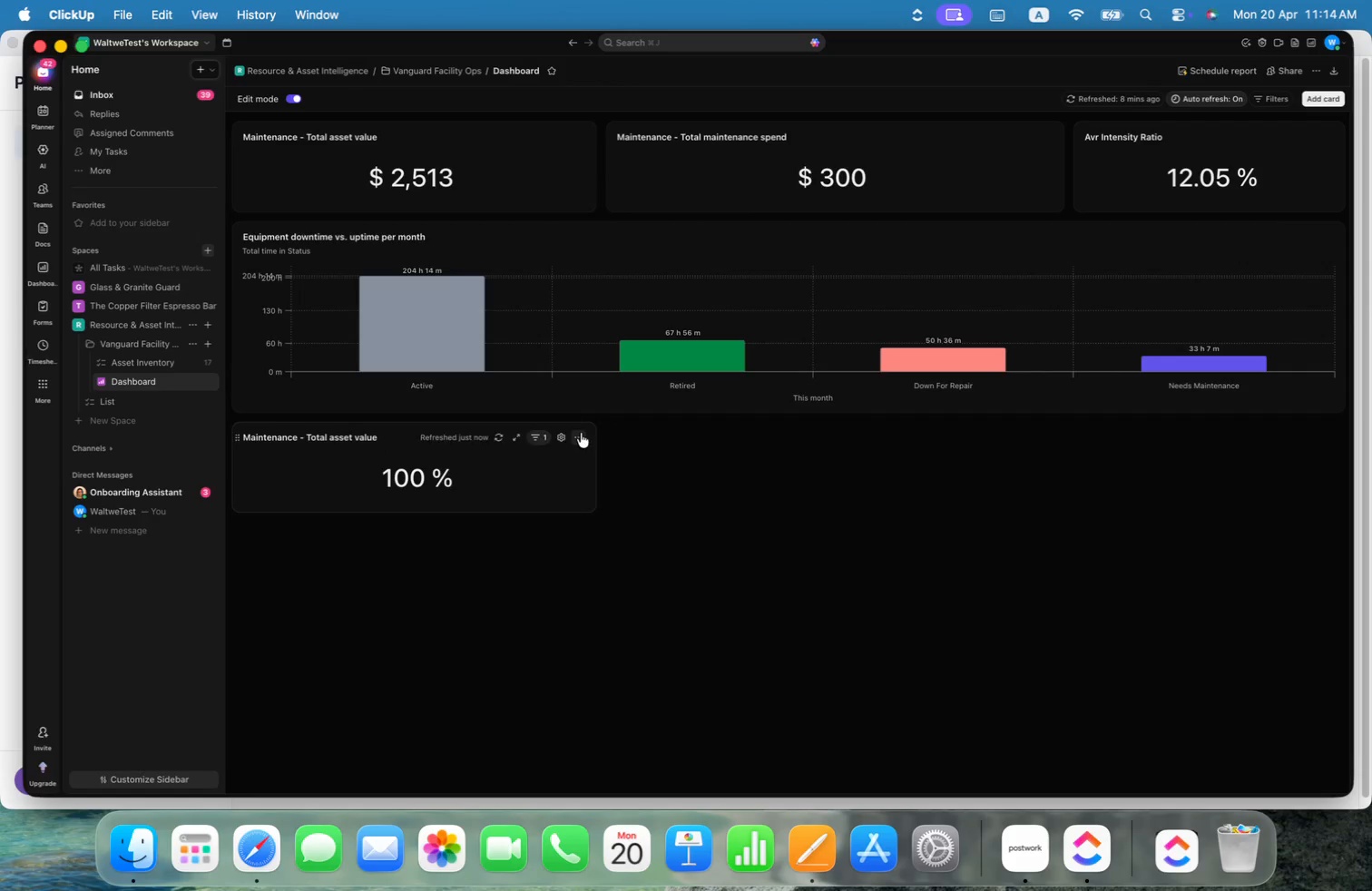 
left_click([581, 433])
 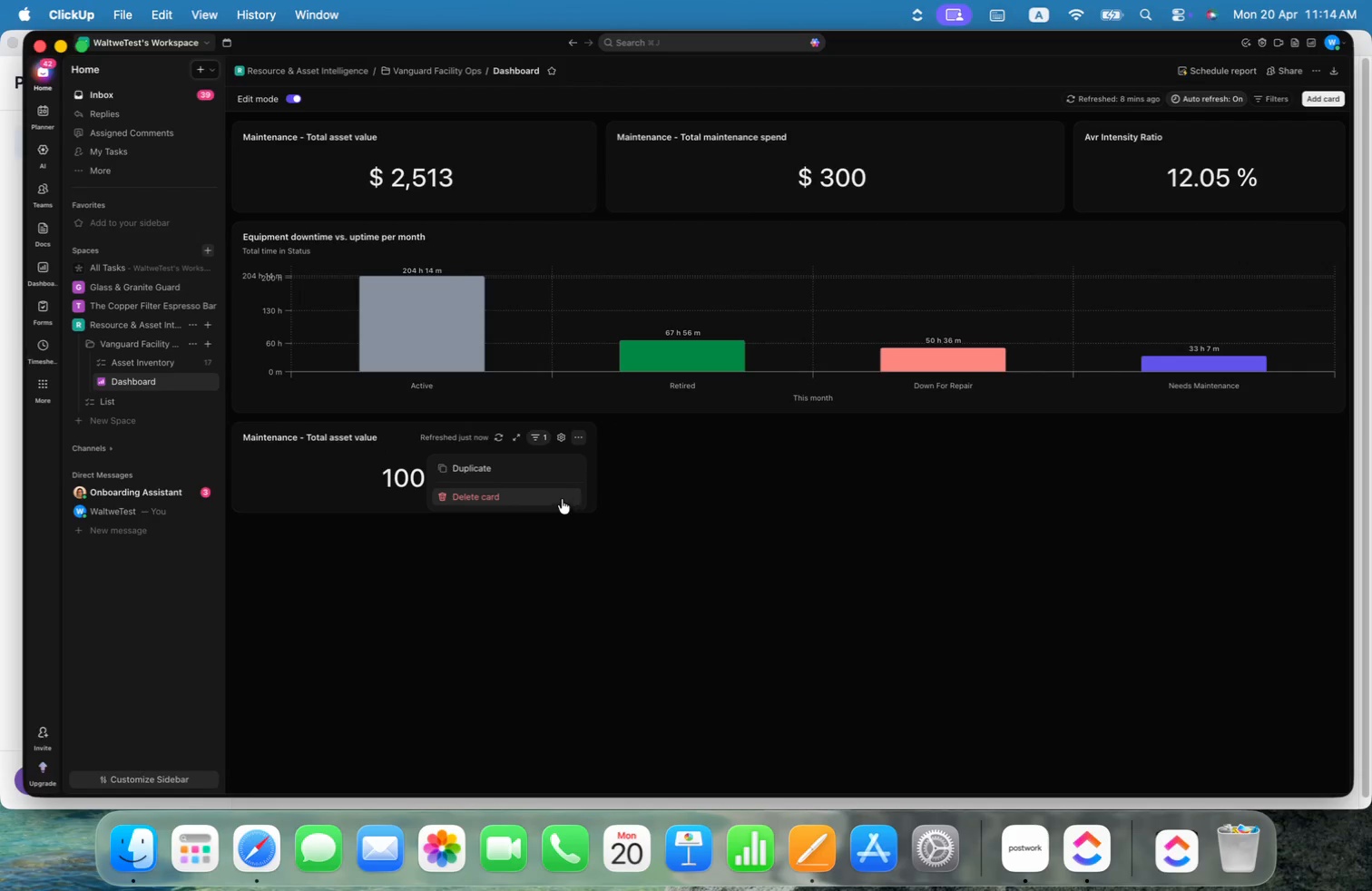 
left_click([543, 468])
 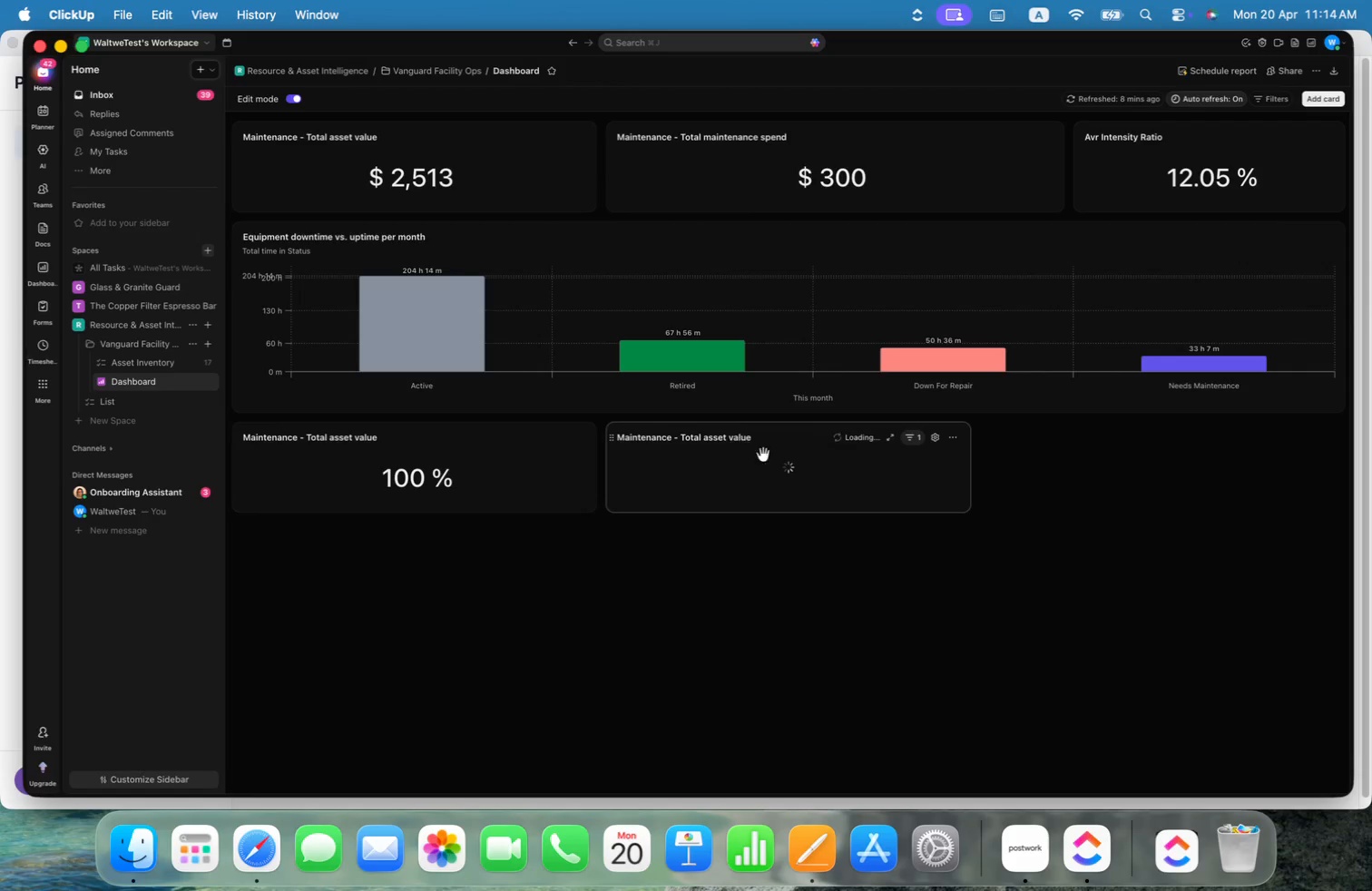 
left_click([913, 438])
 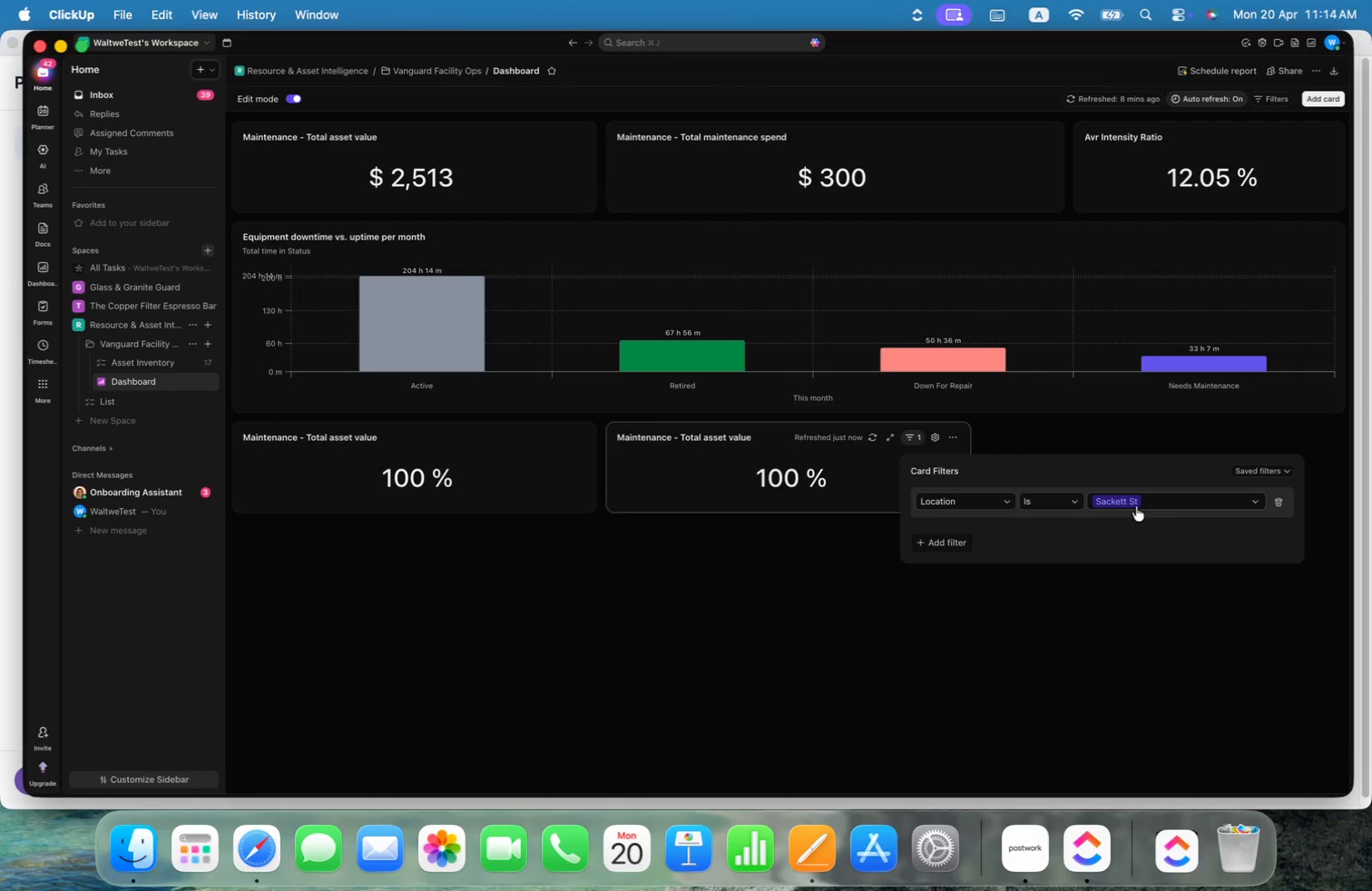 
left_click([1152, 502])
 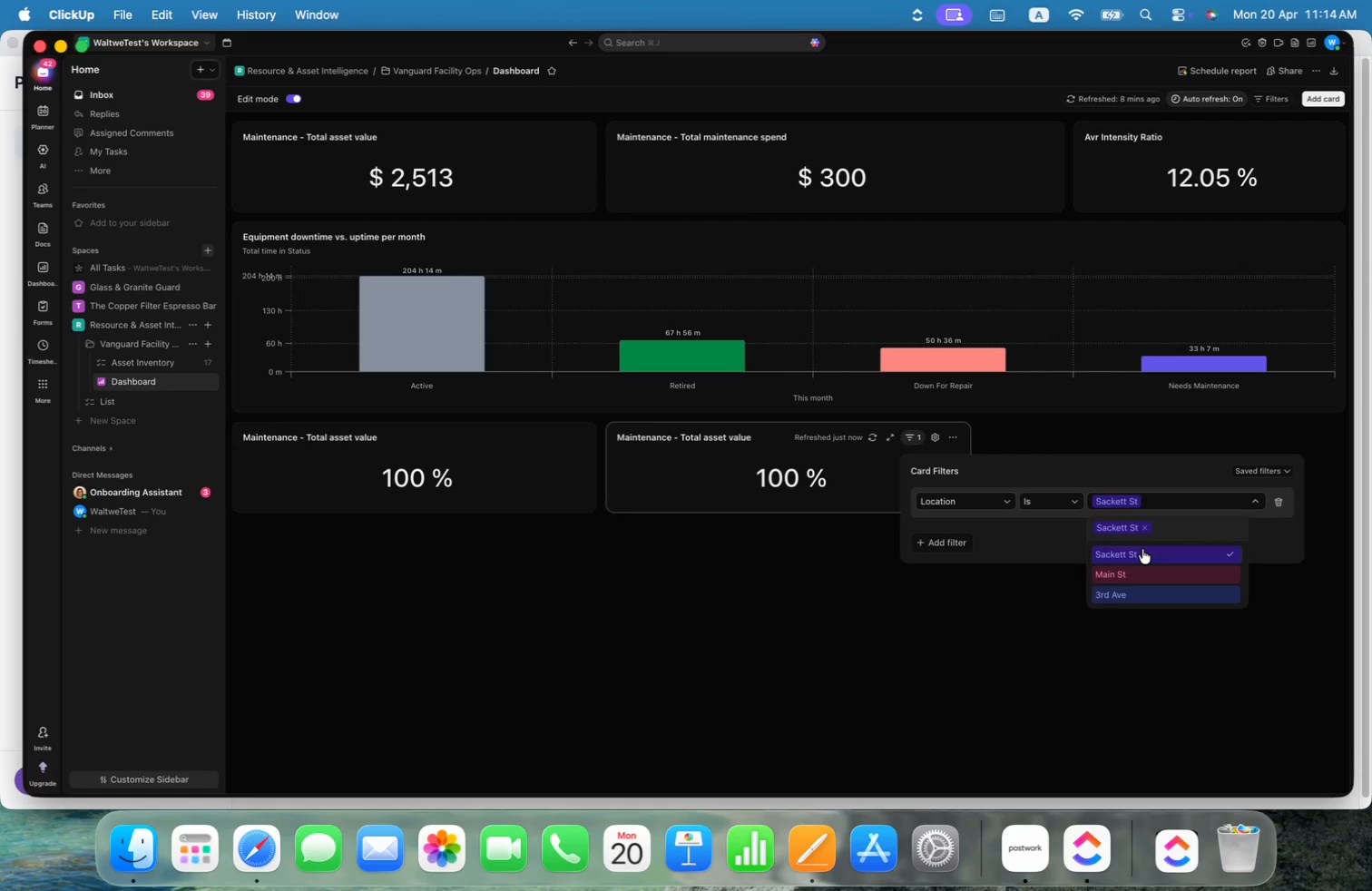 
left_click([1142, 550])
 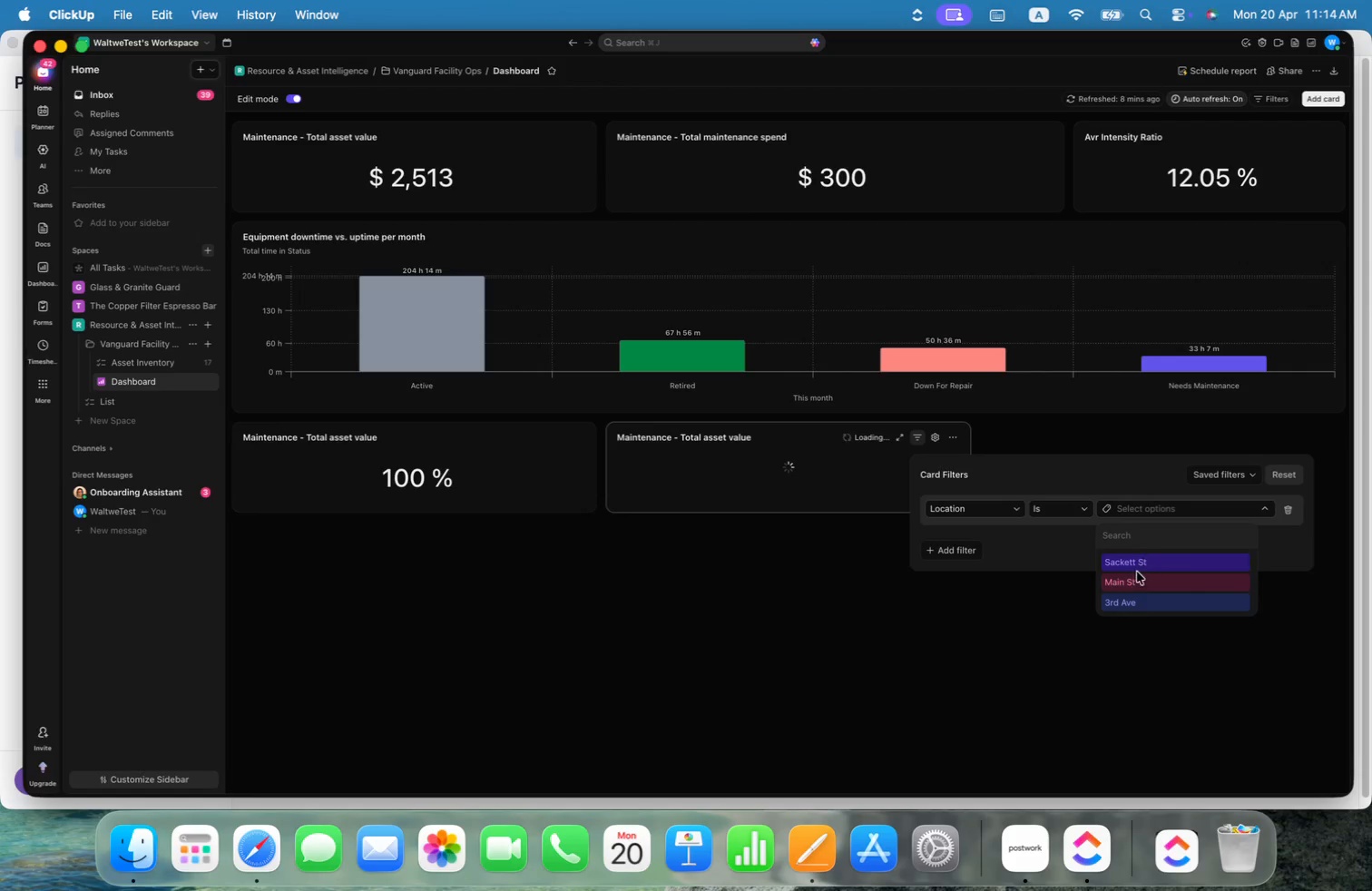 
left_click([1136, 580])
 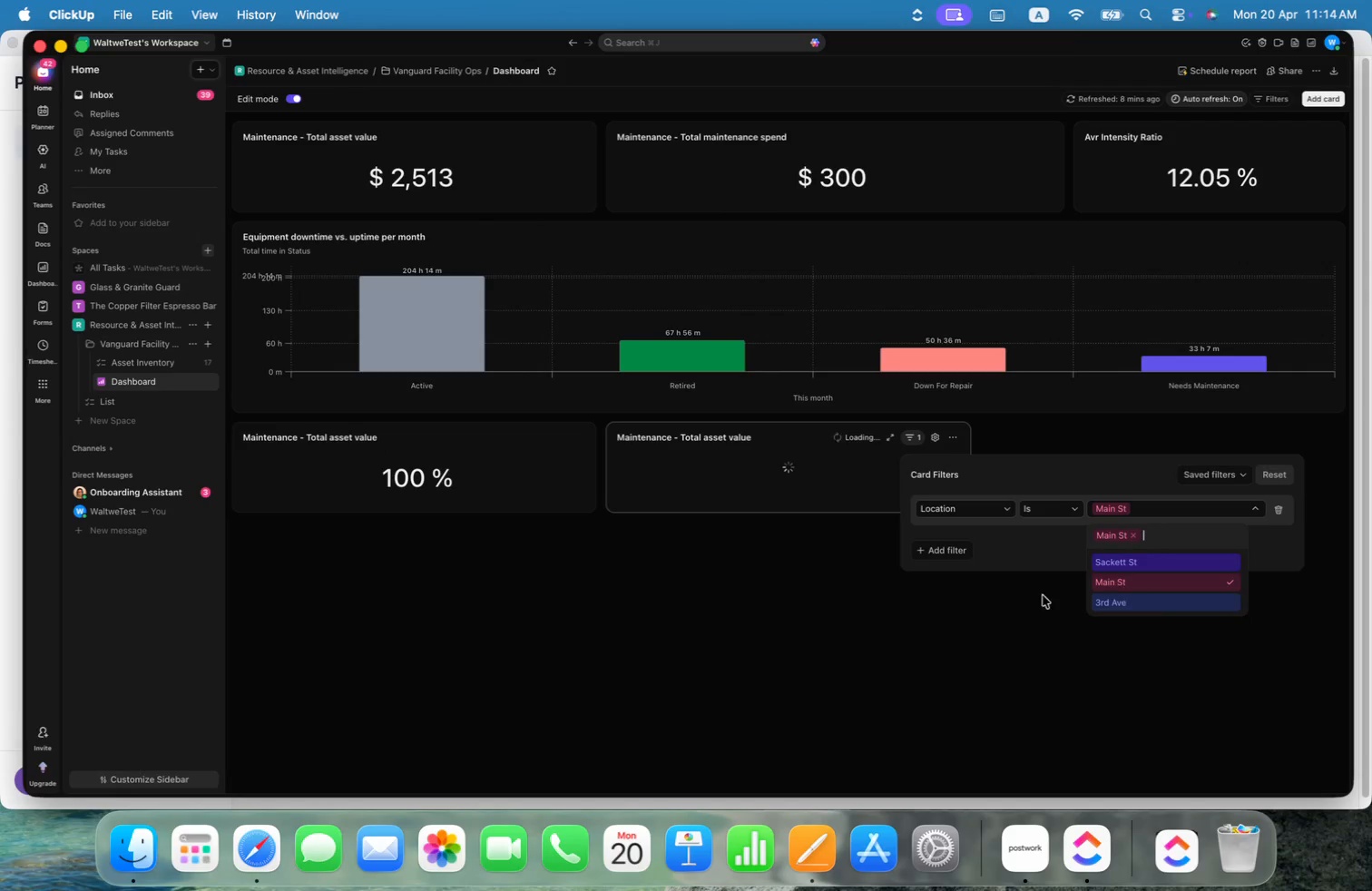 
left_click([736, 597])
 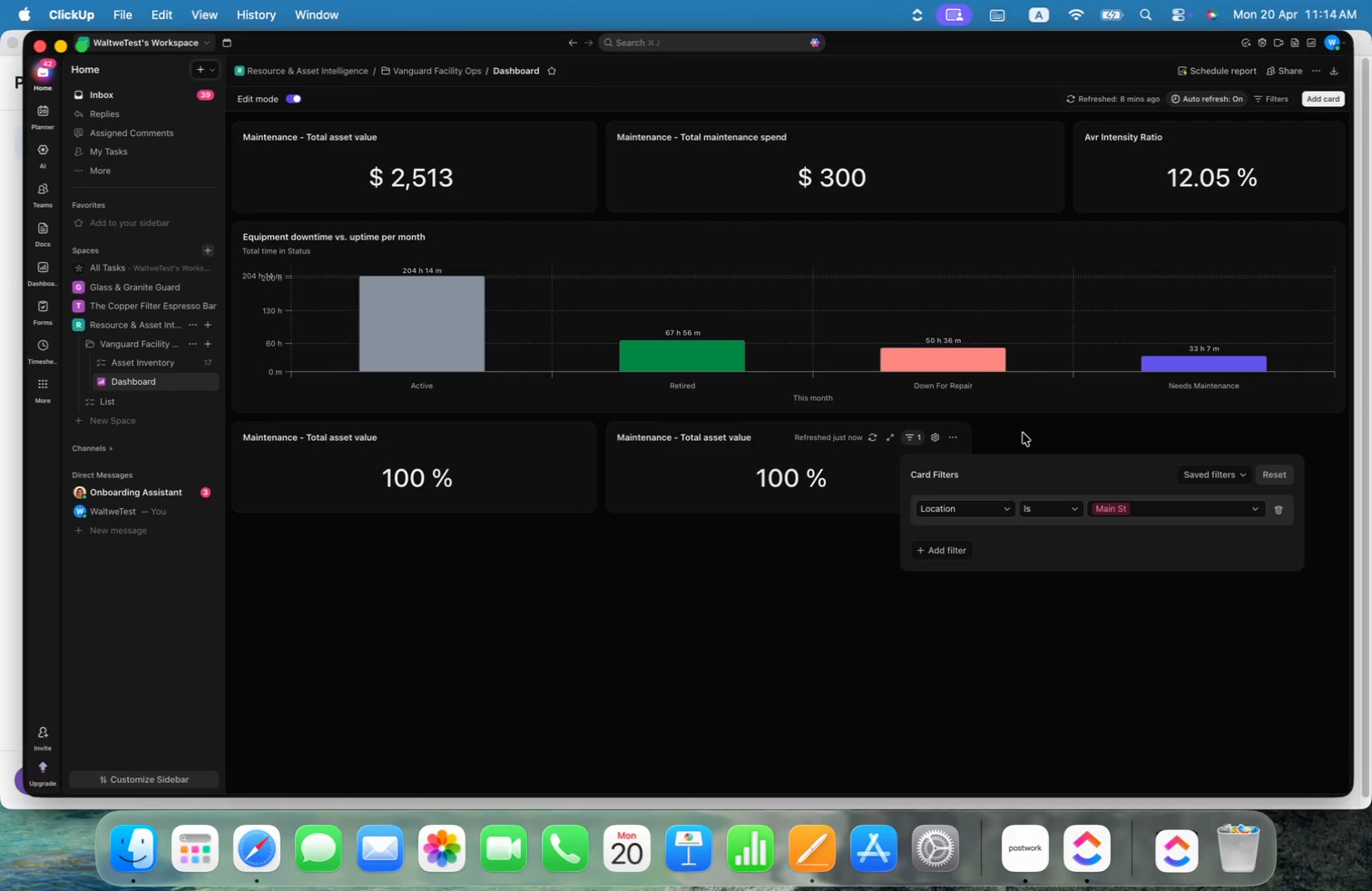 
left_click([952, 432])
 